 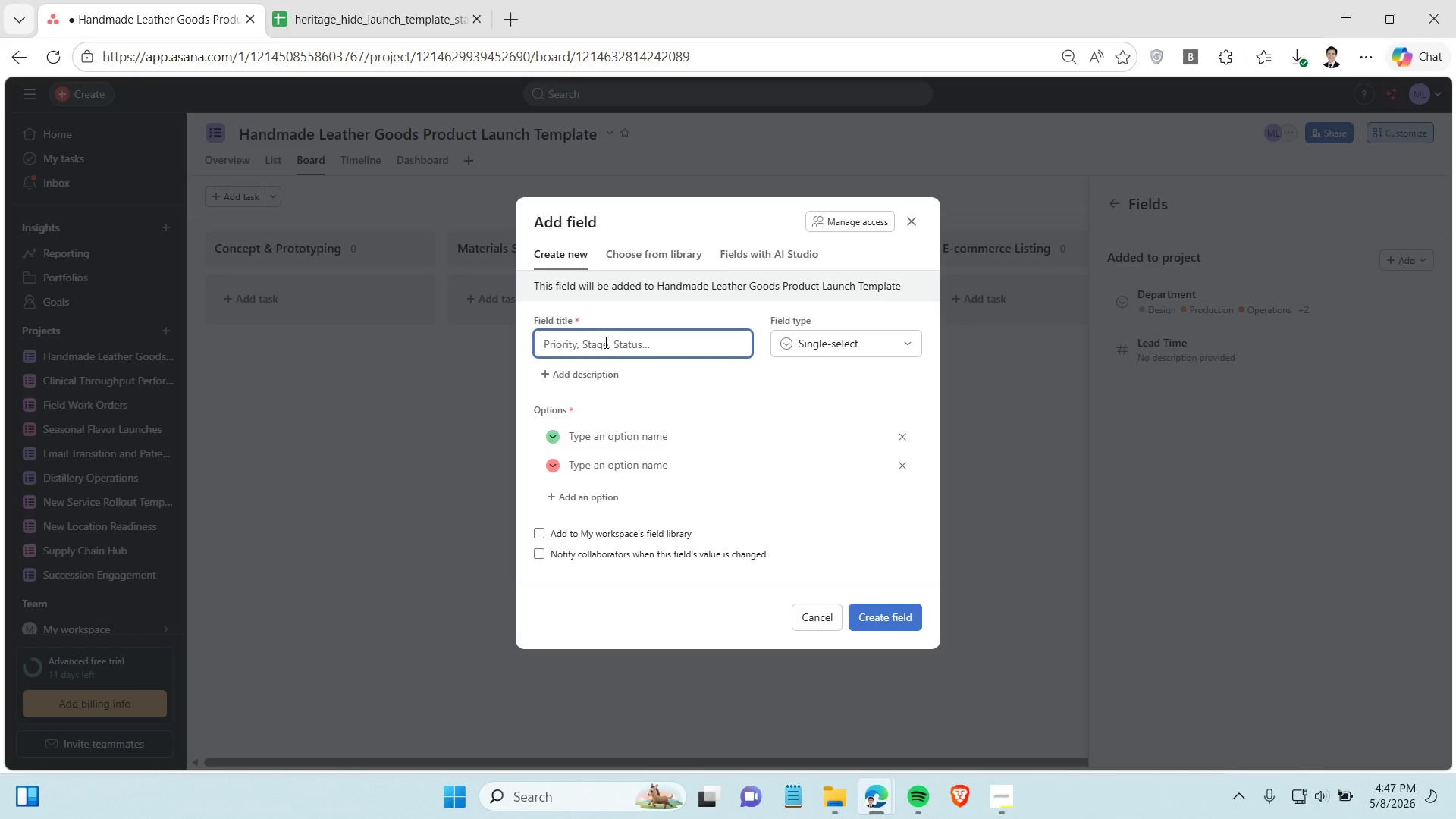 
type(Prioir)
key(Backspace)
key(Backspace)
type(rity)
 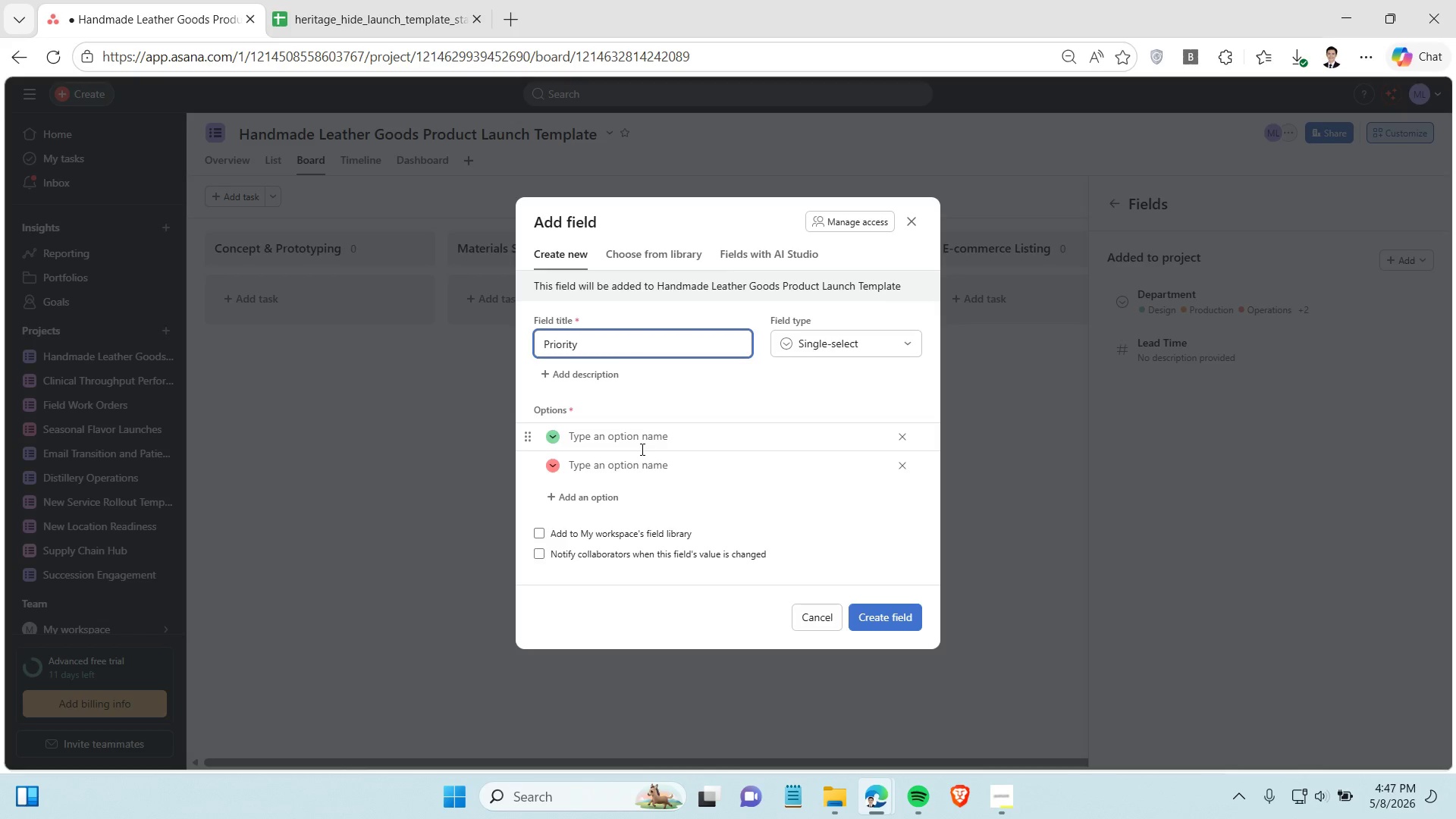 
left_click([642, 447])
 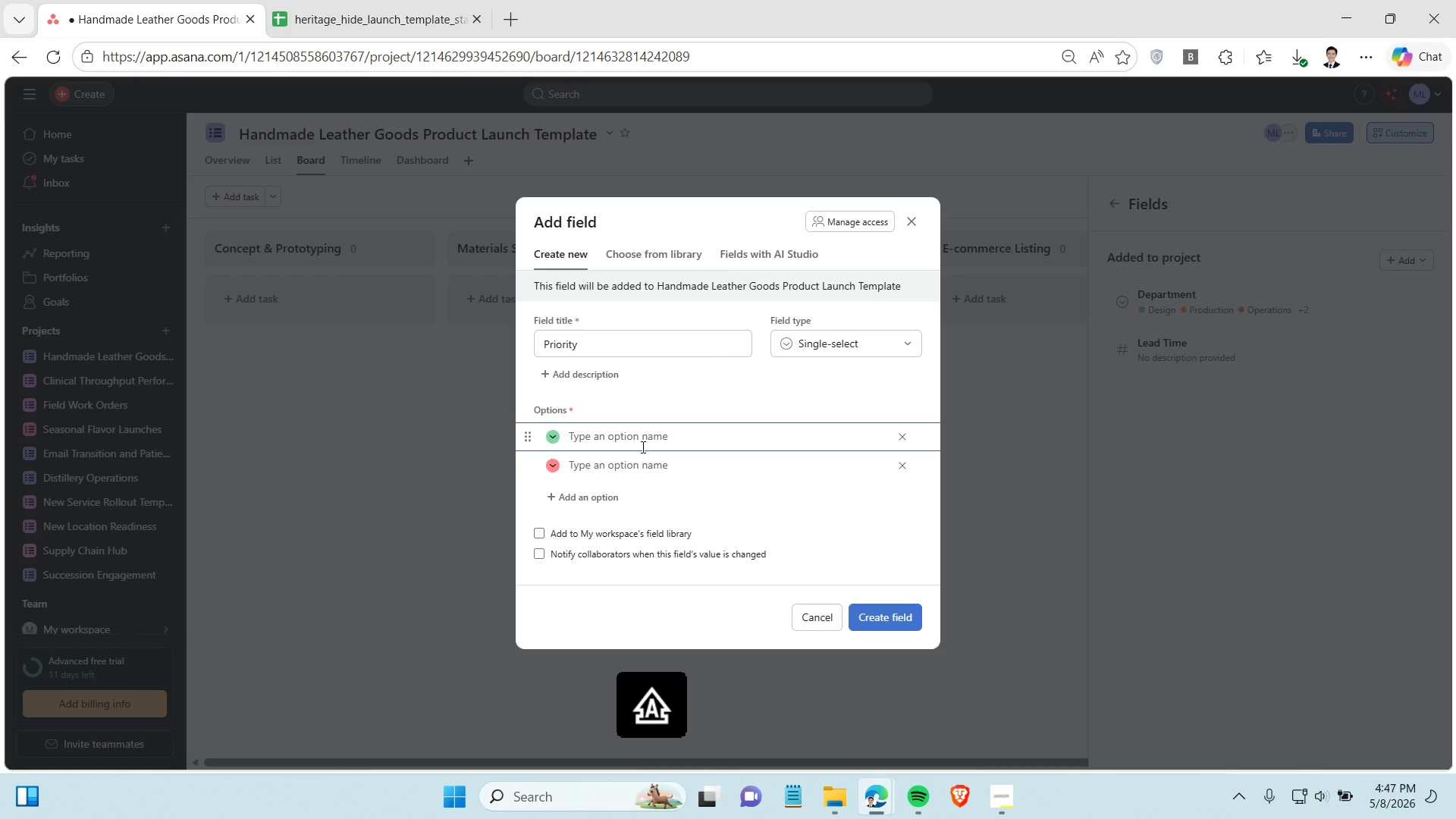 
type(Lows)
key(Backspace)
 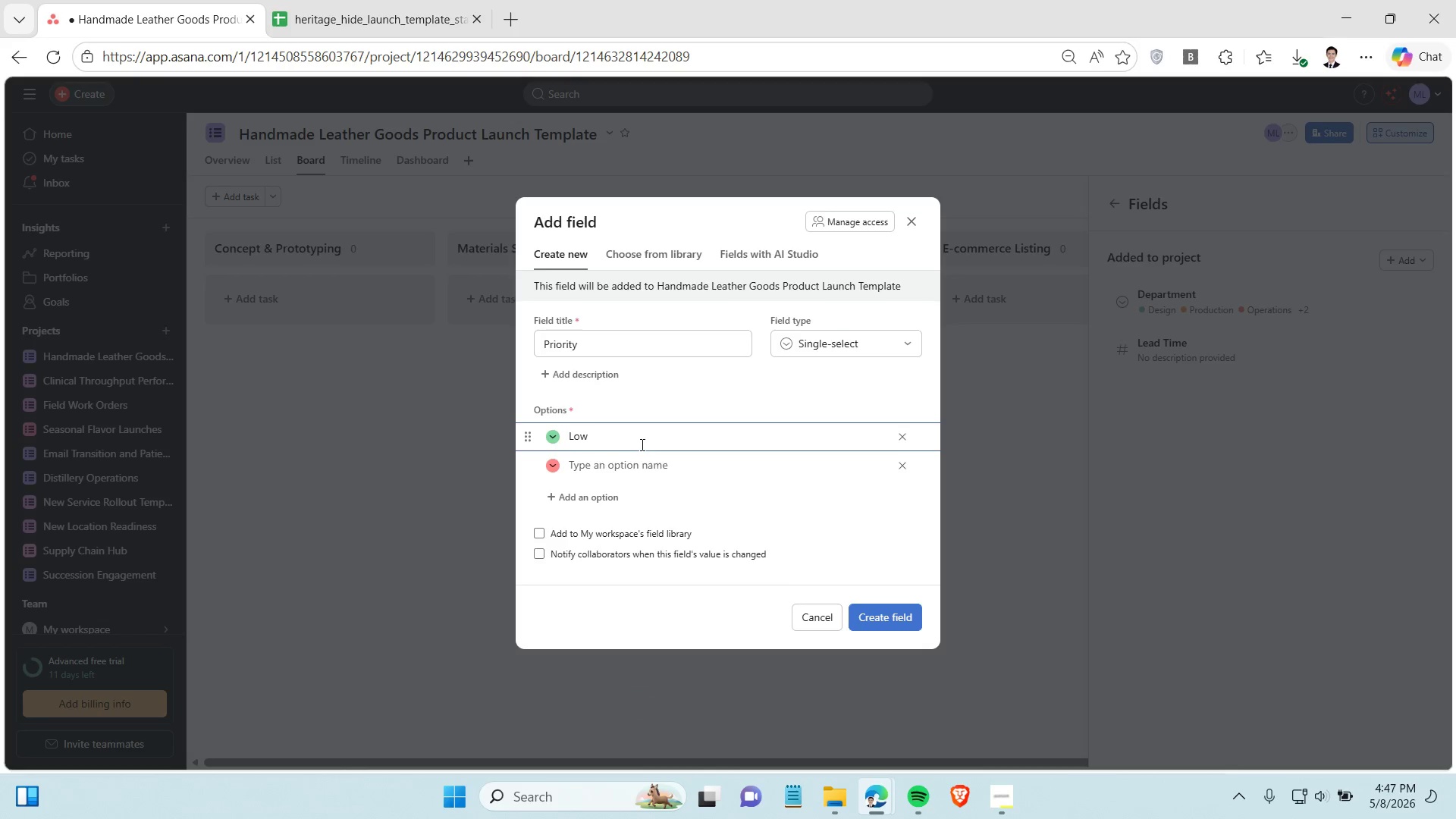 
key(Enter)
 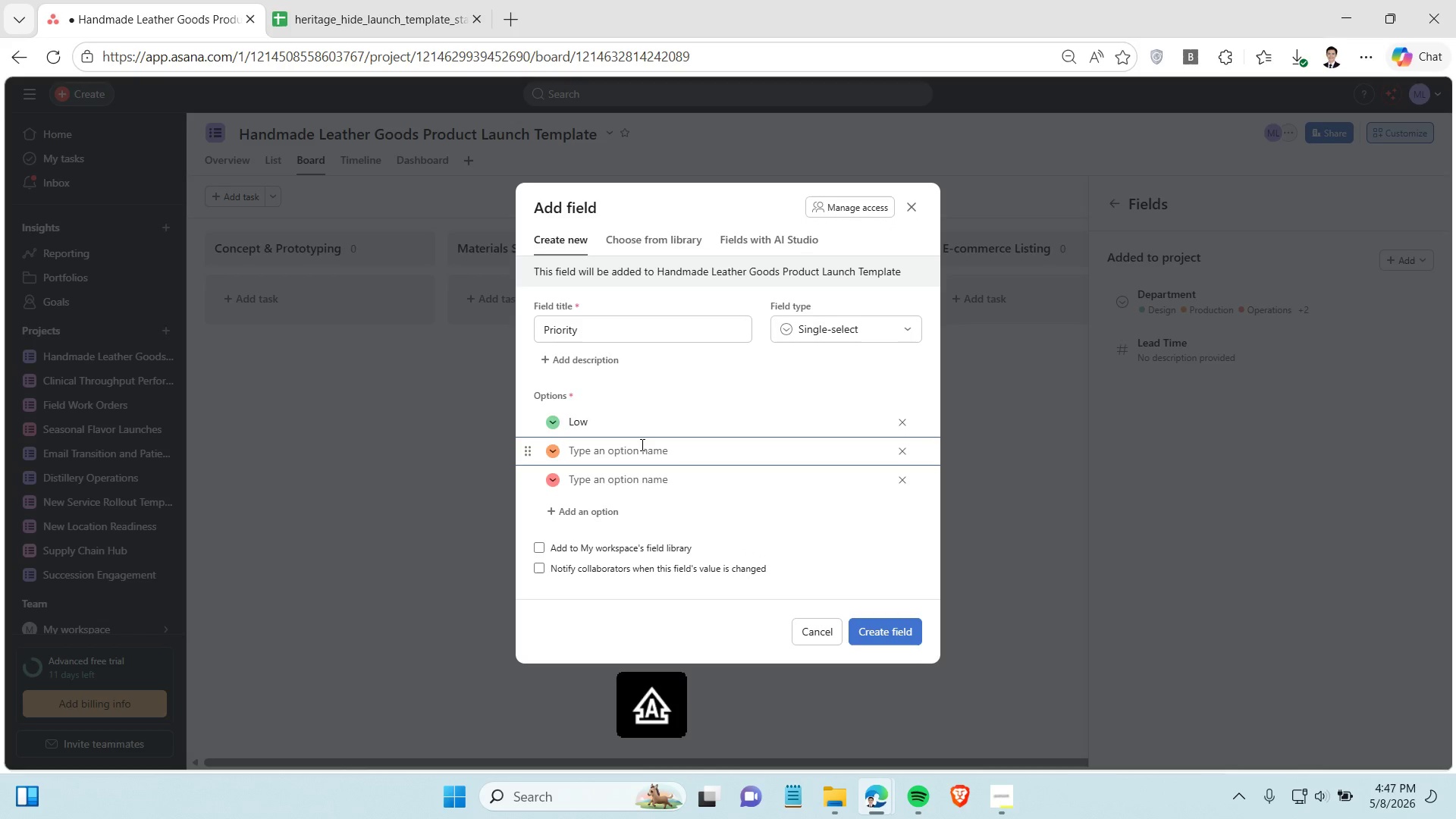 
type(Medium)
 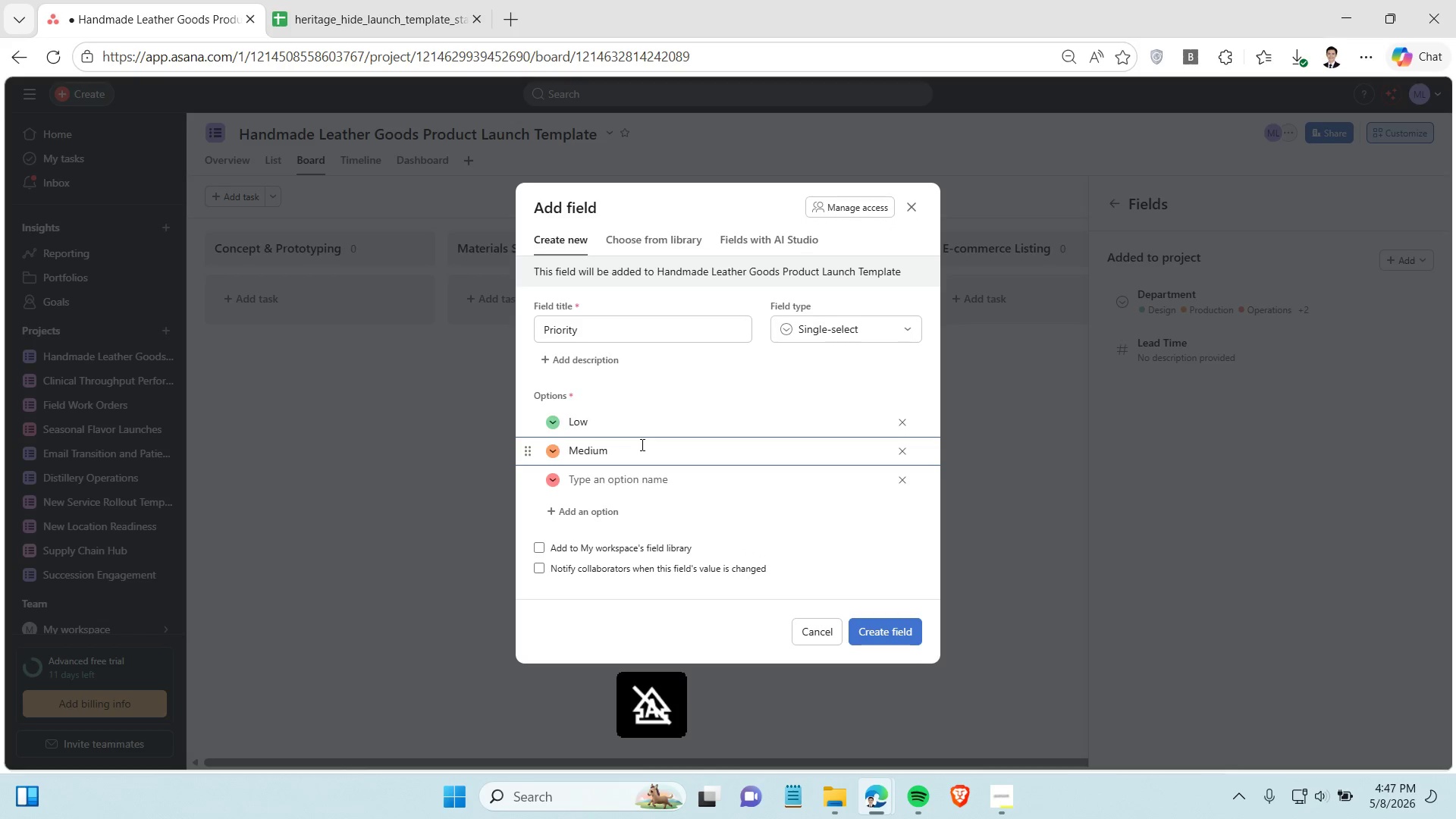 
left_click([648, 473])
 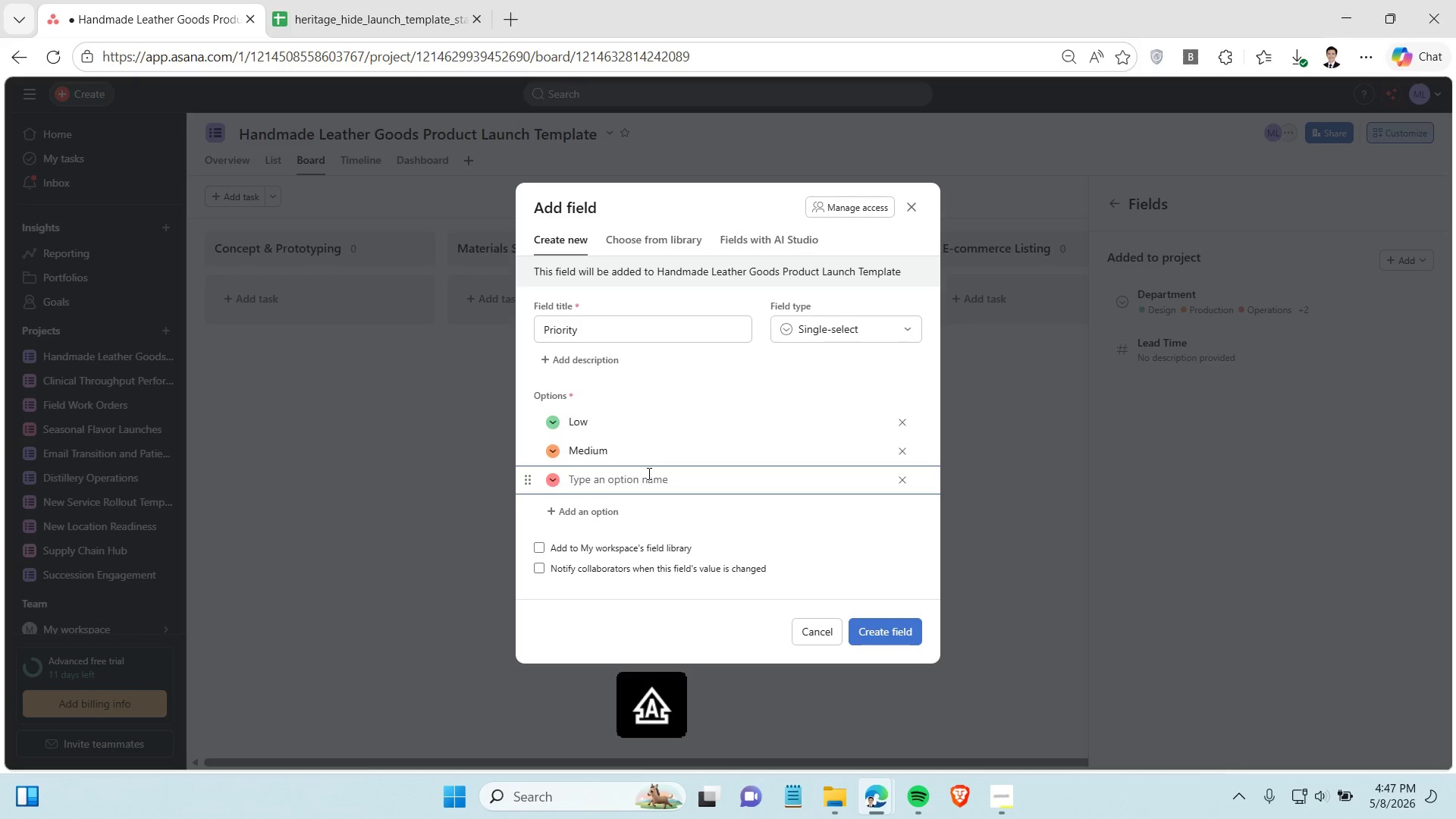 
type(High)
 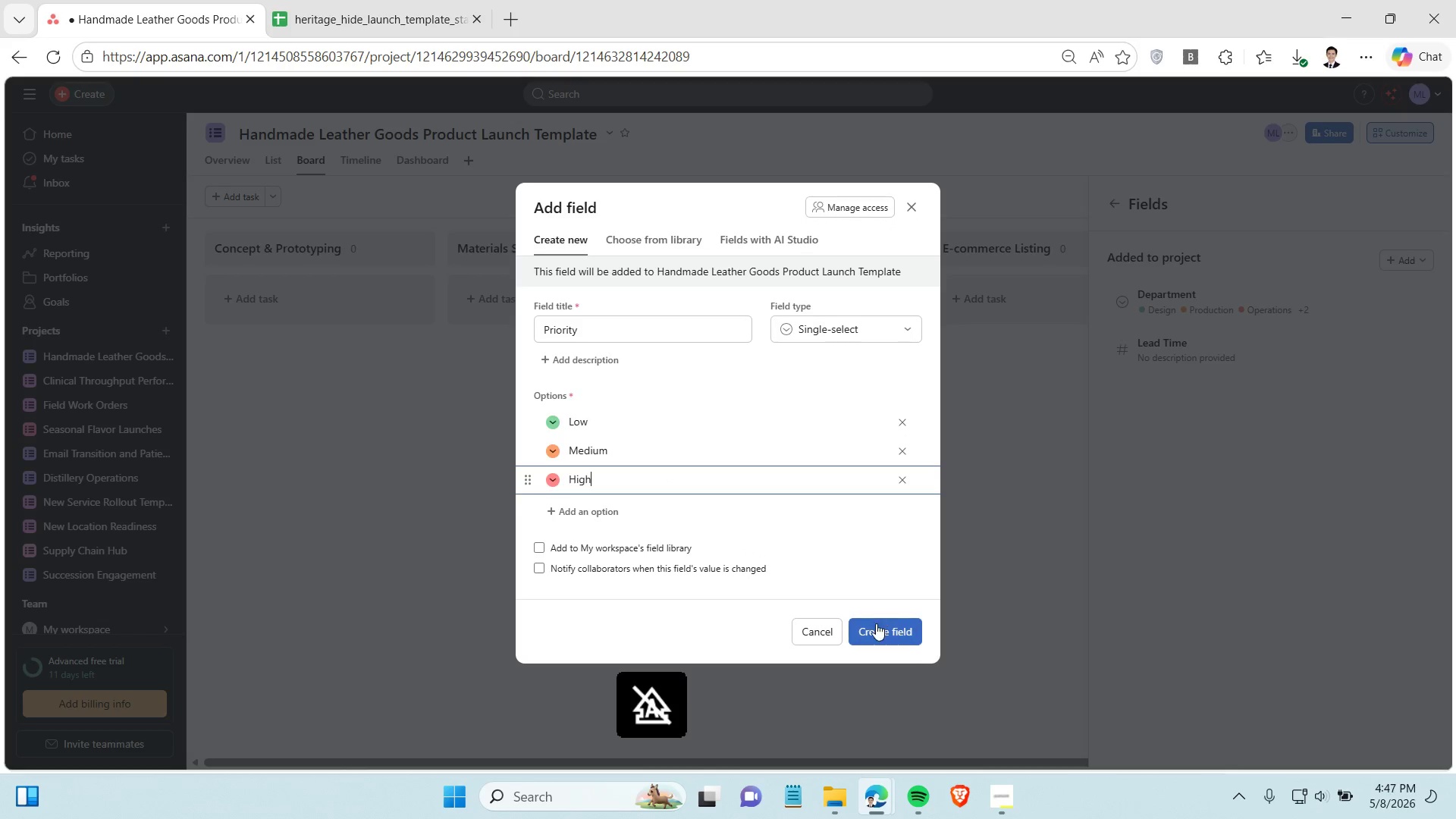 
left_click([874, 626])
 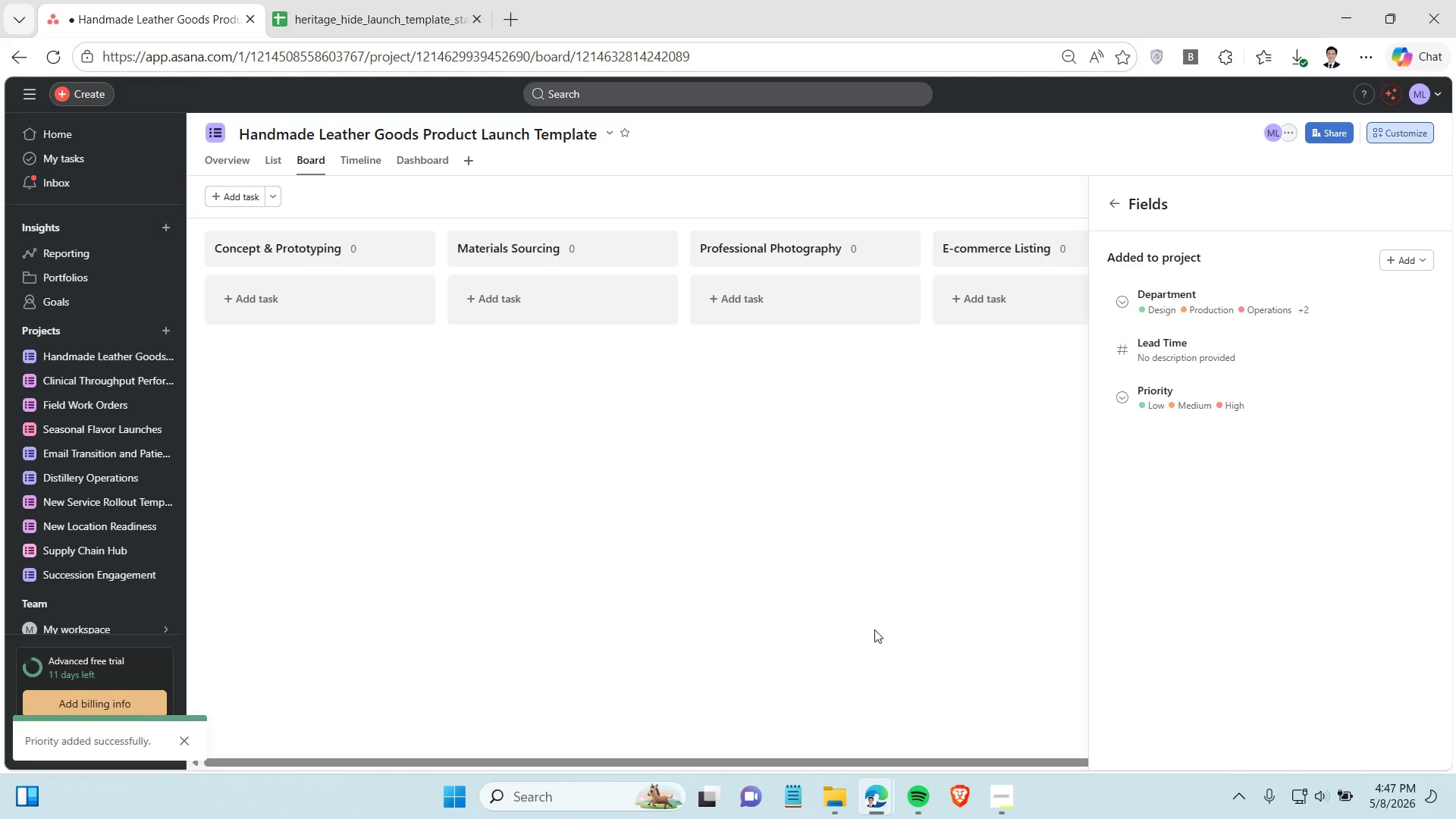 
wait(14.97)
 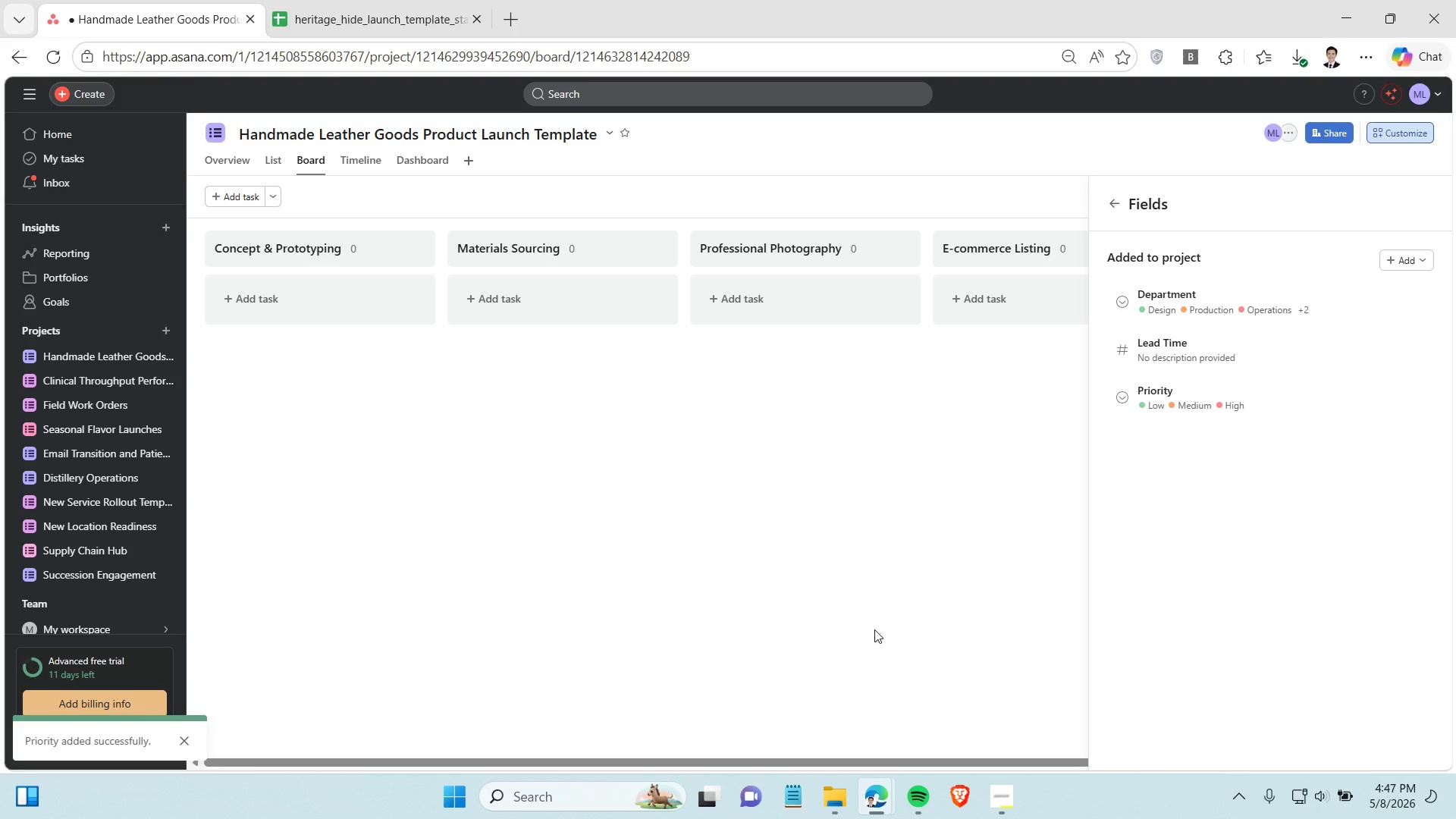 
left_click([1389, 256])
 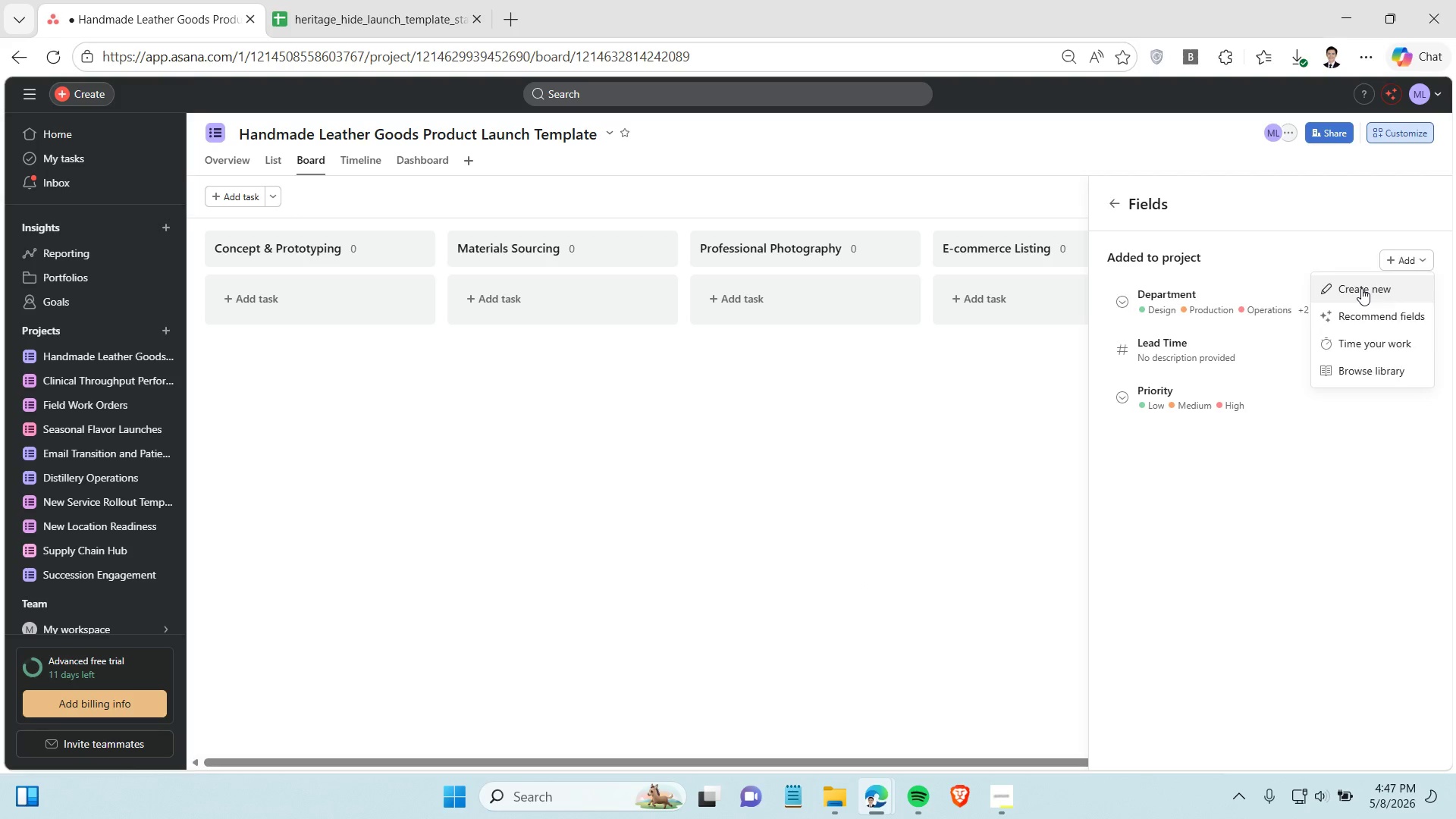 
left_click([1361, 288])
 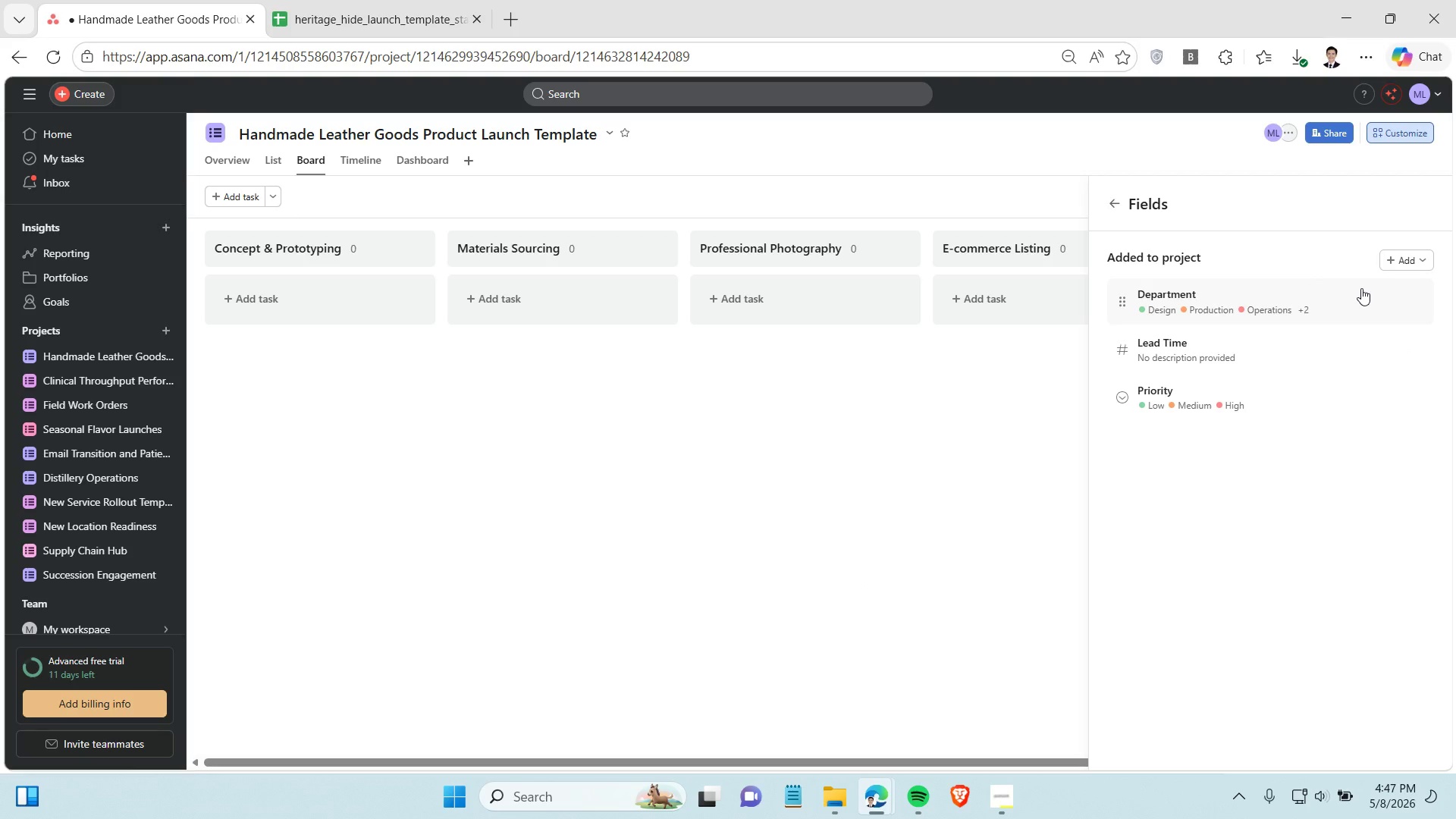 
left_click([382, 8])
 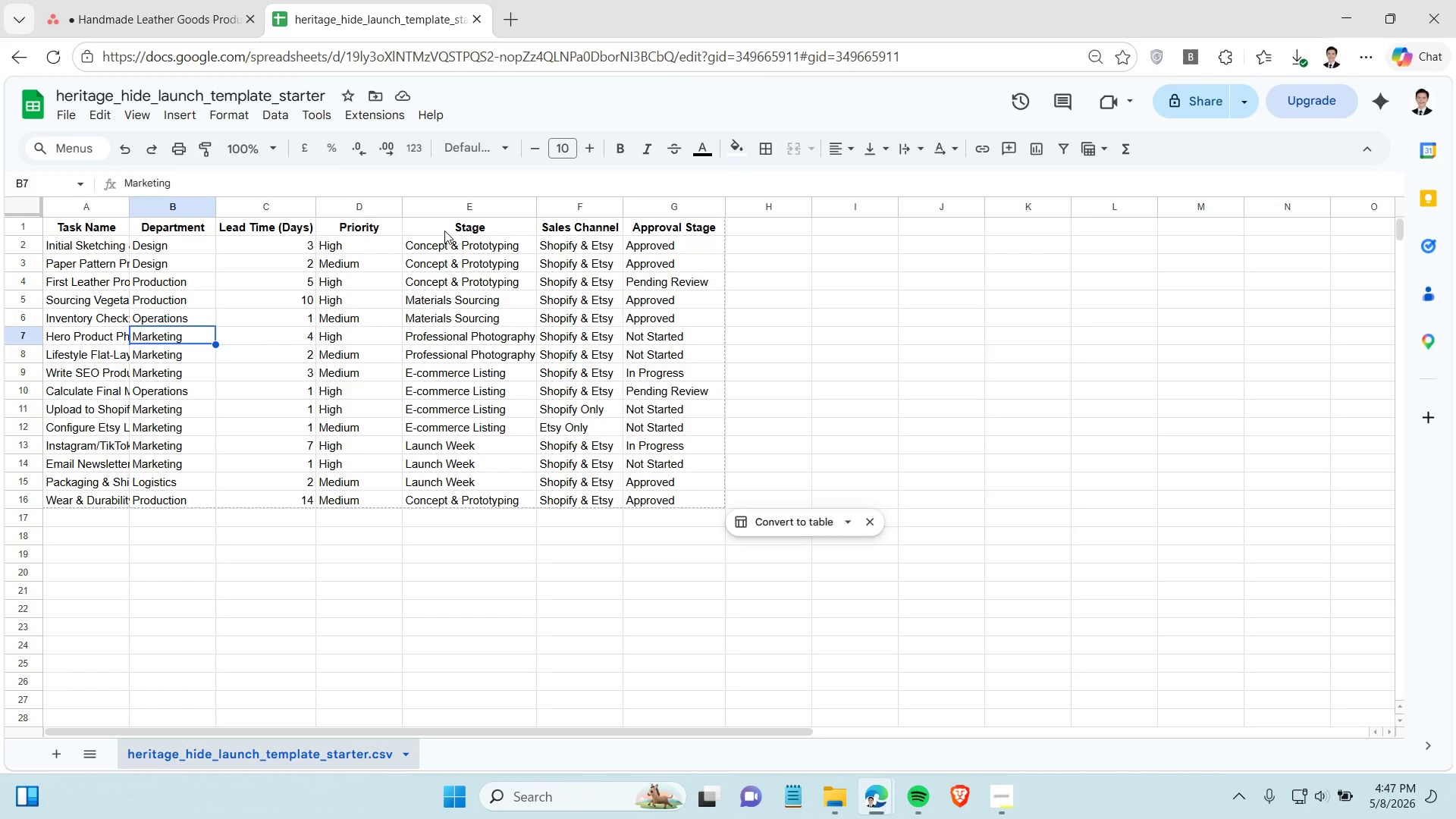 
wait(12.69)
 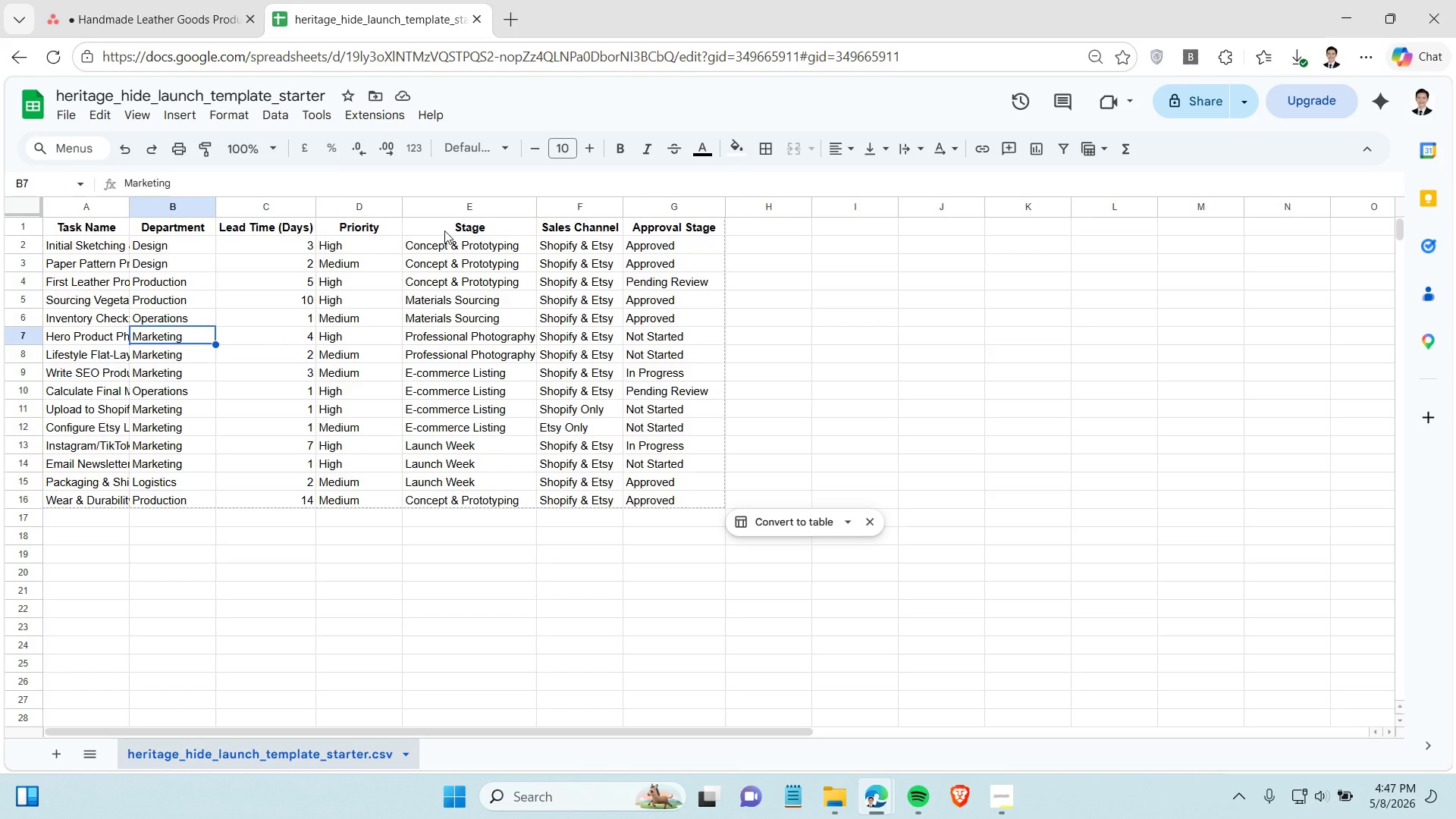 
left_click([563, 275])
 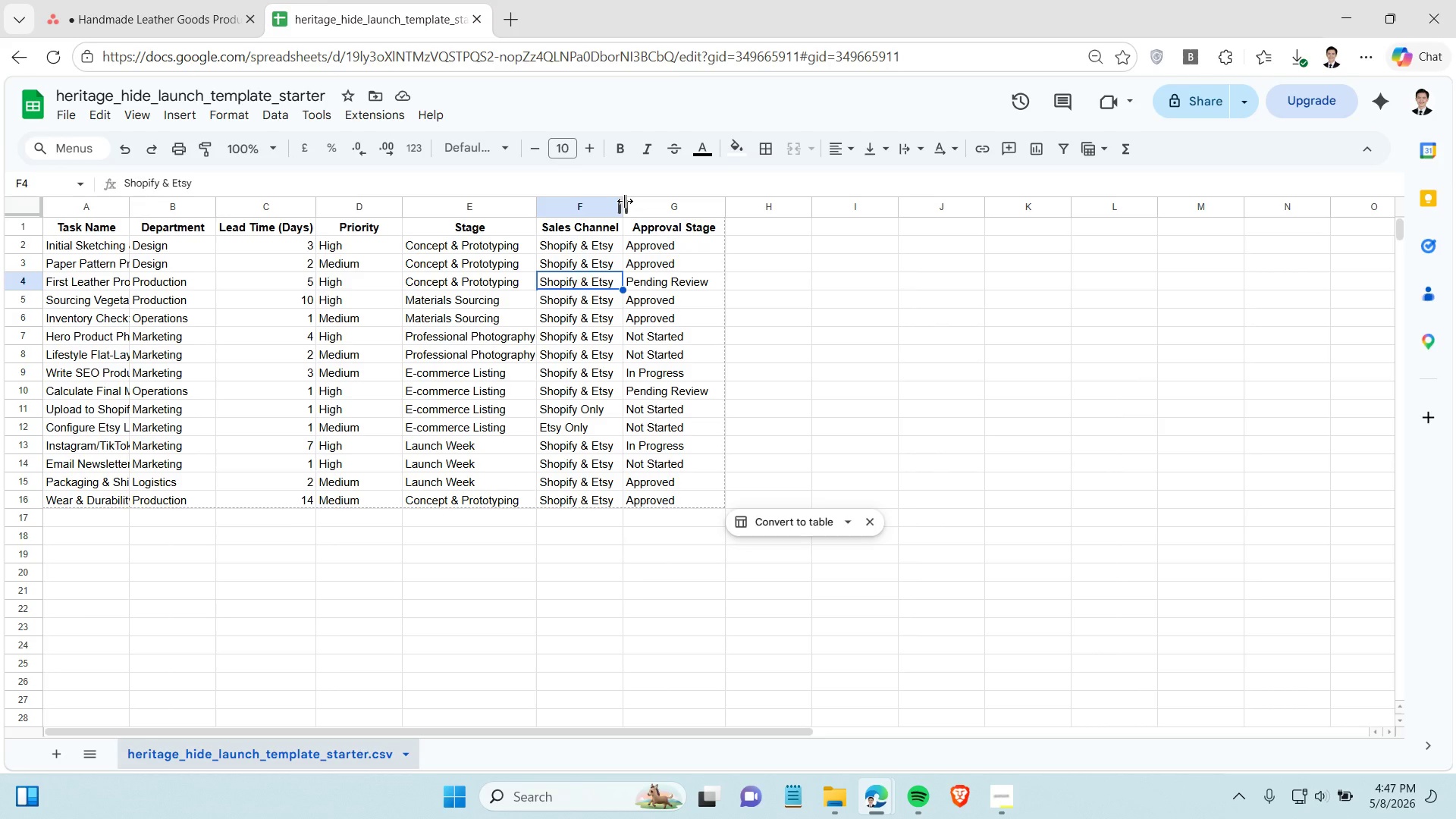 
left_click_drag(start_coordinate=[625, 201], to_coordinate=[633, 207])
 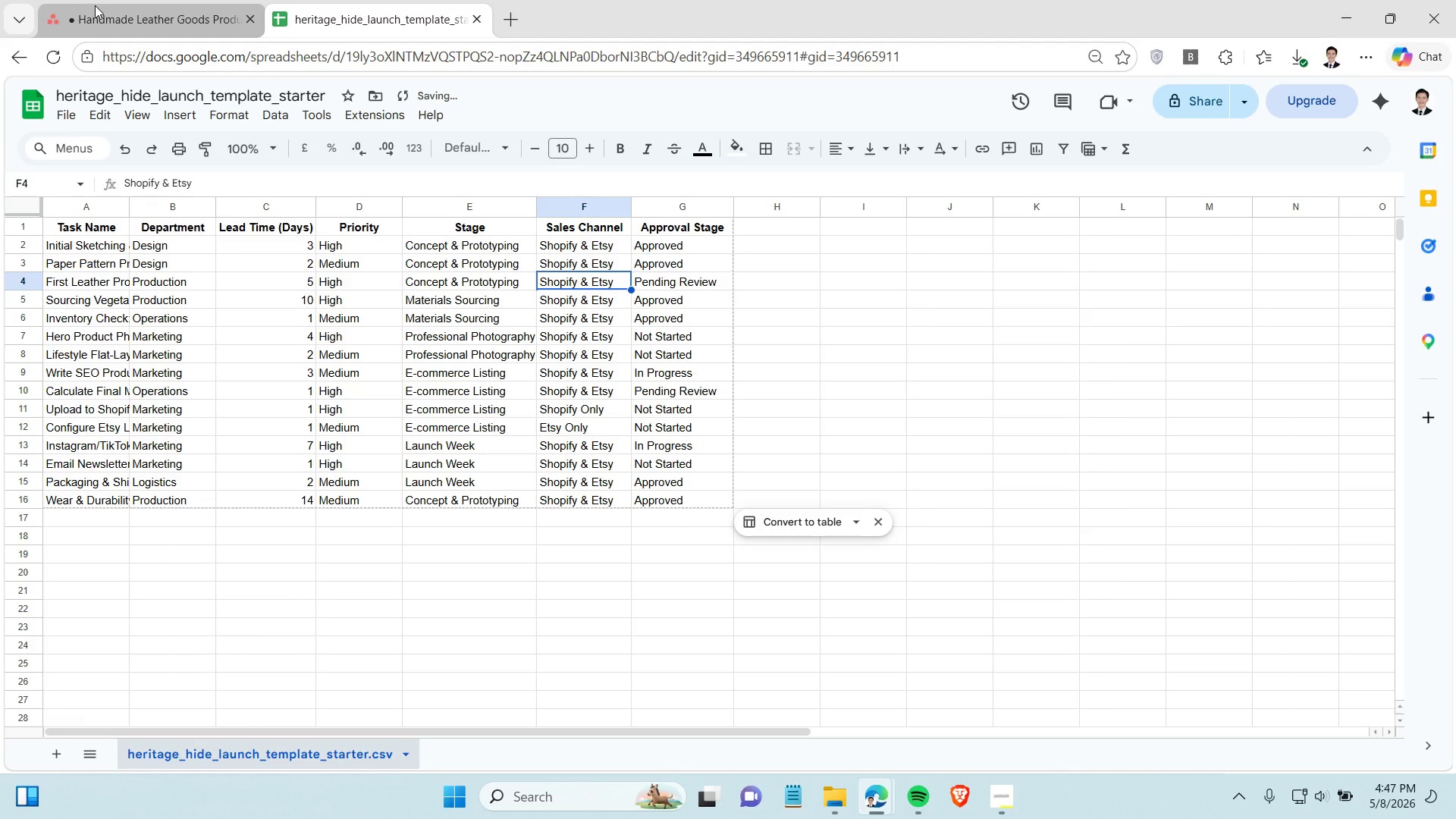 
left_click([95, 5])
 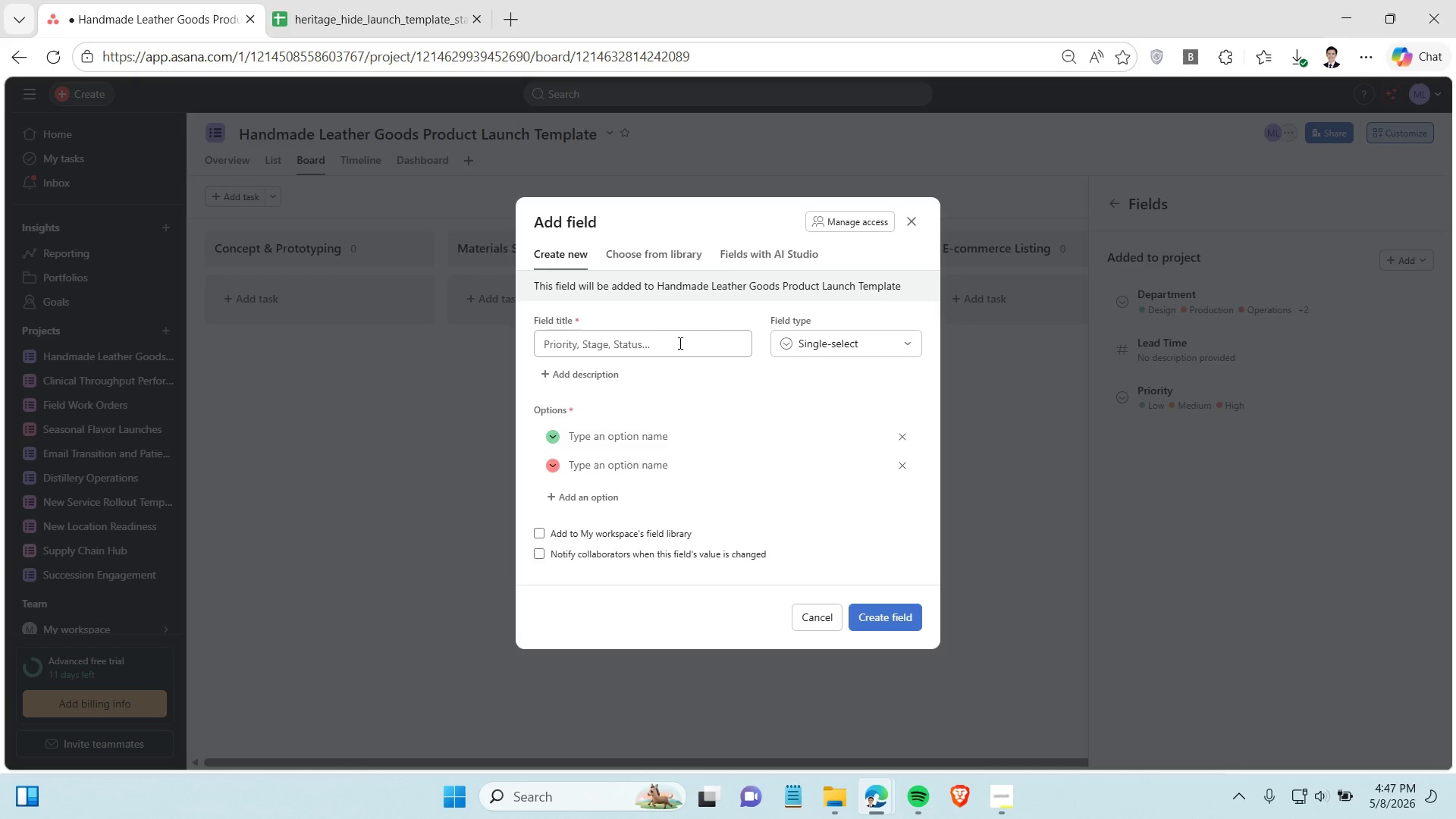 
left_click([679, 343])
 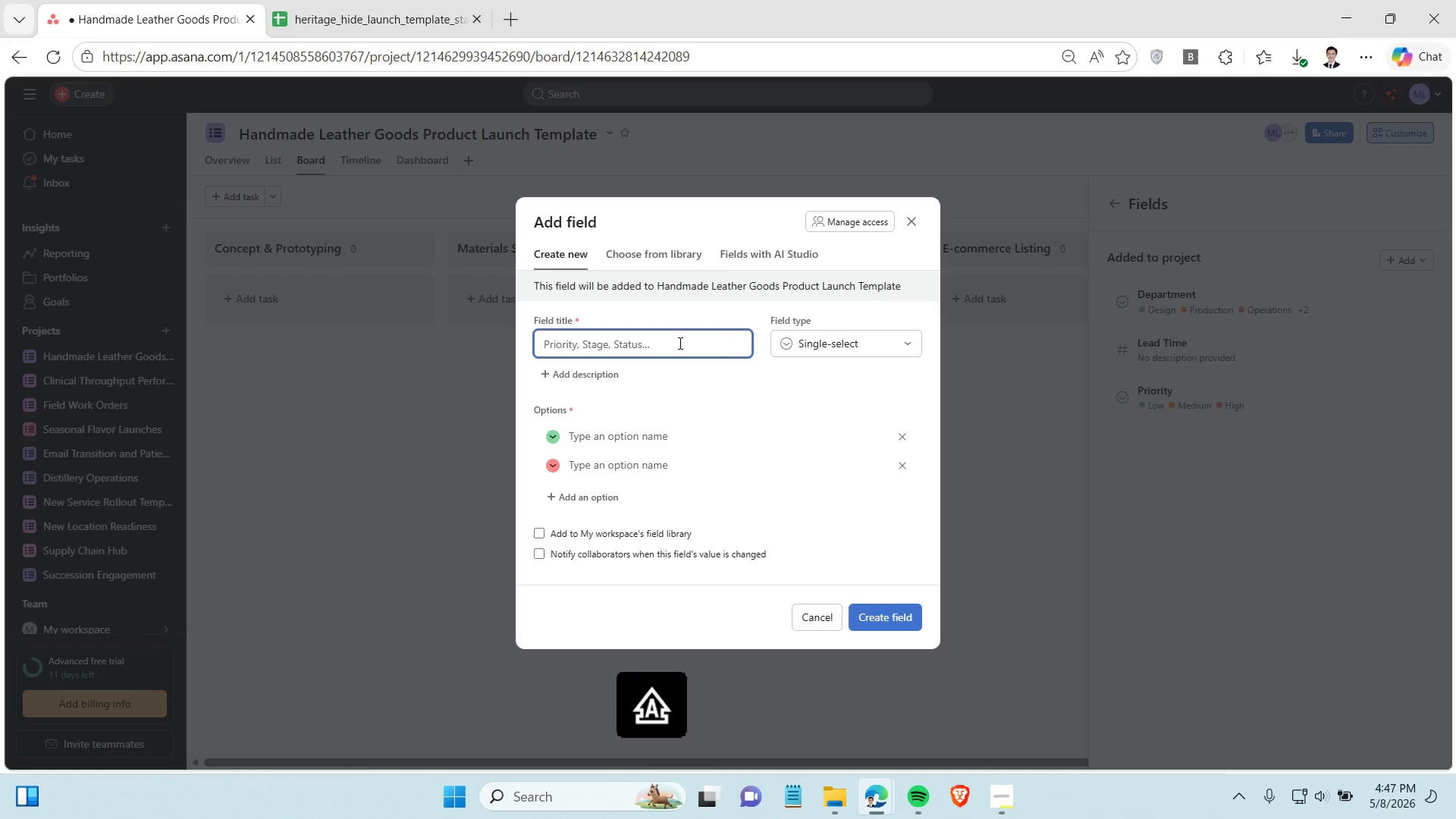 
type(Sales Channel)
 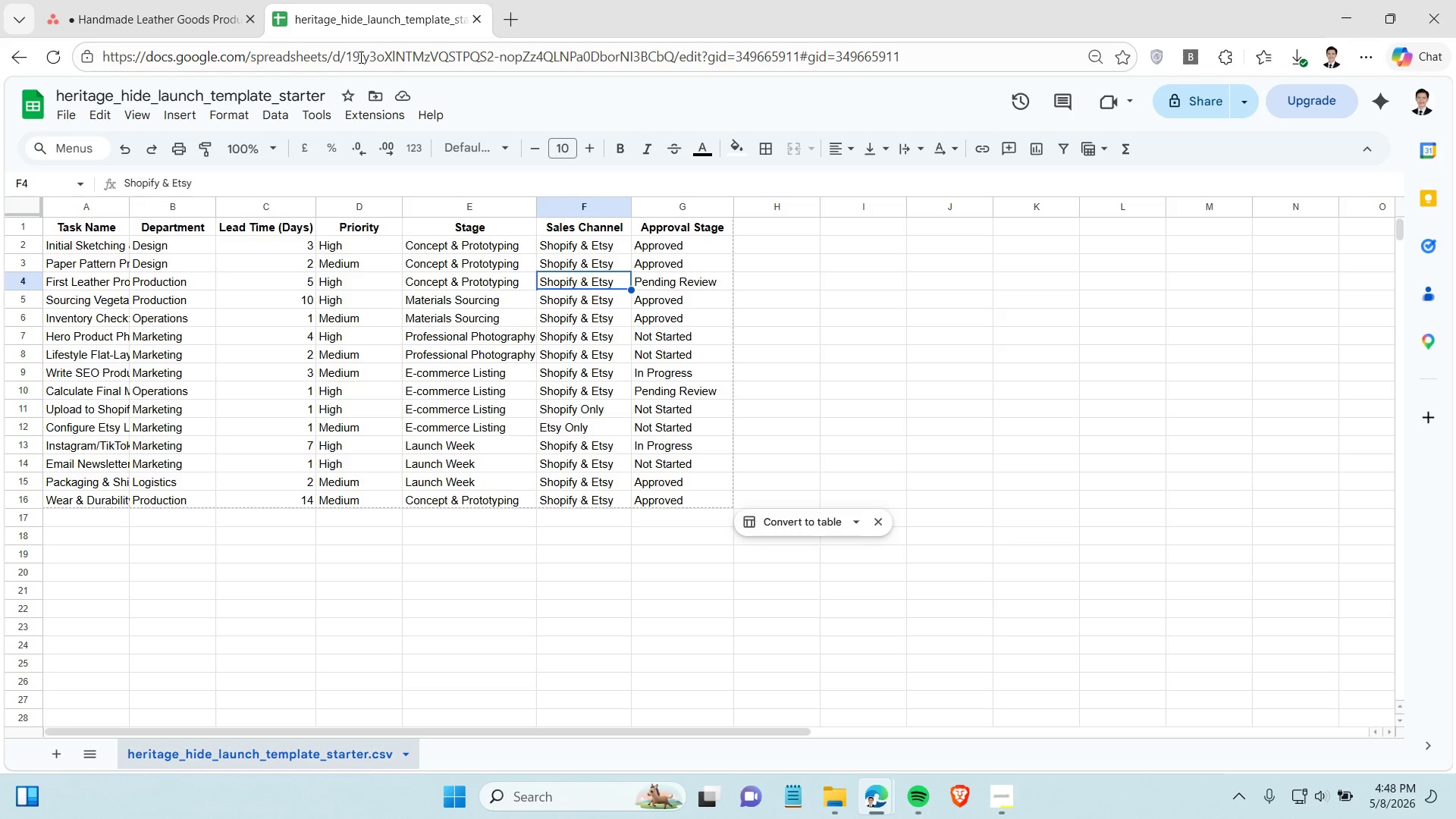 
left_click([559, 243])
 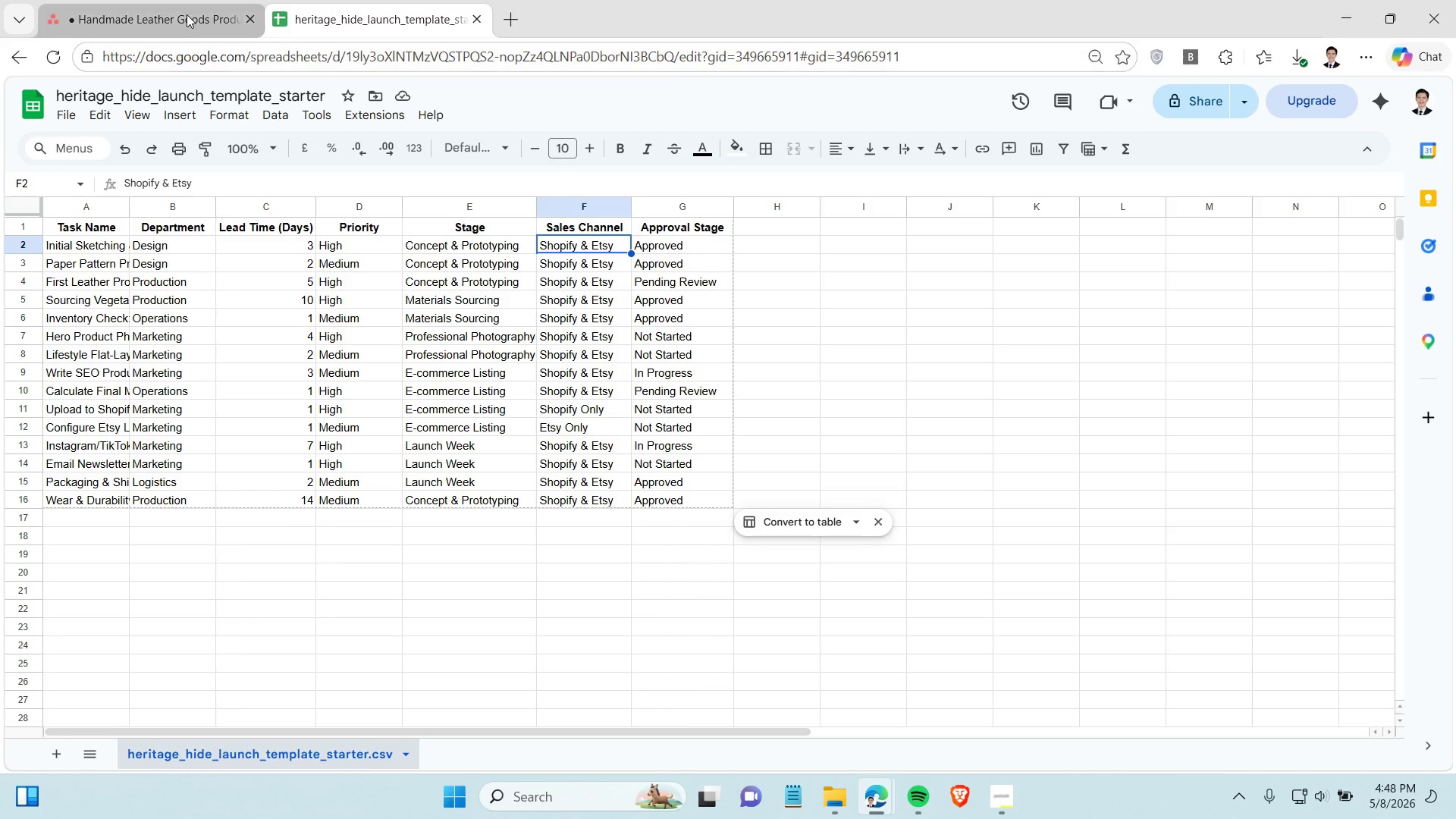 
left_click([186, 14])
 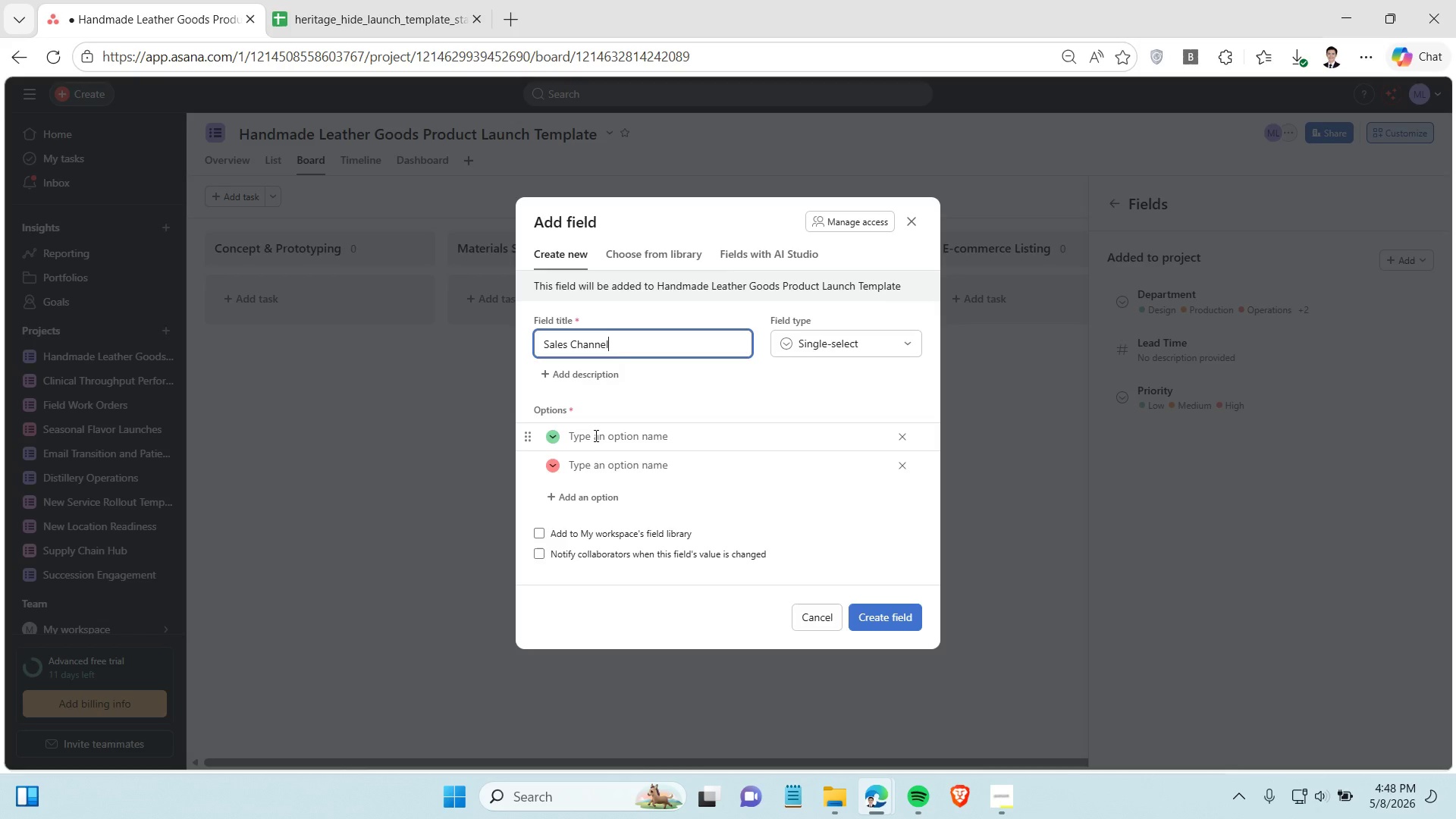 
left_click([595, 435])
 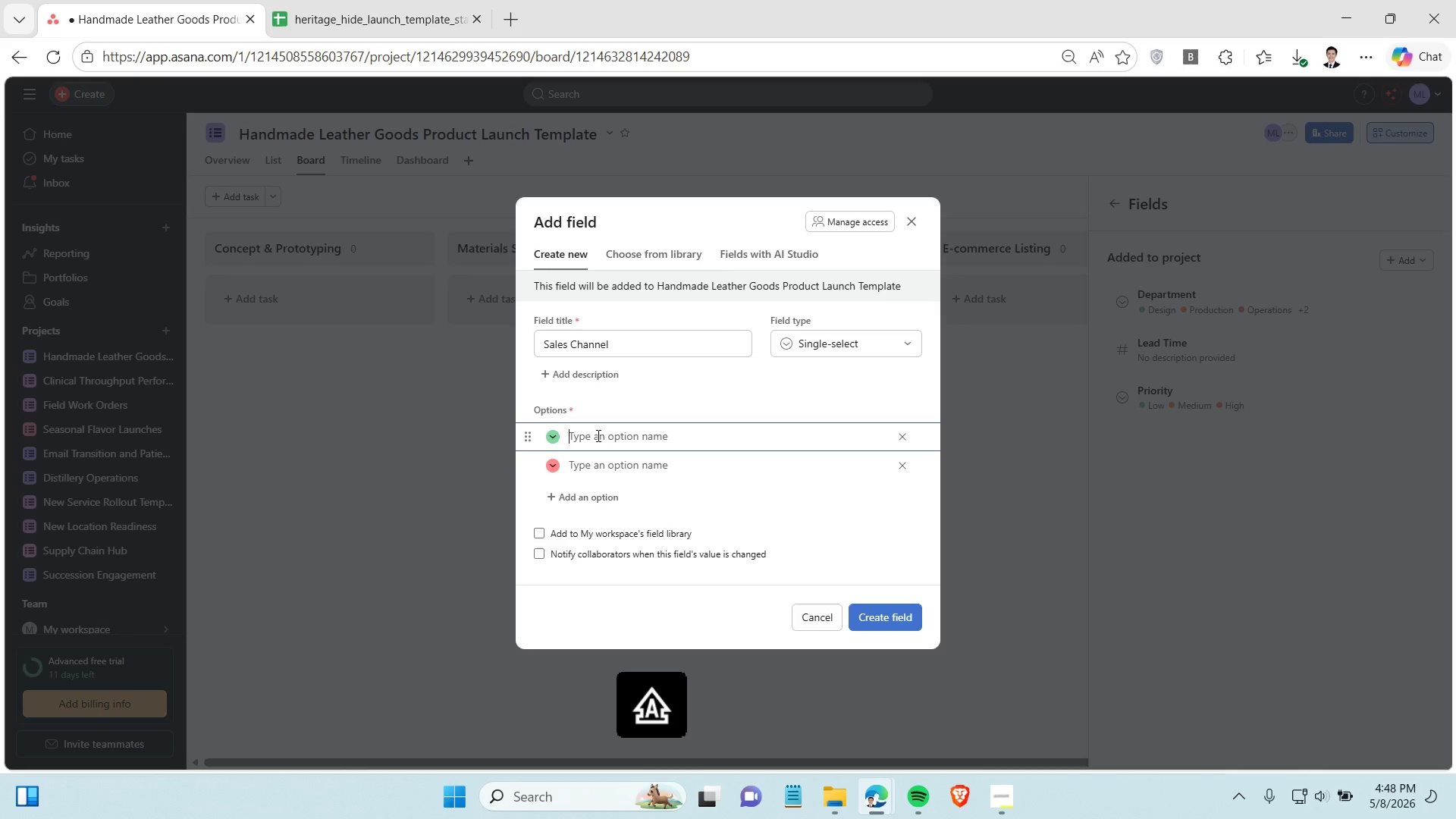 
type(Shi)
key(Backspace)
type(opify & Etsy)
 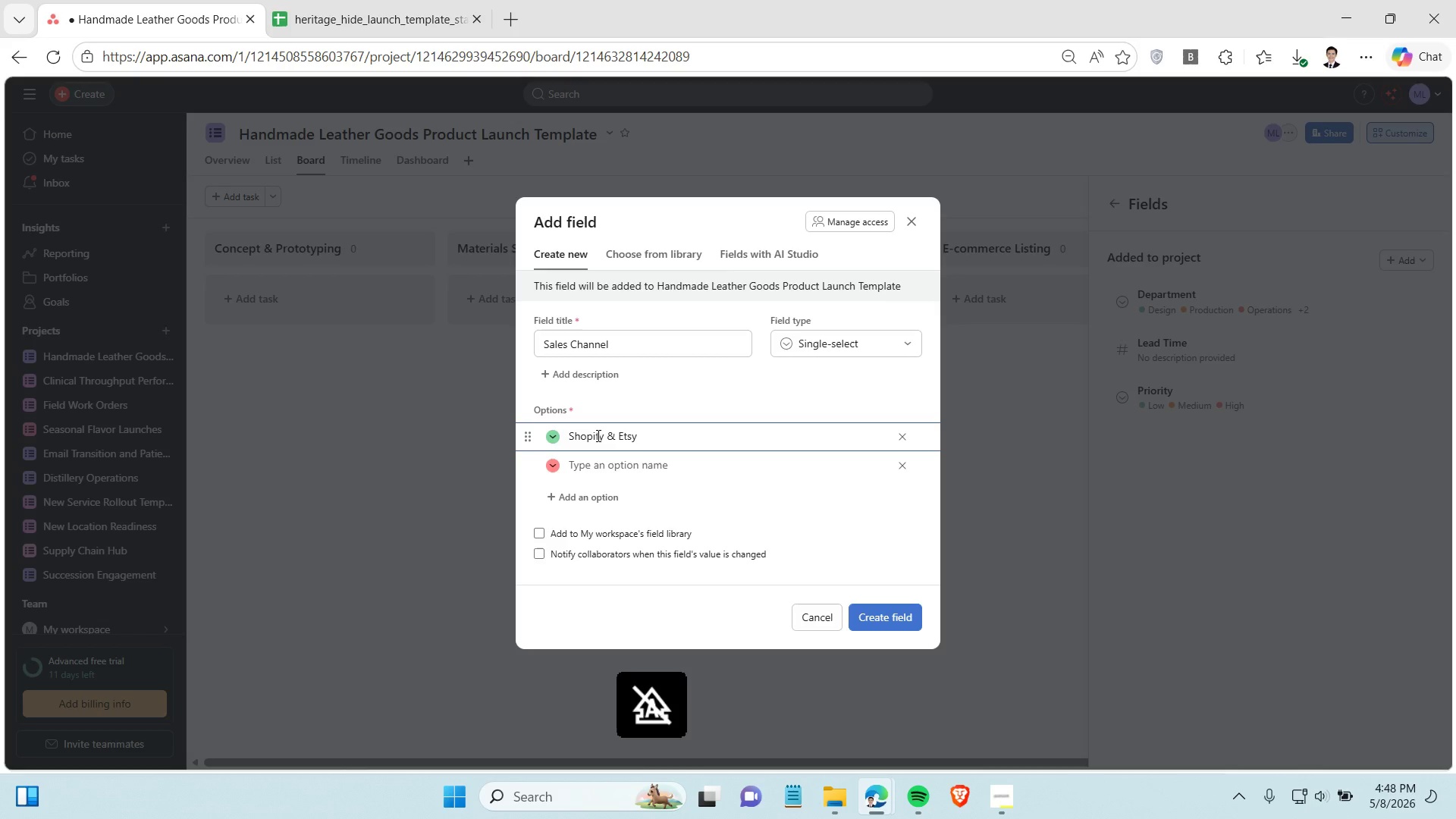 
left_click([404, 8])
 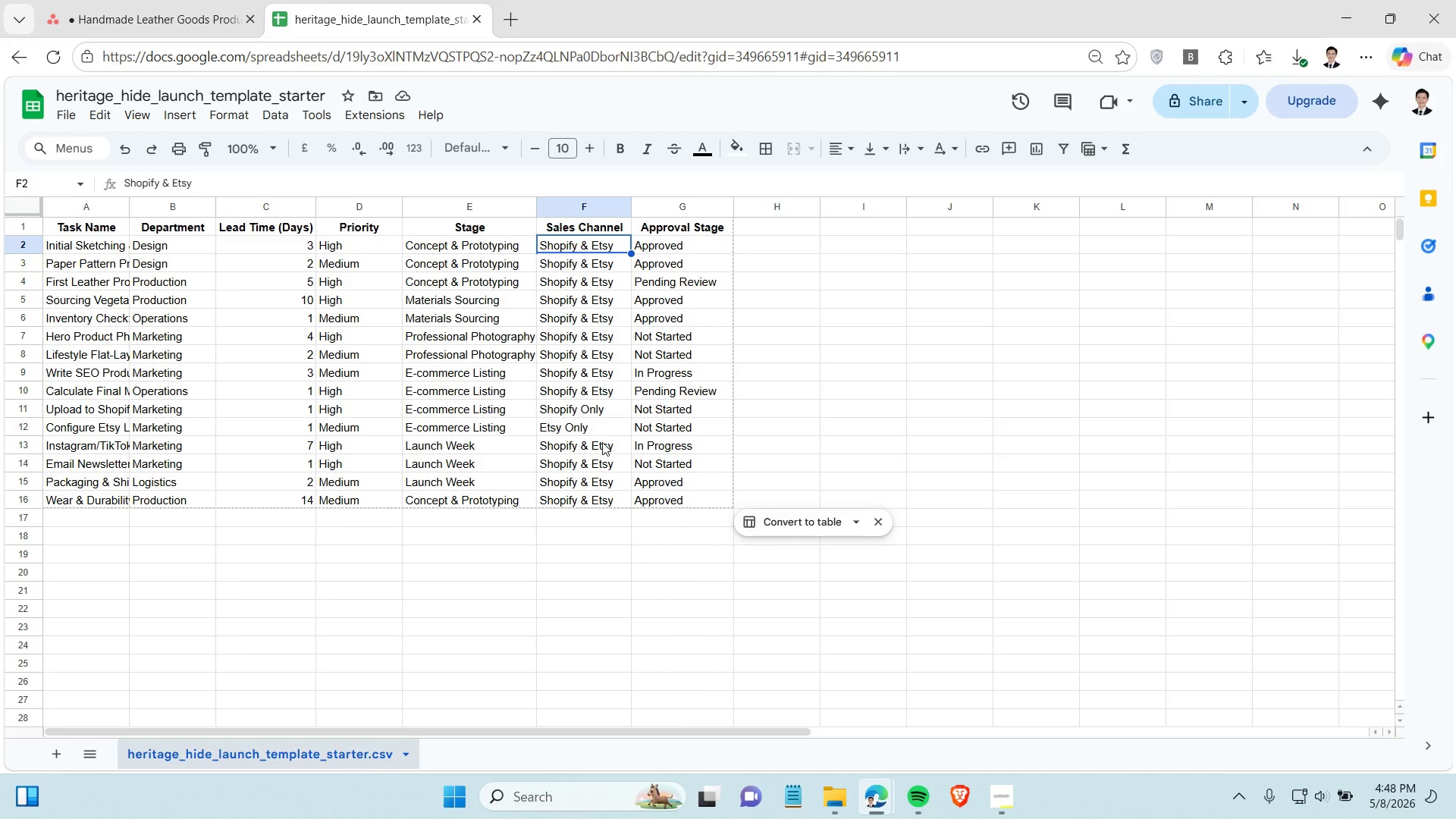 
left_click([600, 427])
 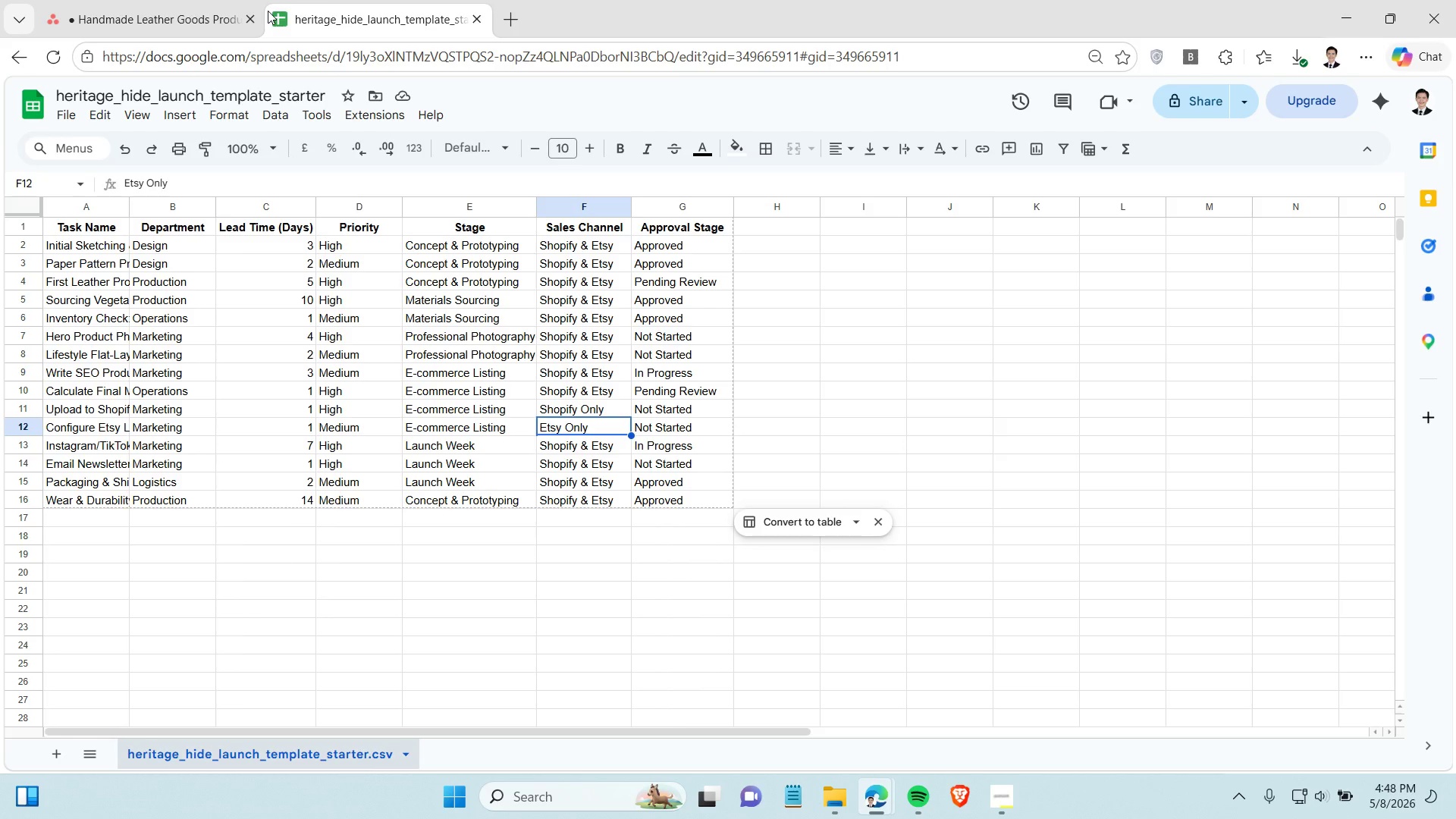 
left_click([198, 14])
 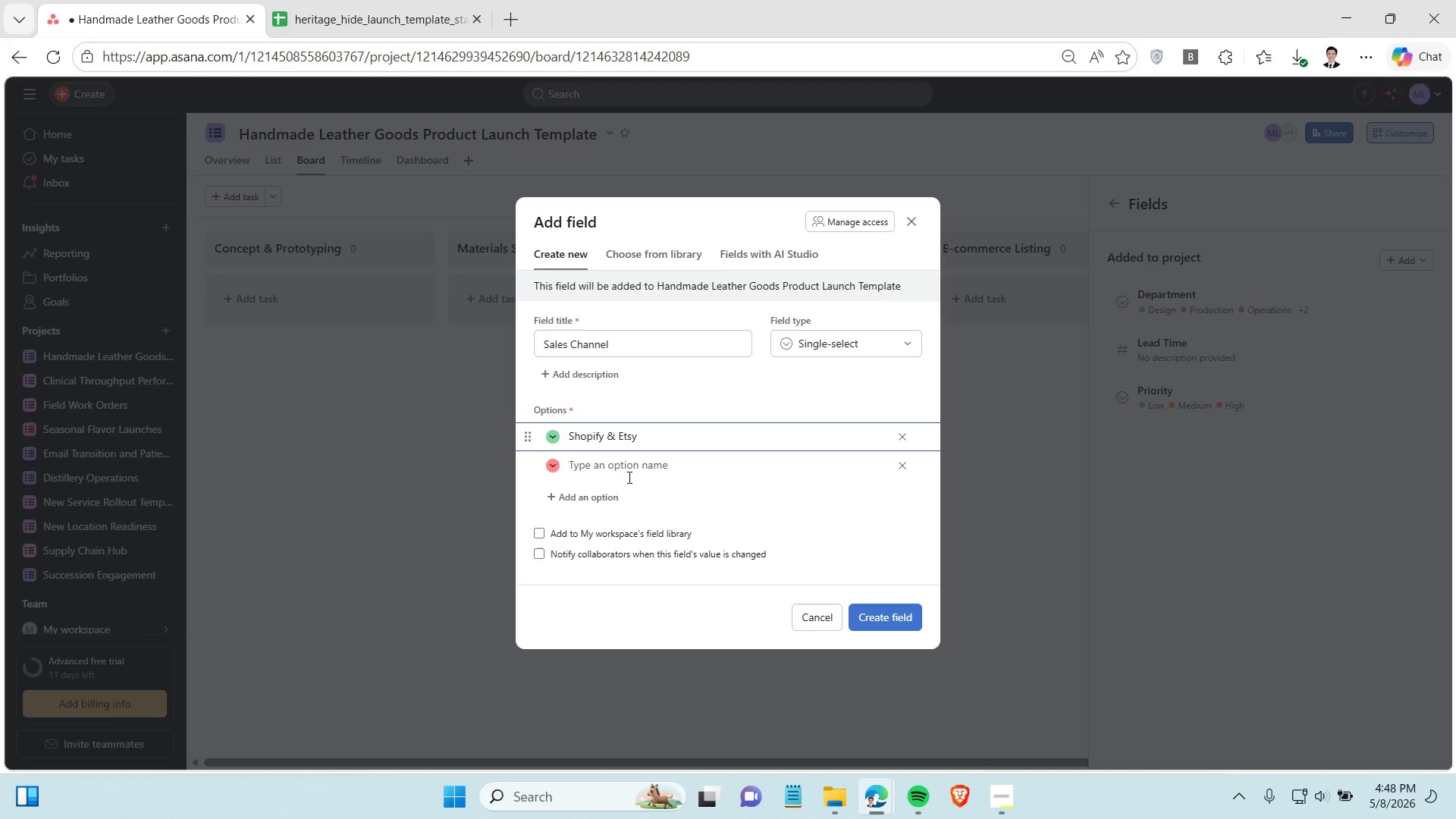 
left_click([626, 468])
 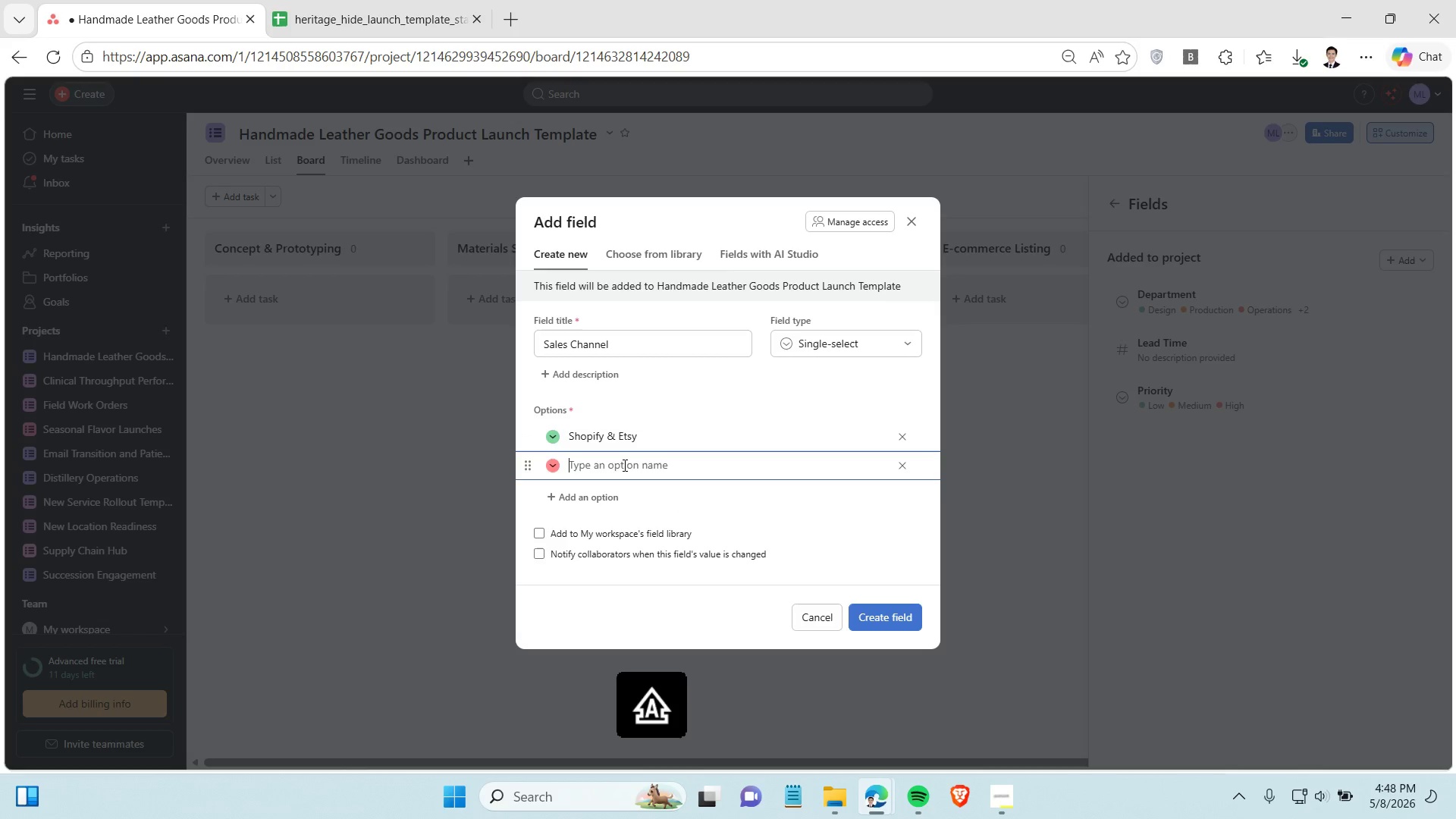 
type(Est)
key(Backspace)
key(Backspace)
type(tsy Only)
 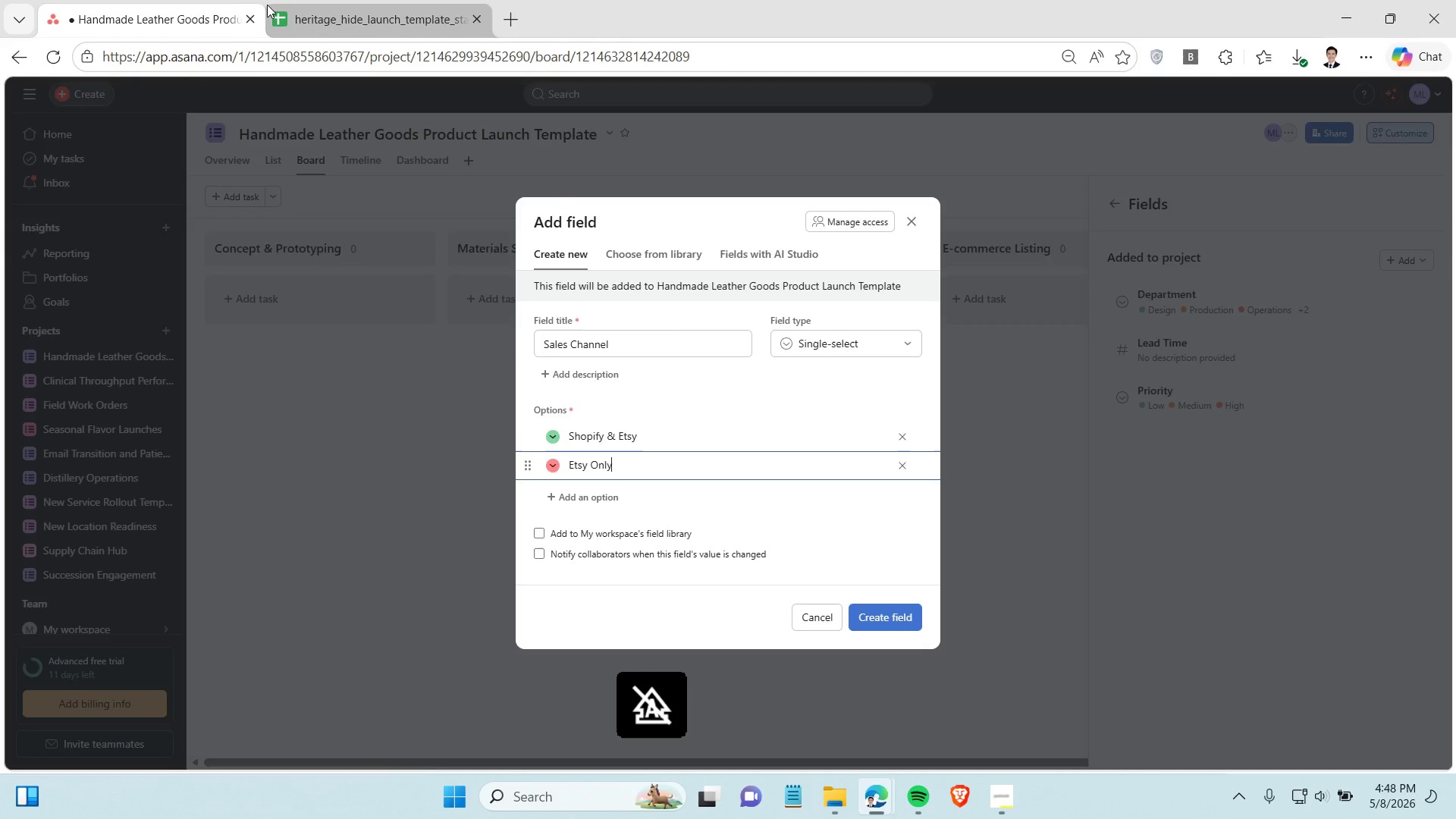 
left_click([267, 5])
 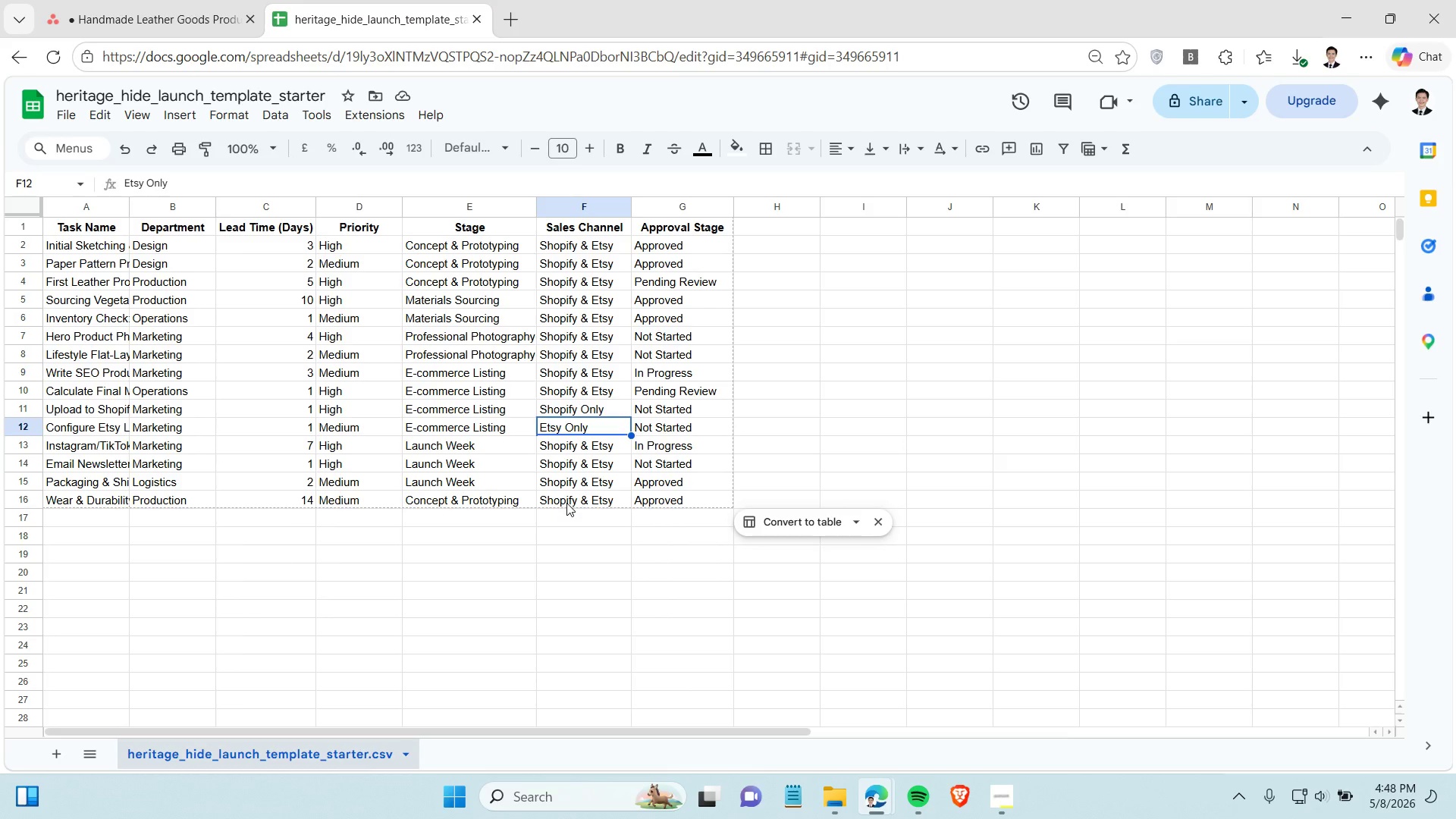 
double_click([566, 497])
 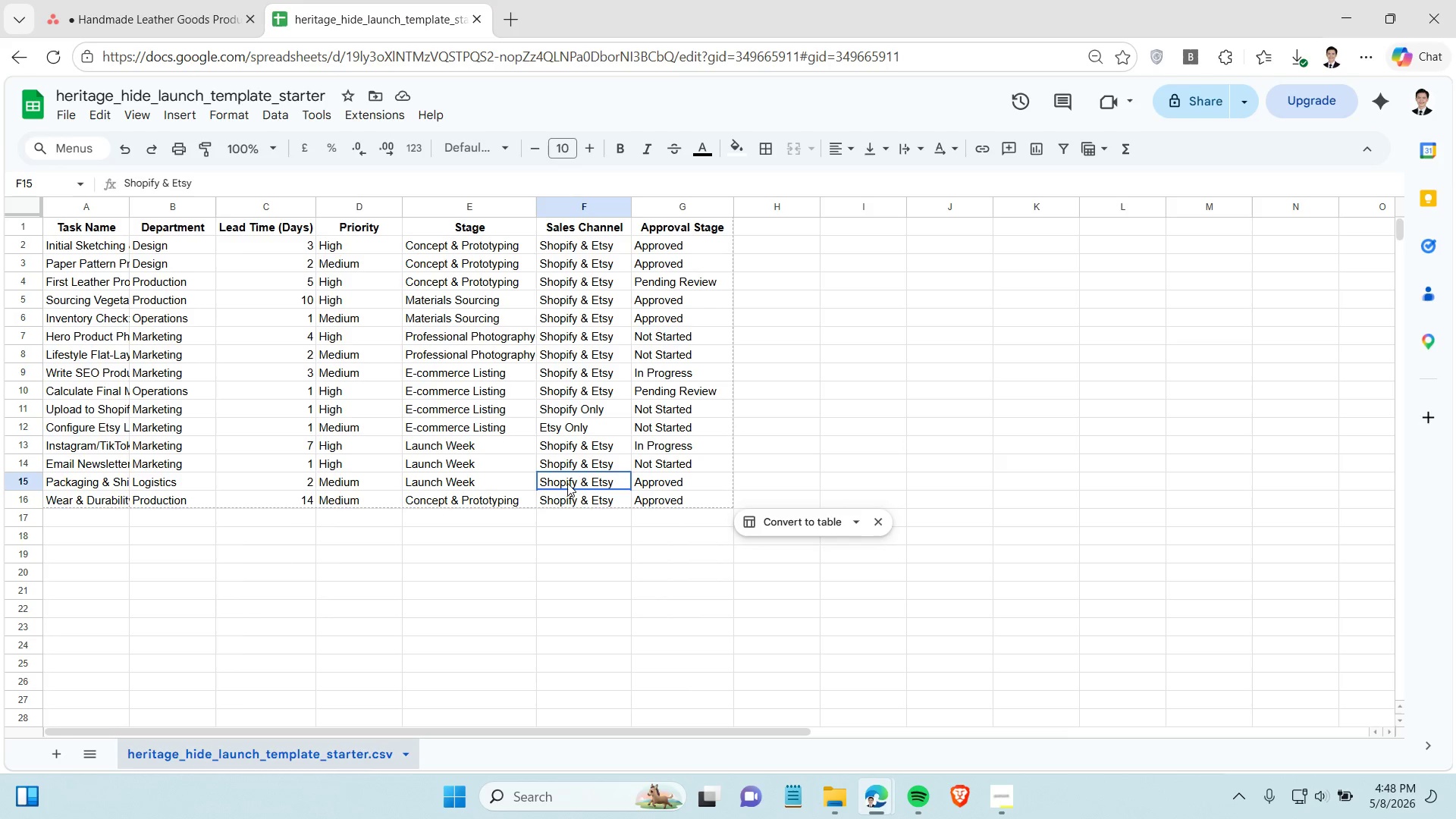 
left_click([567, 483])
 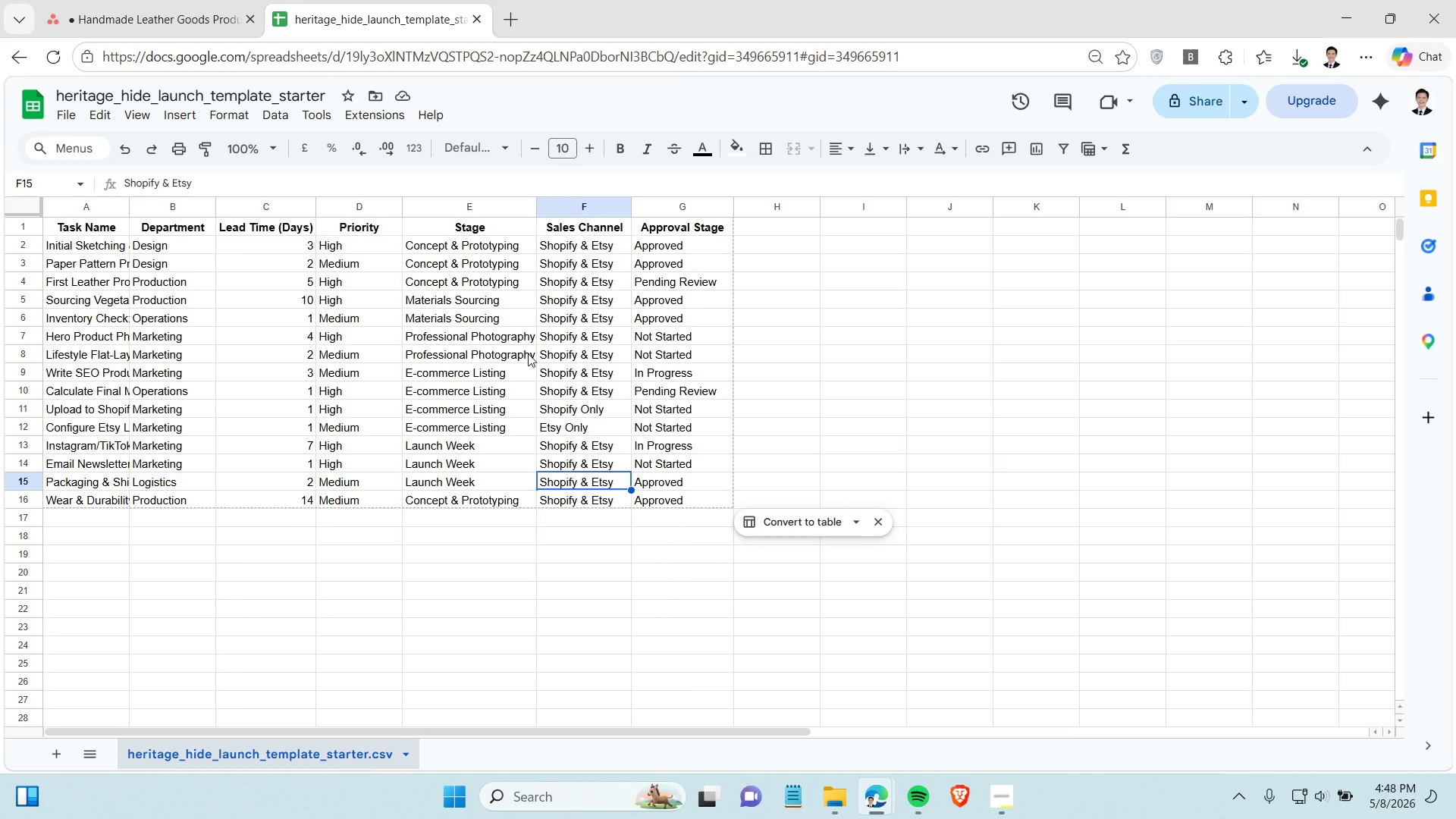 
left_click([140, 6])
 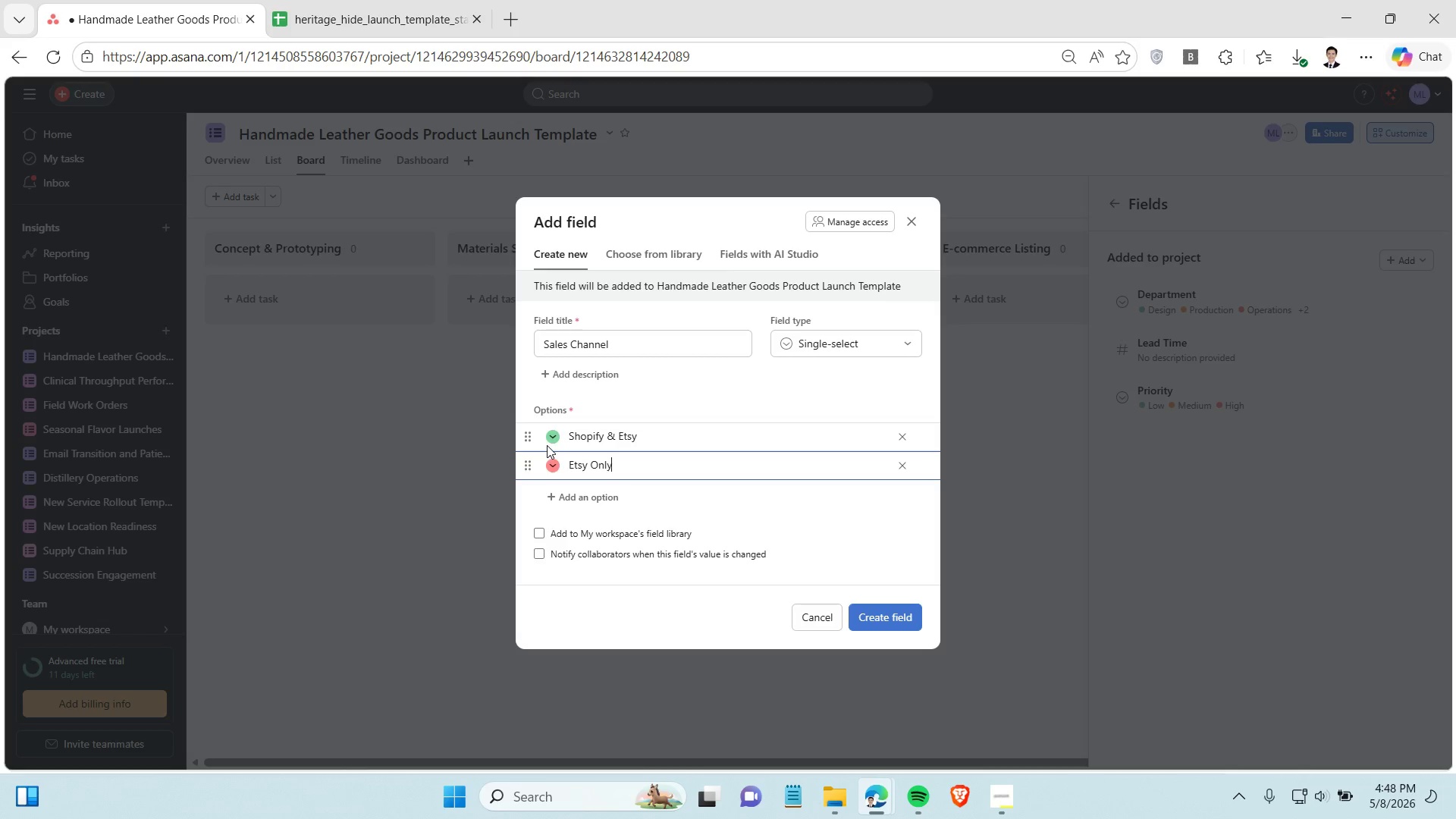 
left_click([548, 438])
 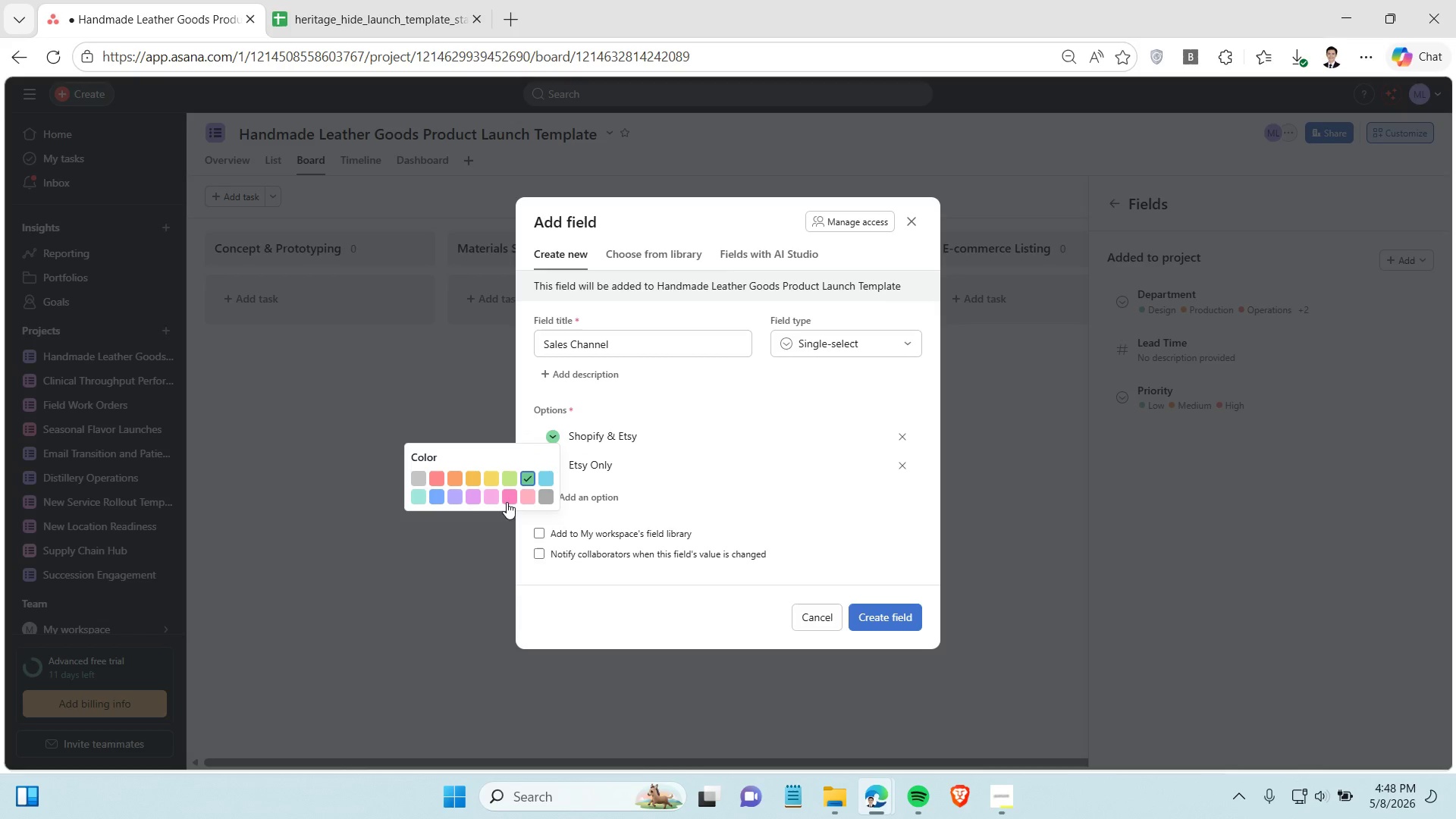 
left_click([507, 498])
 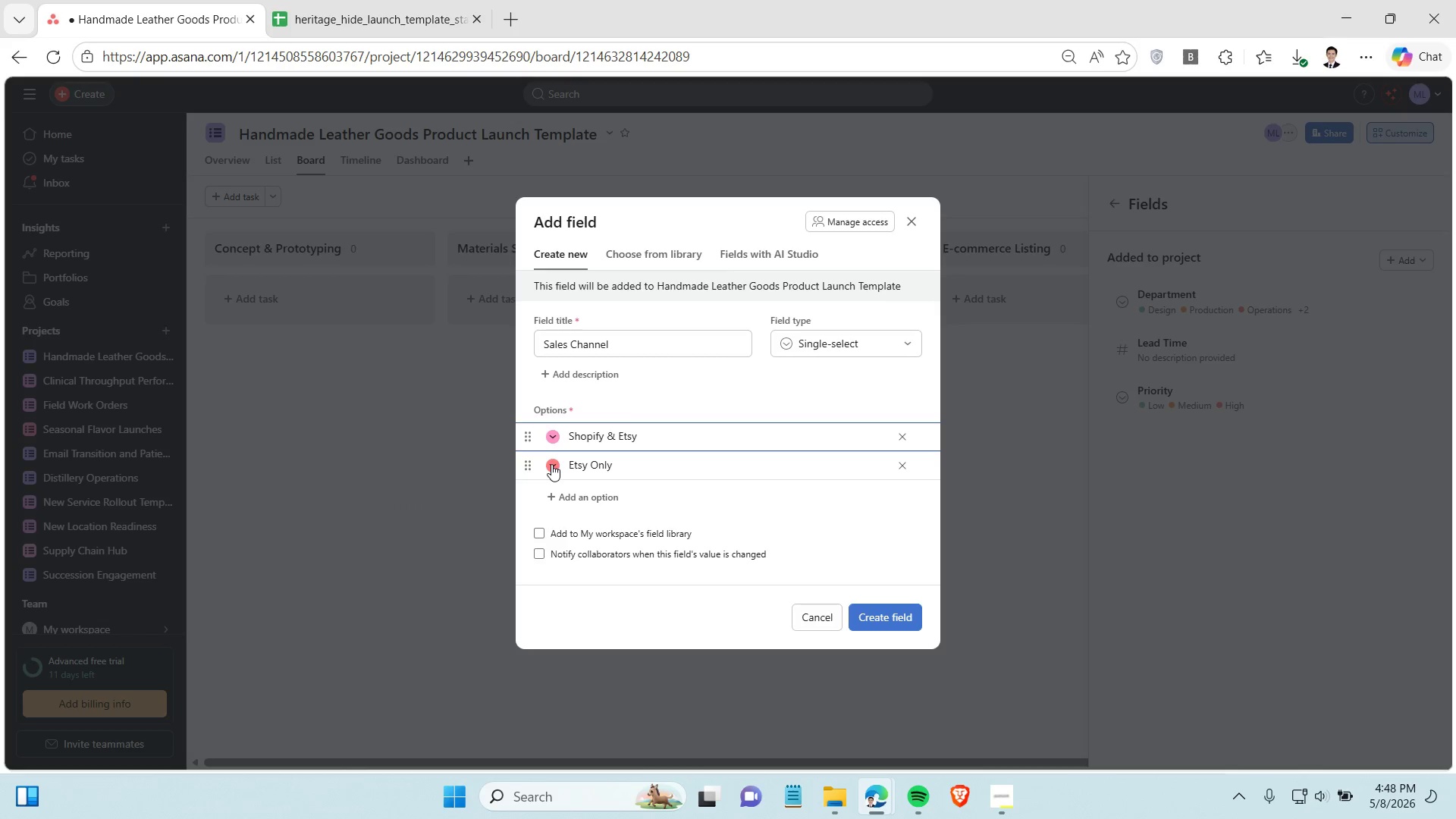 
left_click([551, 464])
 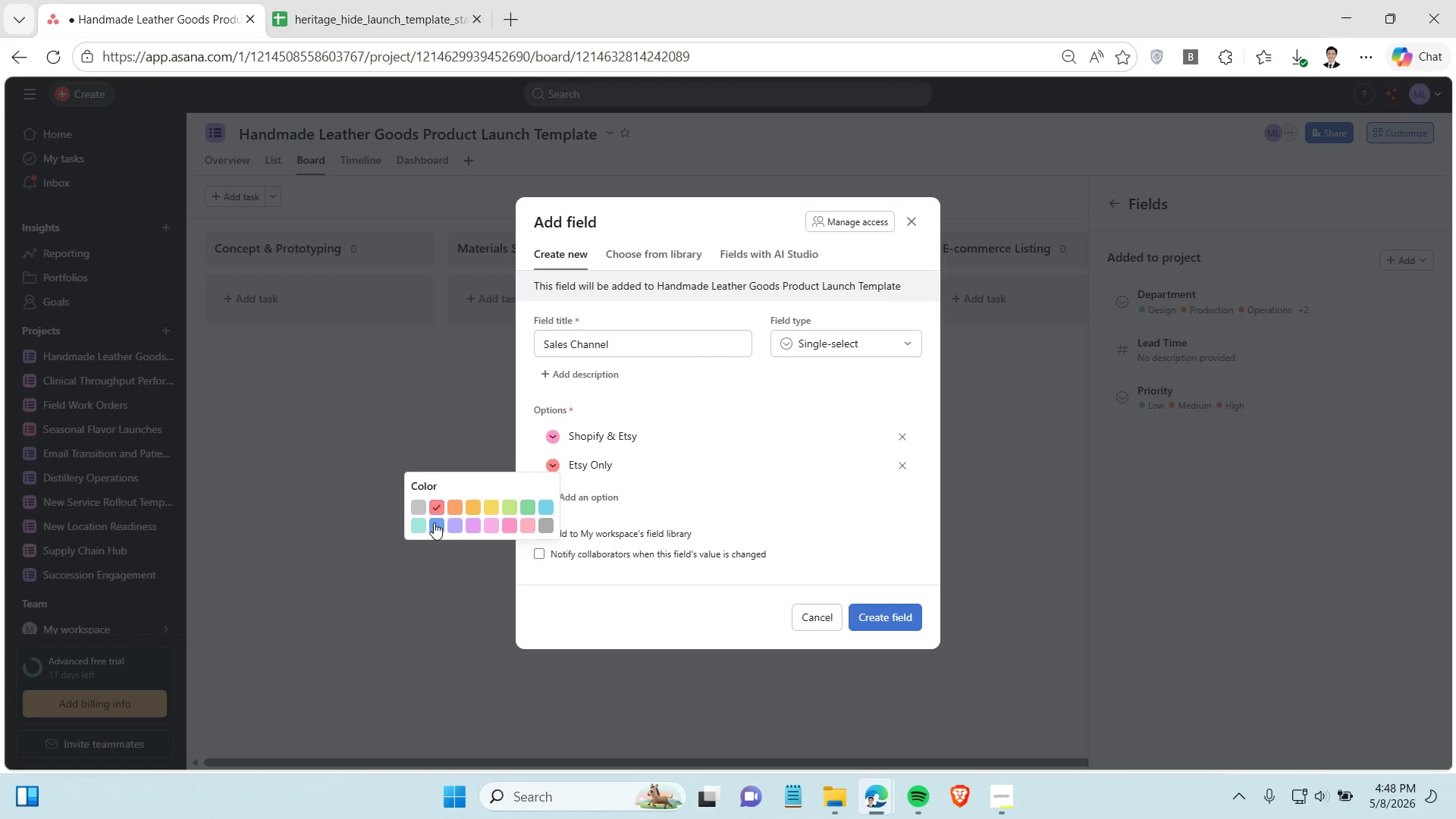 
left_click([434, 522])
 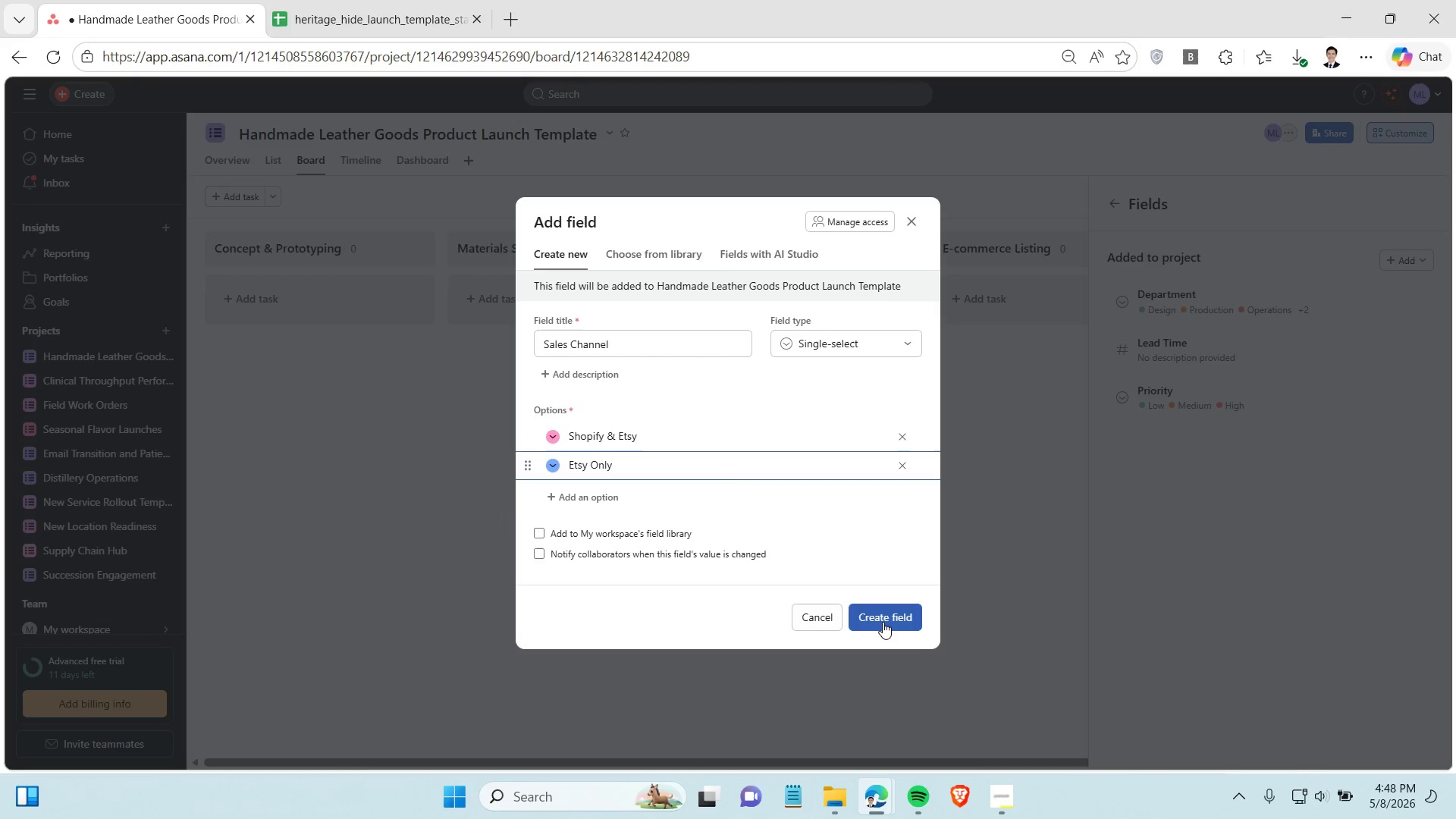 
left_click([883, 622])
 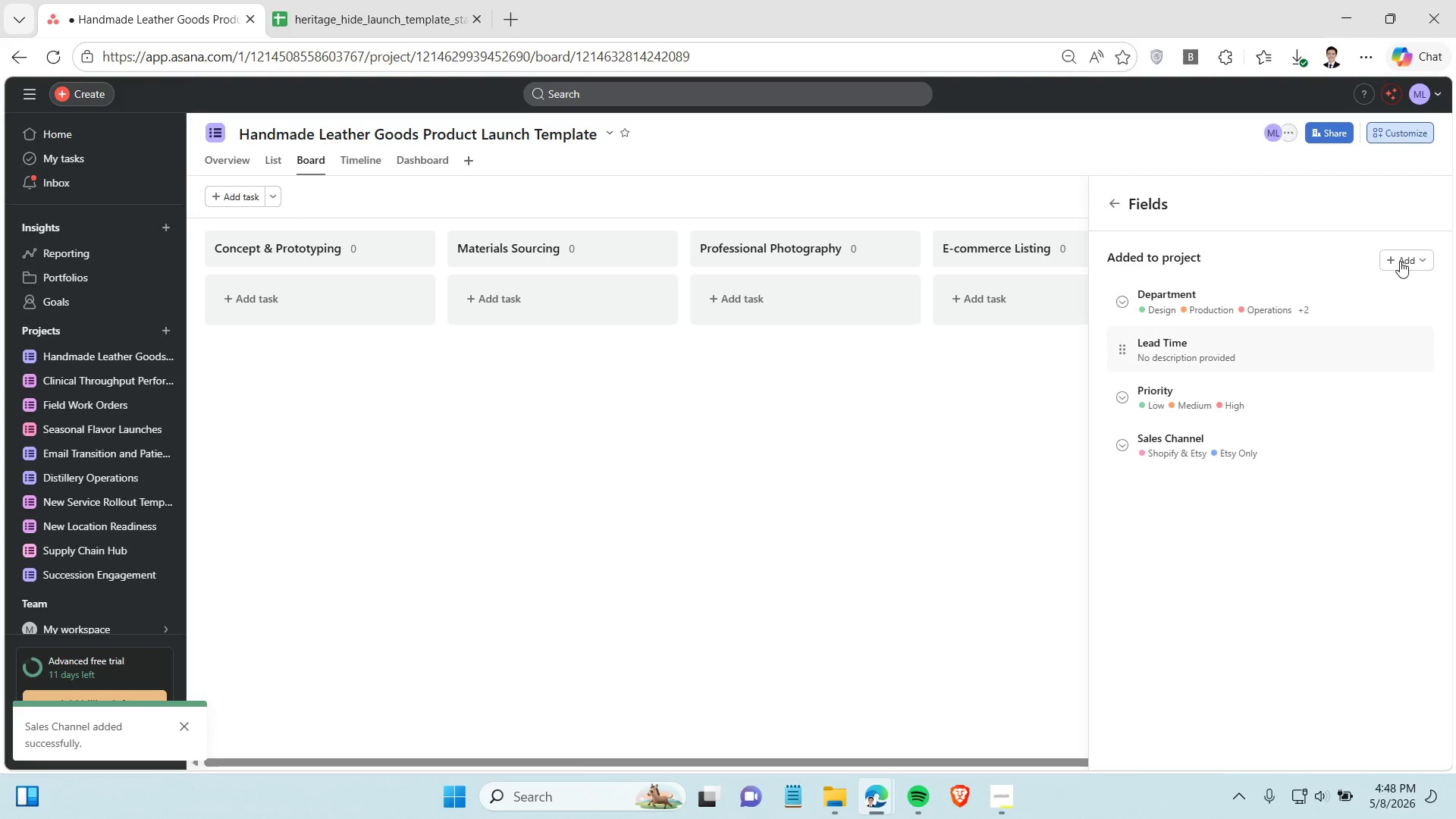 
left_click([1400, 259])
 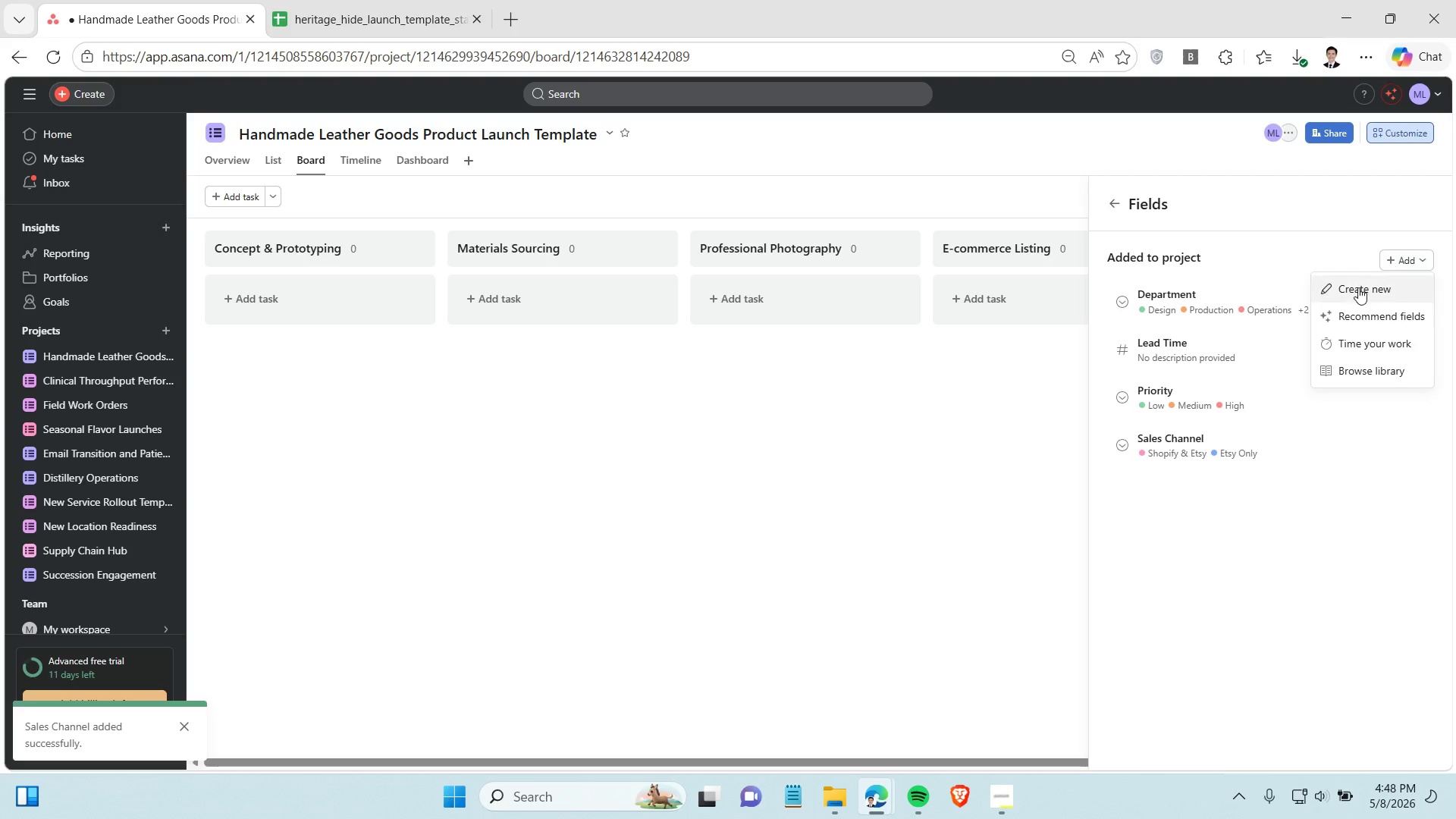 
left_click([1358, 287])
 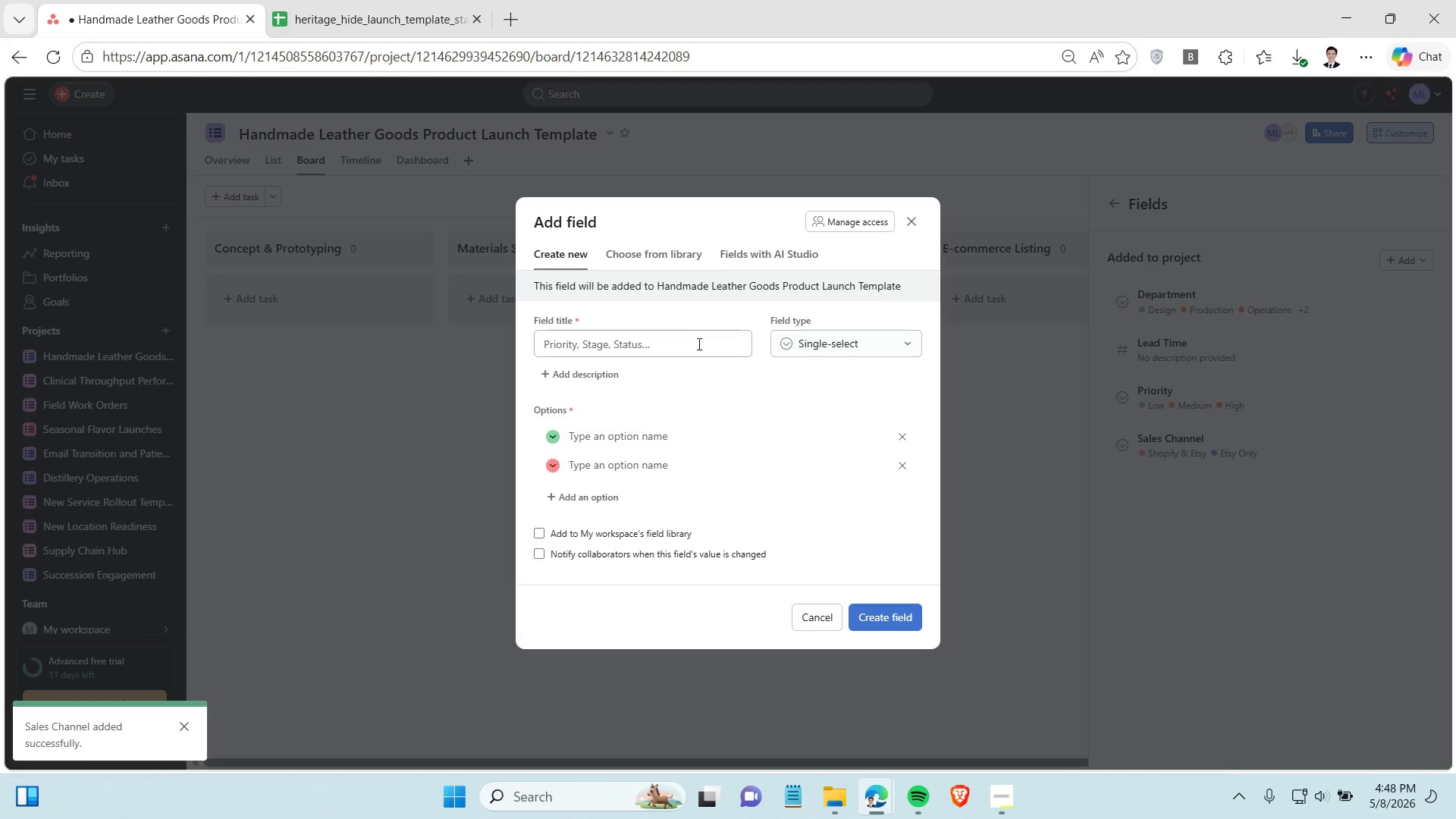 
left_click([698, 344])
 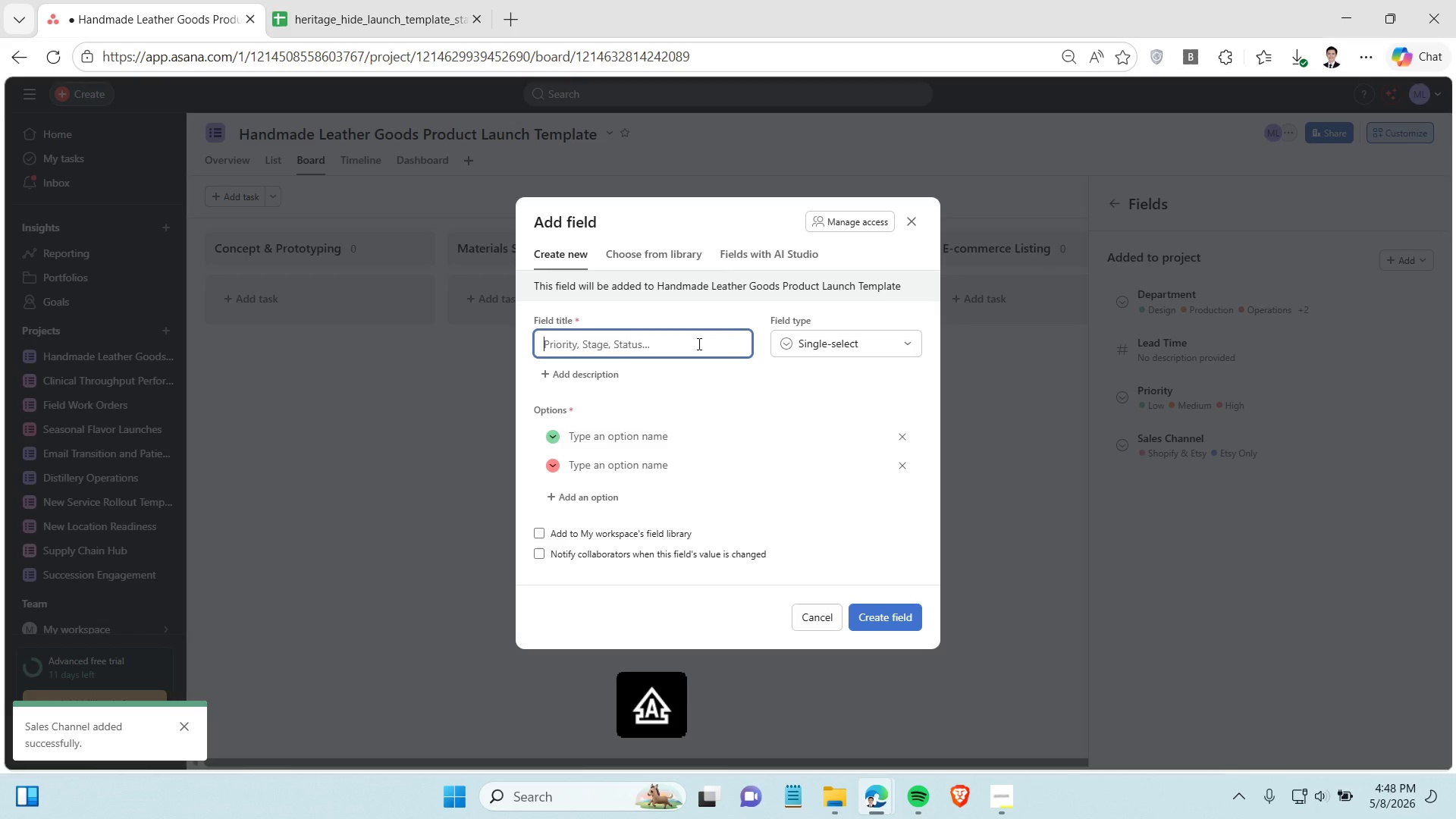 
type(Approval Sa)
key(Backspace)
type(tage)
 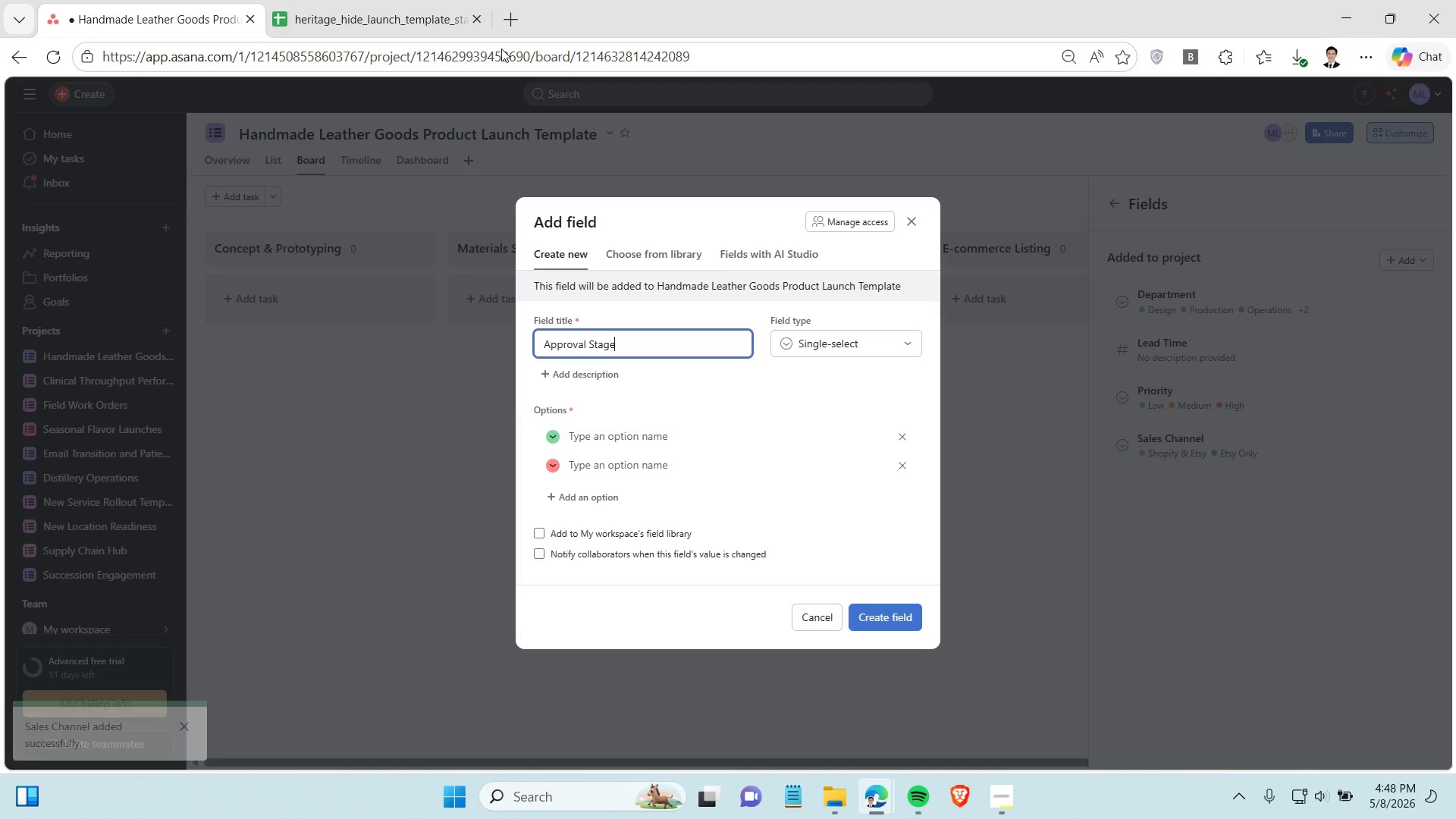 
left_click([422, 13])
 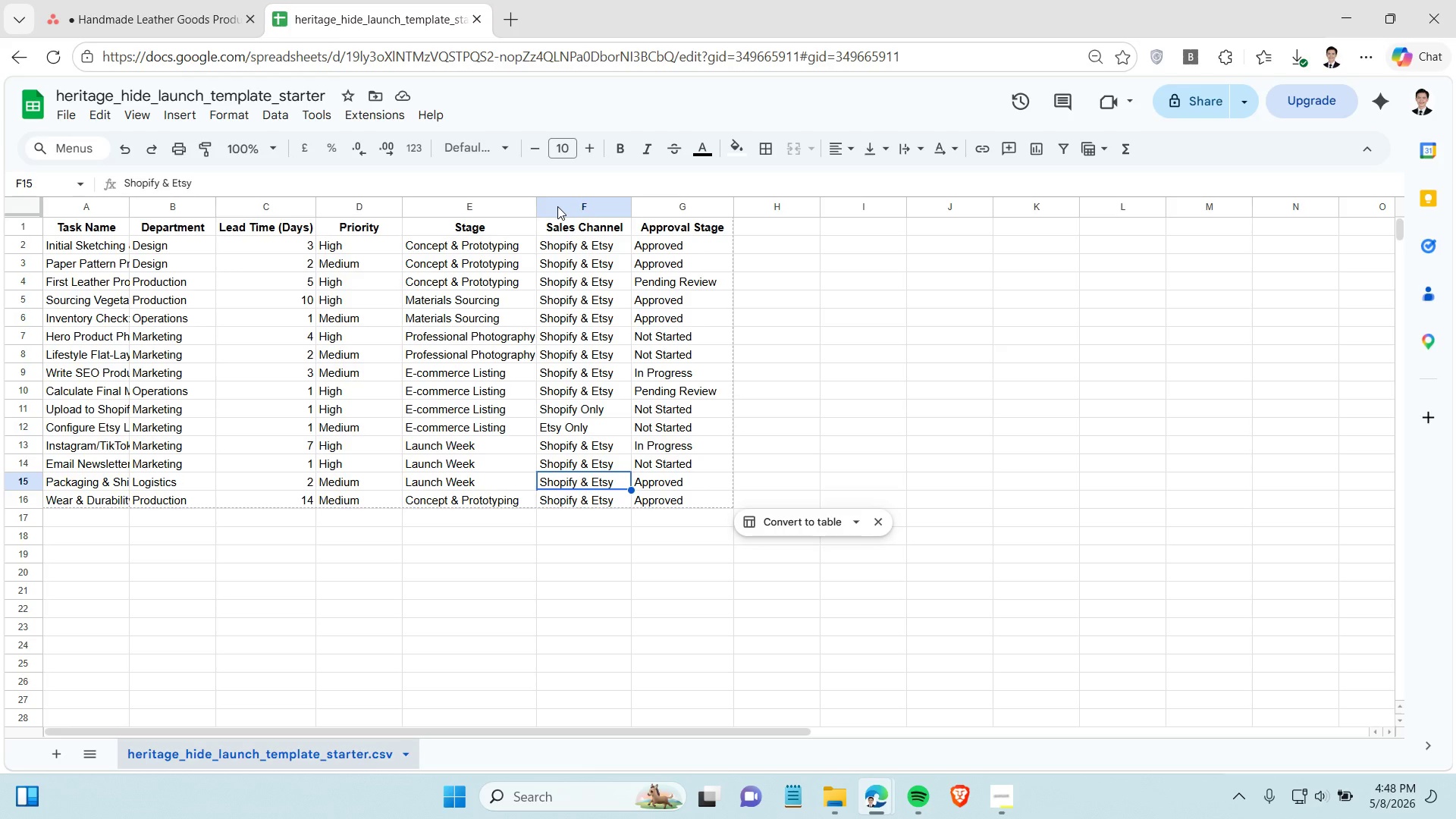 
left_click([657, 251])
 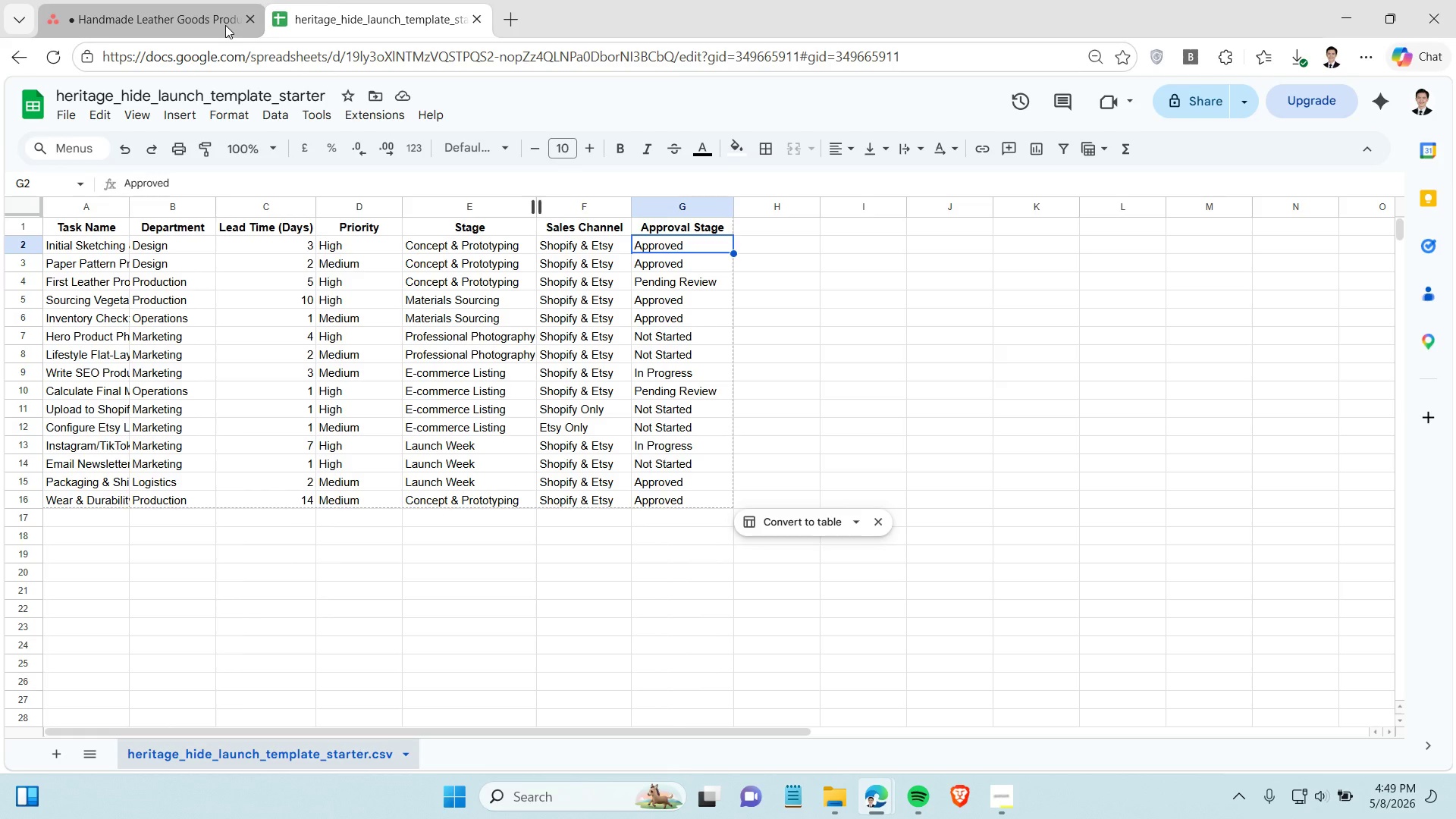 
left_click([162, 10])
 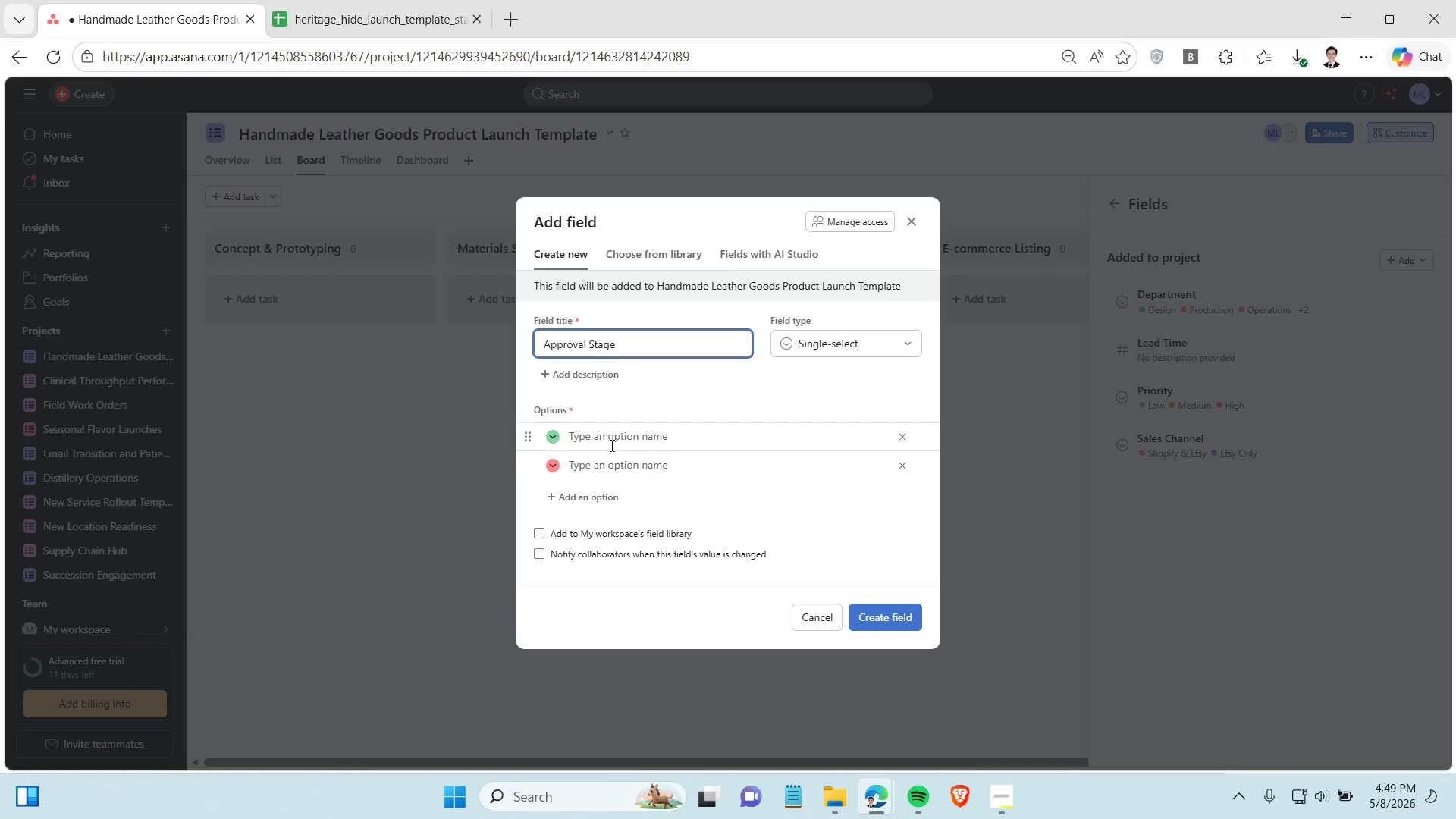 
left_click([610, 445])
 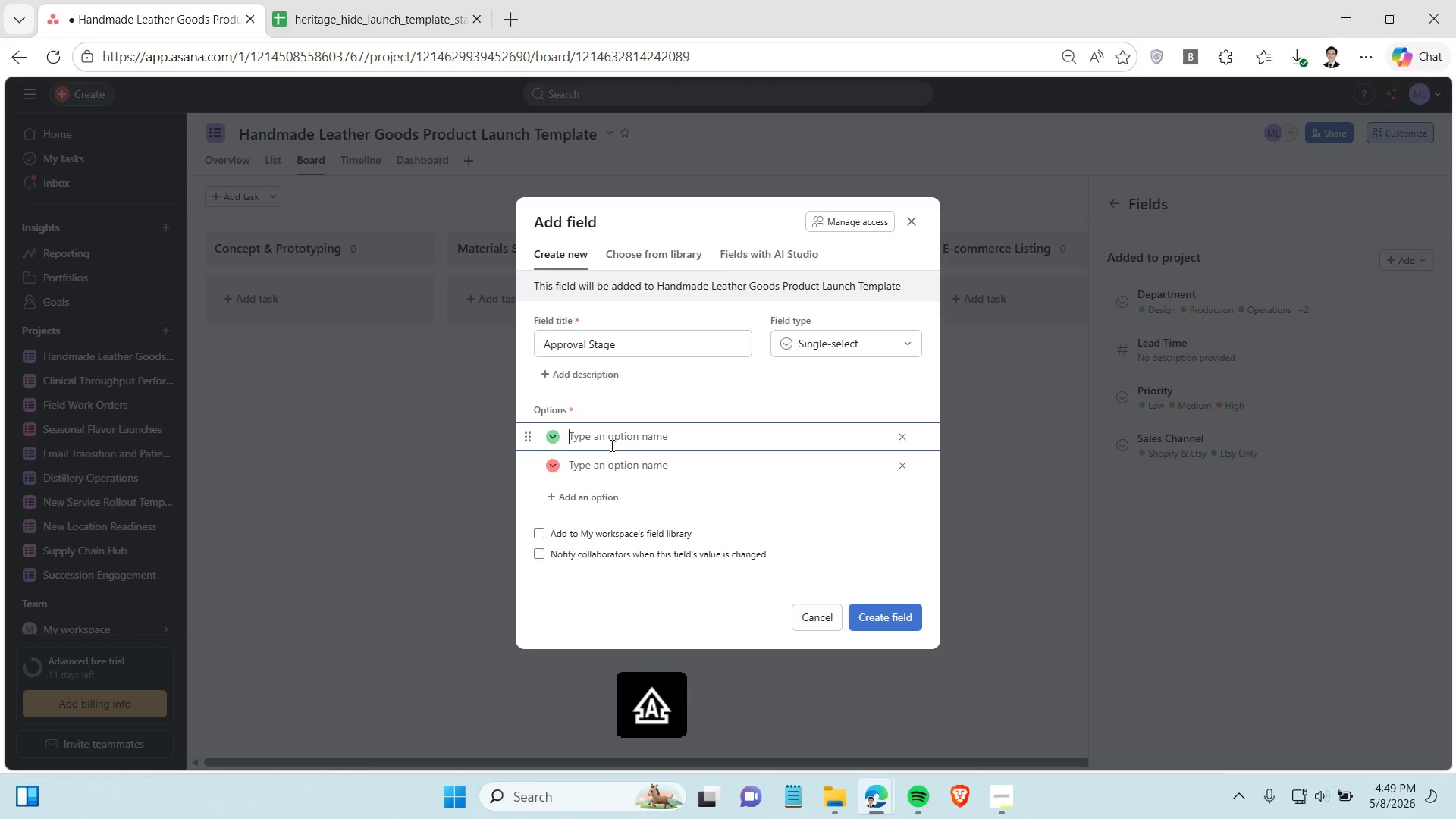 
type(Approved)
 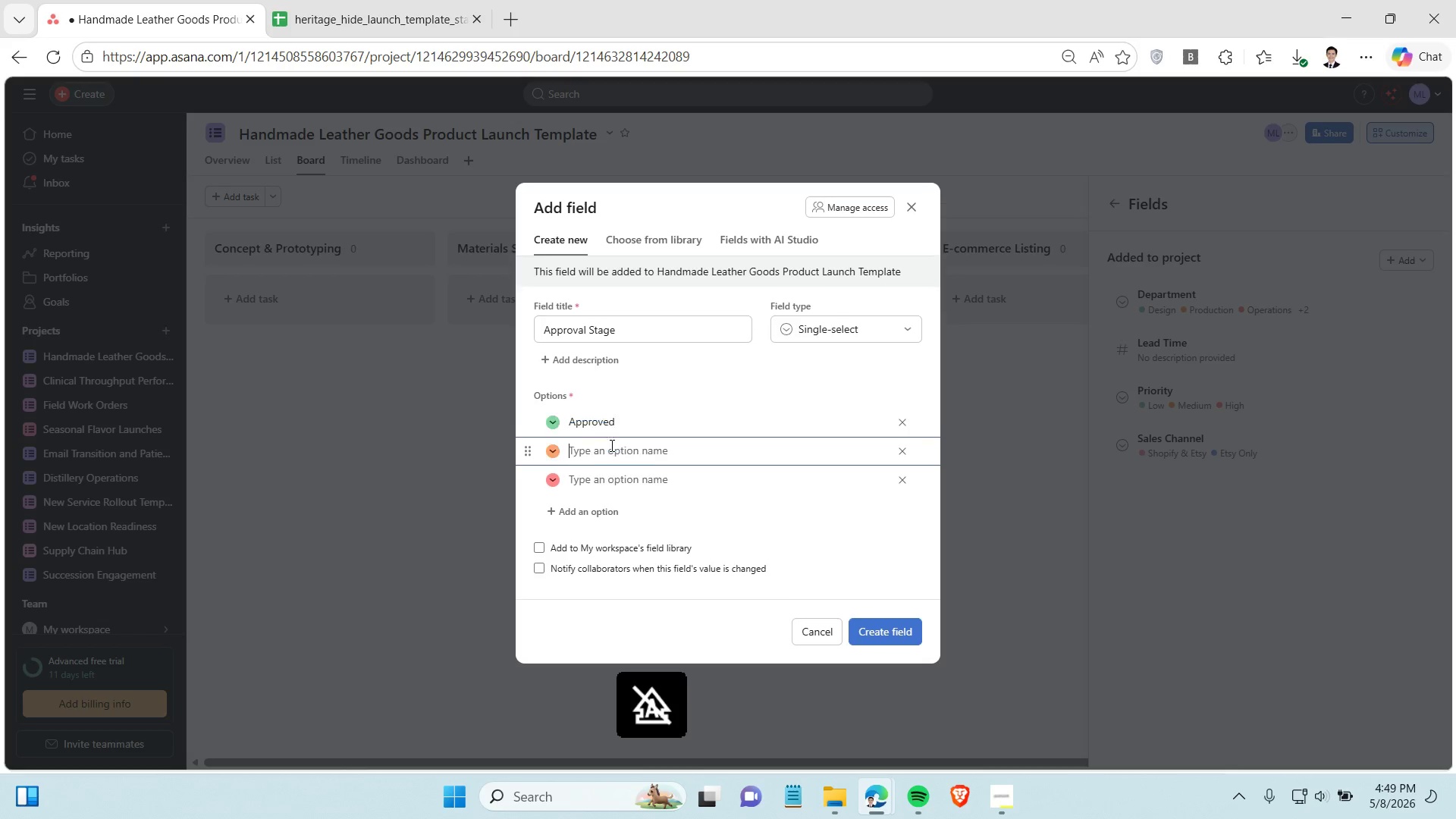 
key(Enter)
 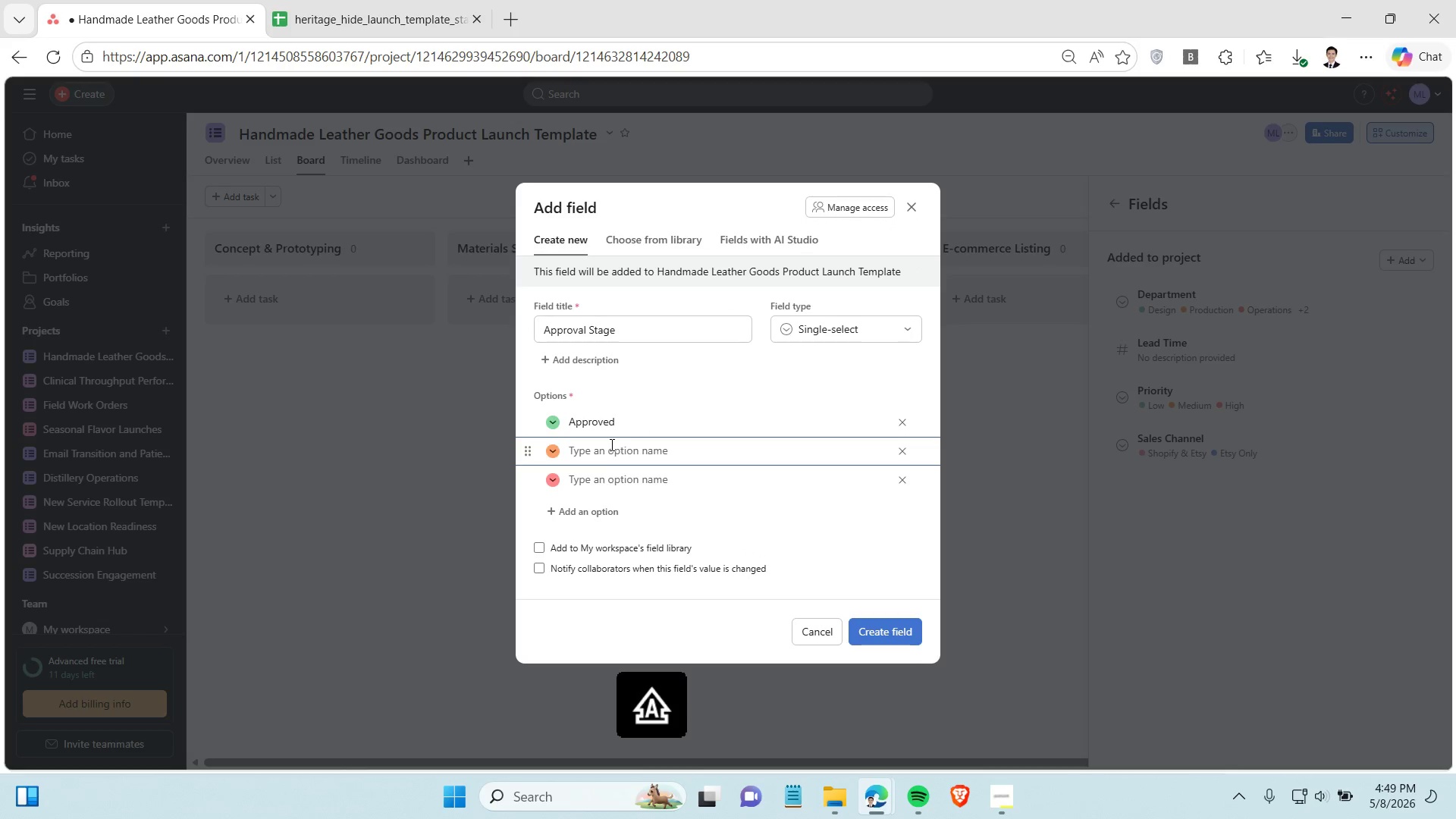 
type(pendingR)
key(Backspace)
type( Review)
 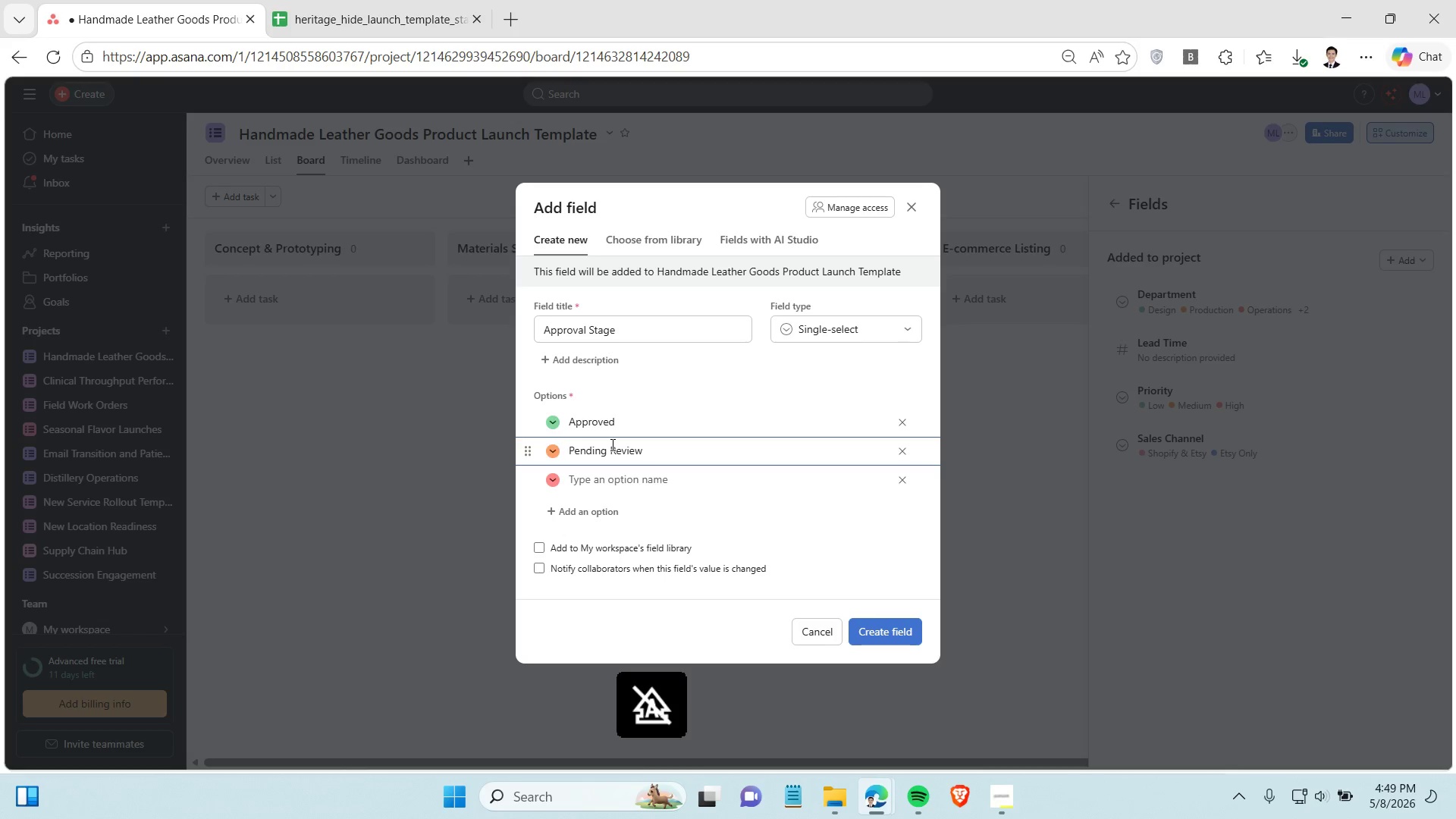 
hold_key(key=CapsLock, duration=0.39)
 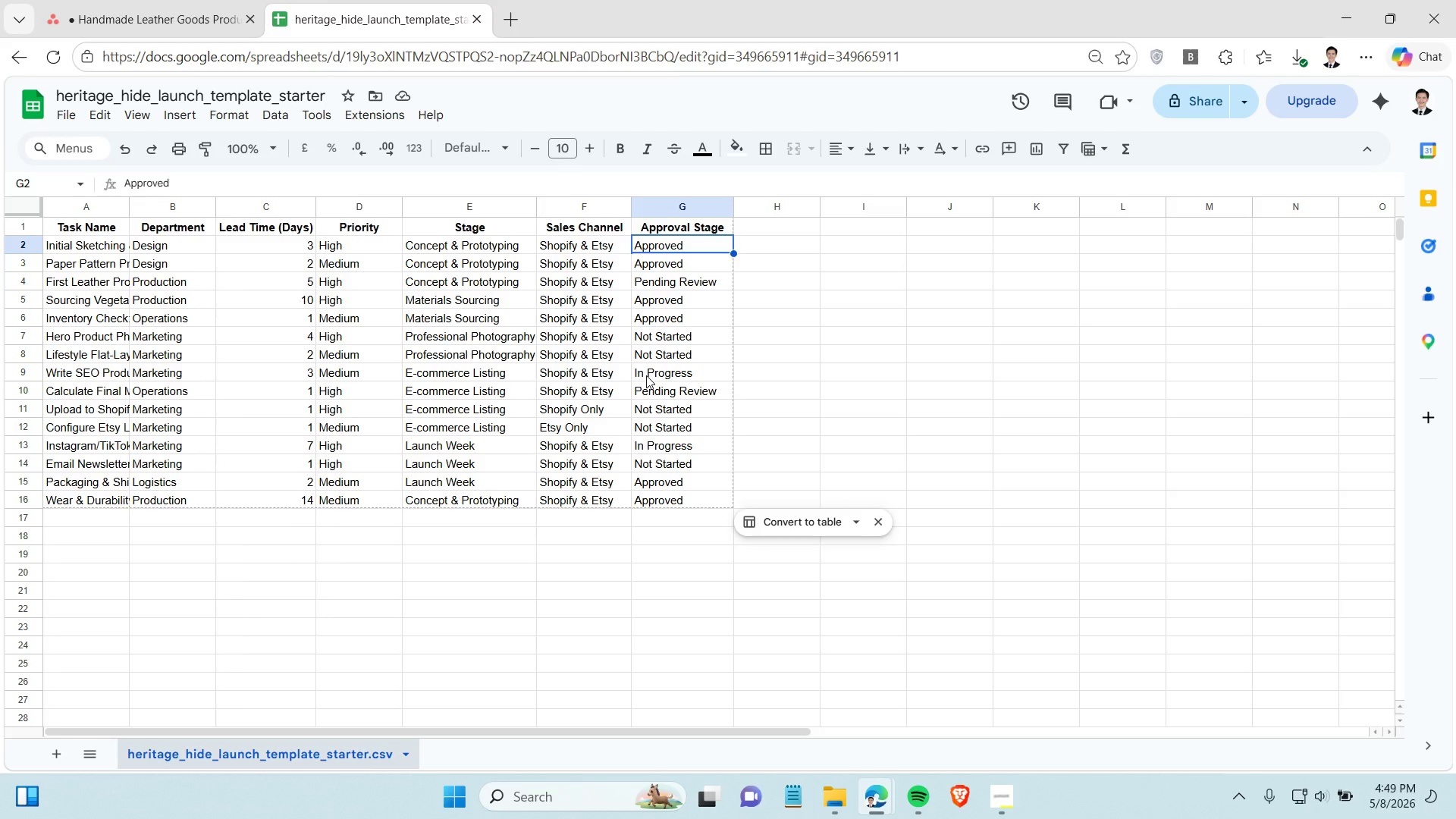 
wait(11.78)
 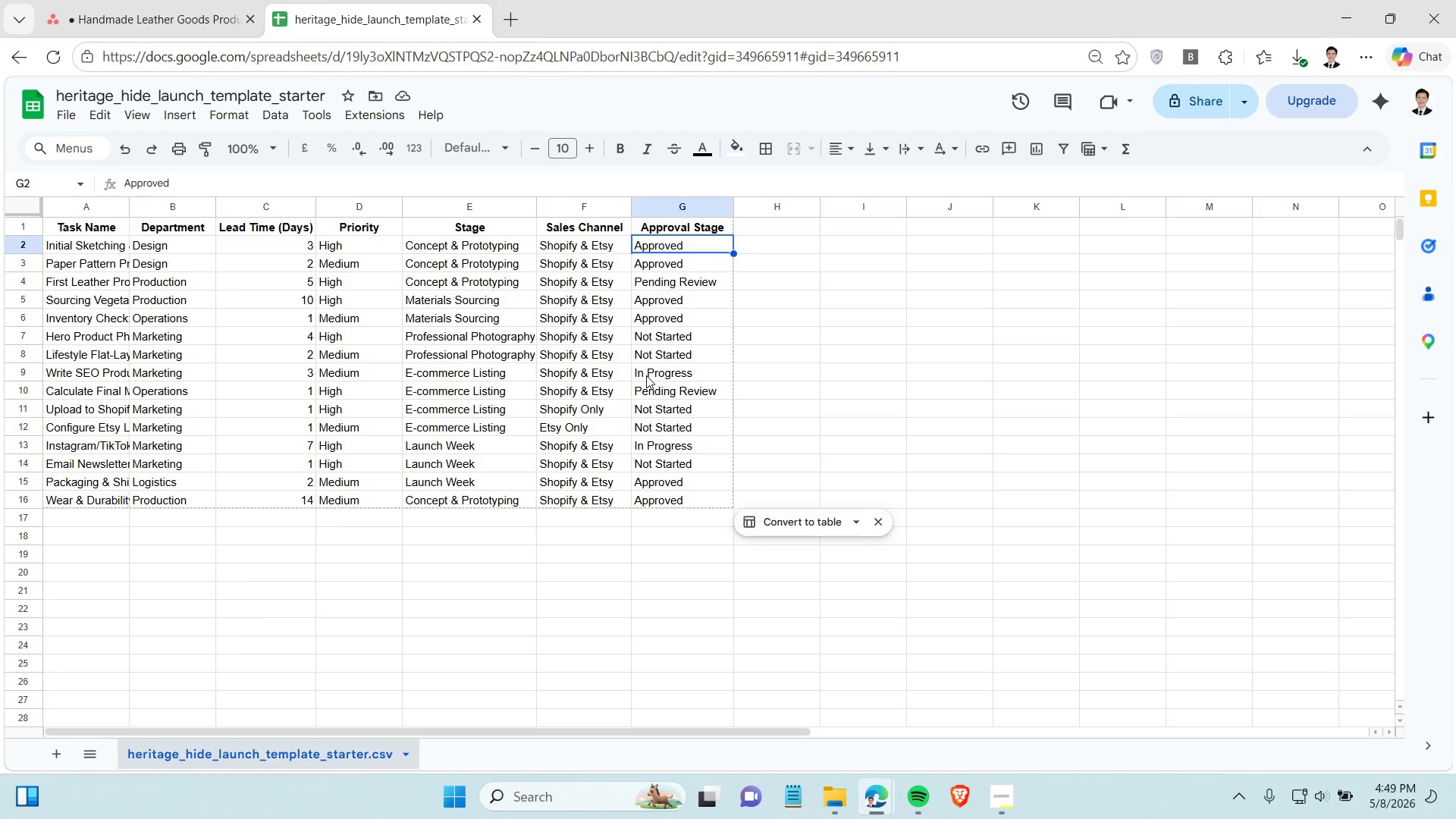 
left_click([187, 11])
 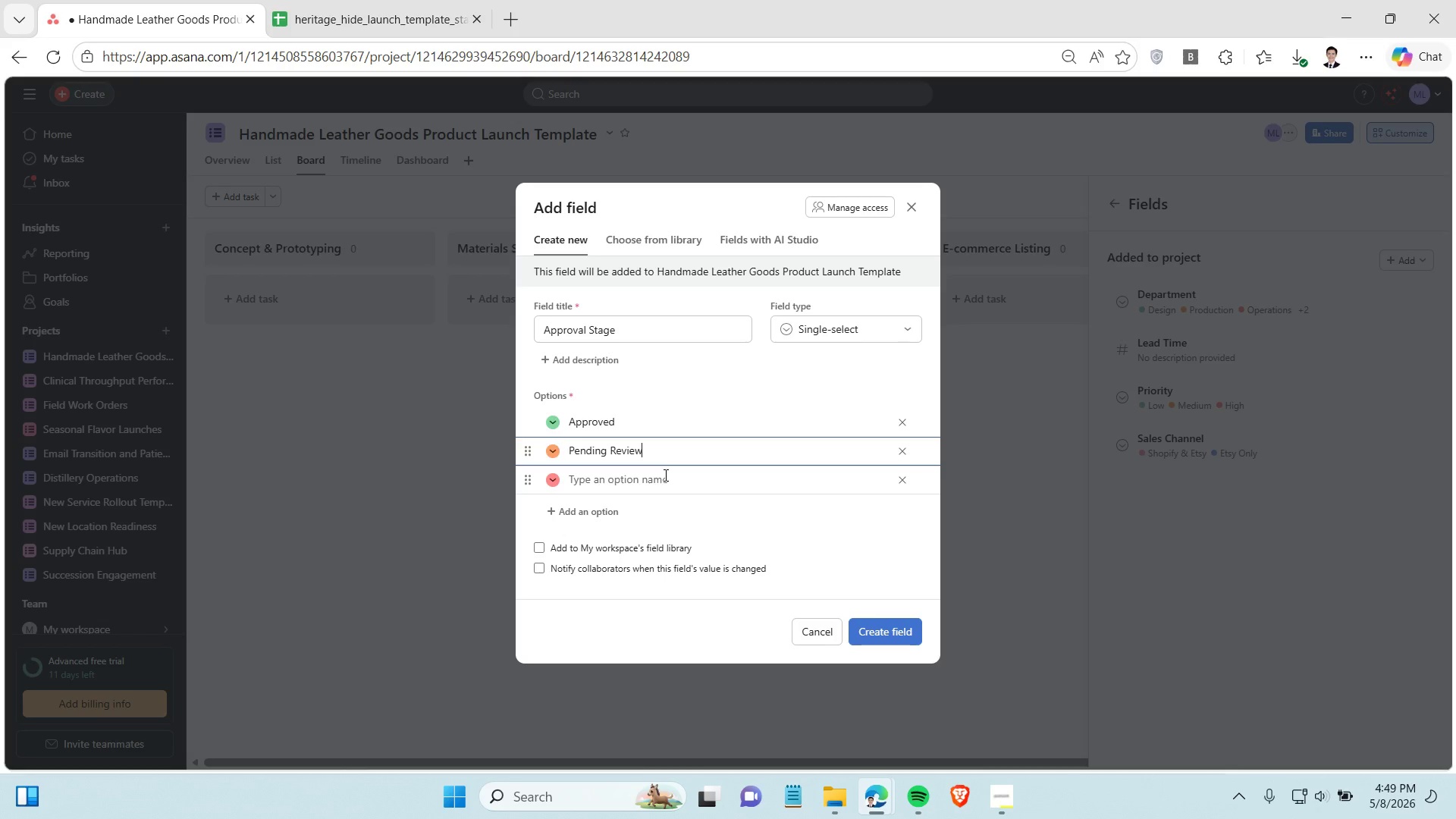 
key(Enter)
 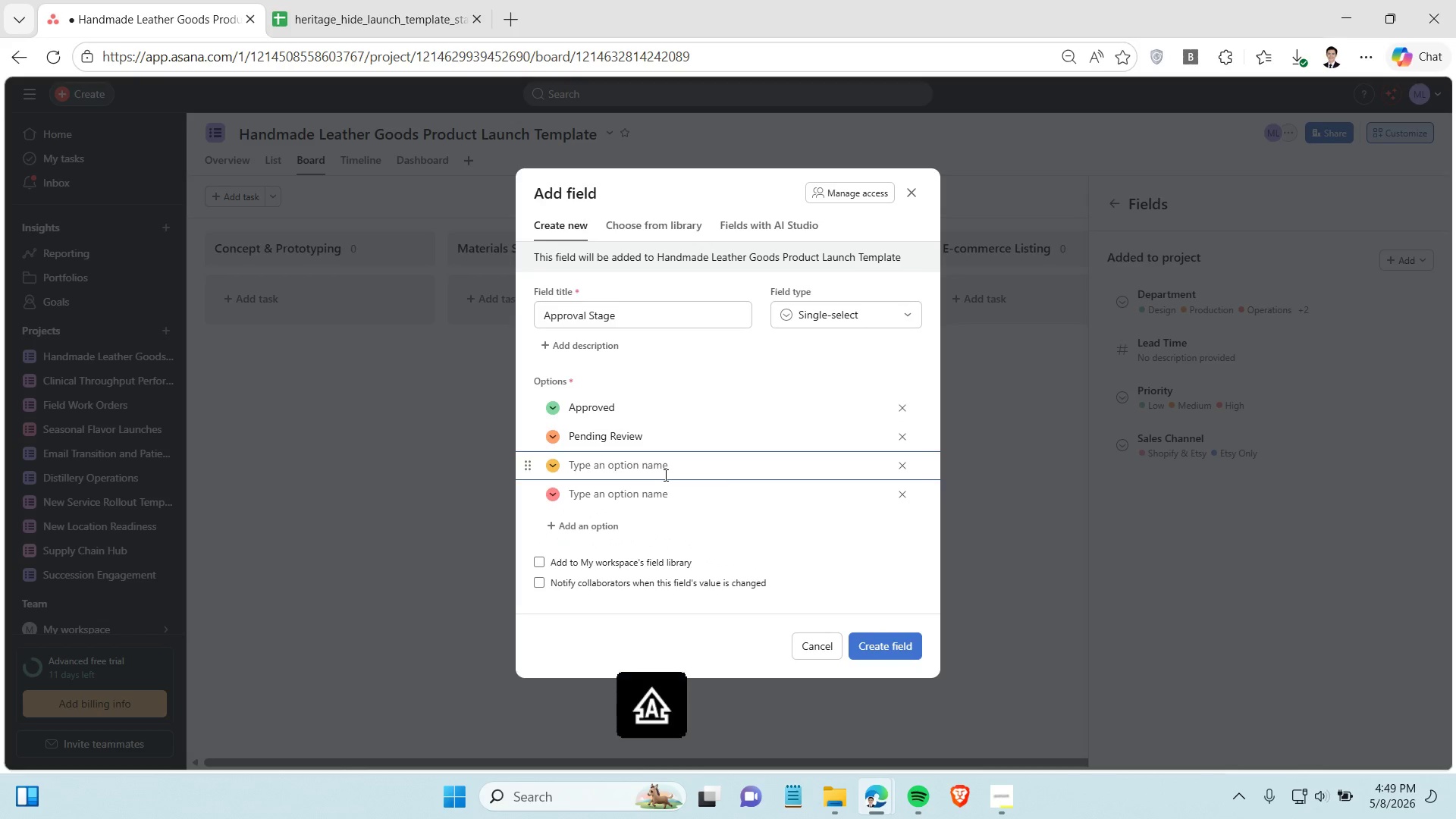 
type(In Progress)
 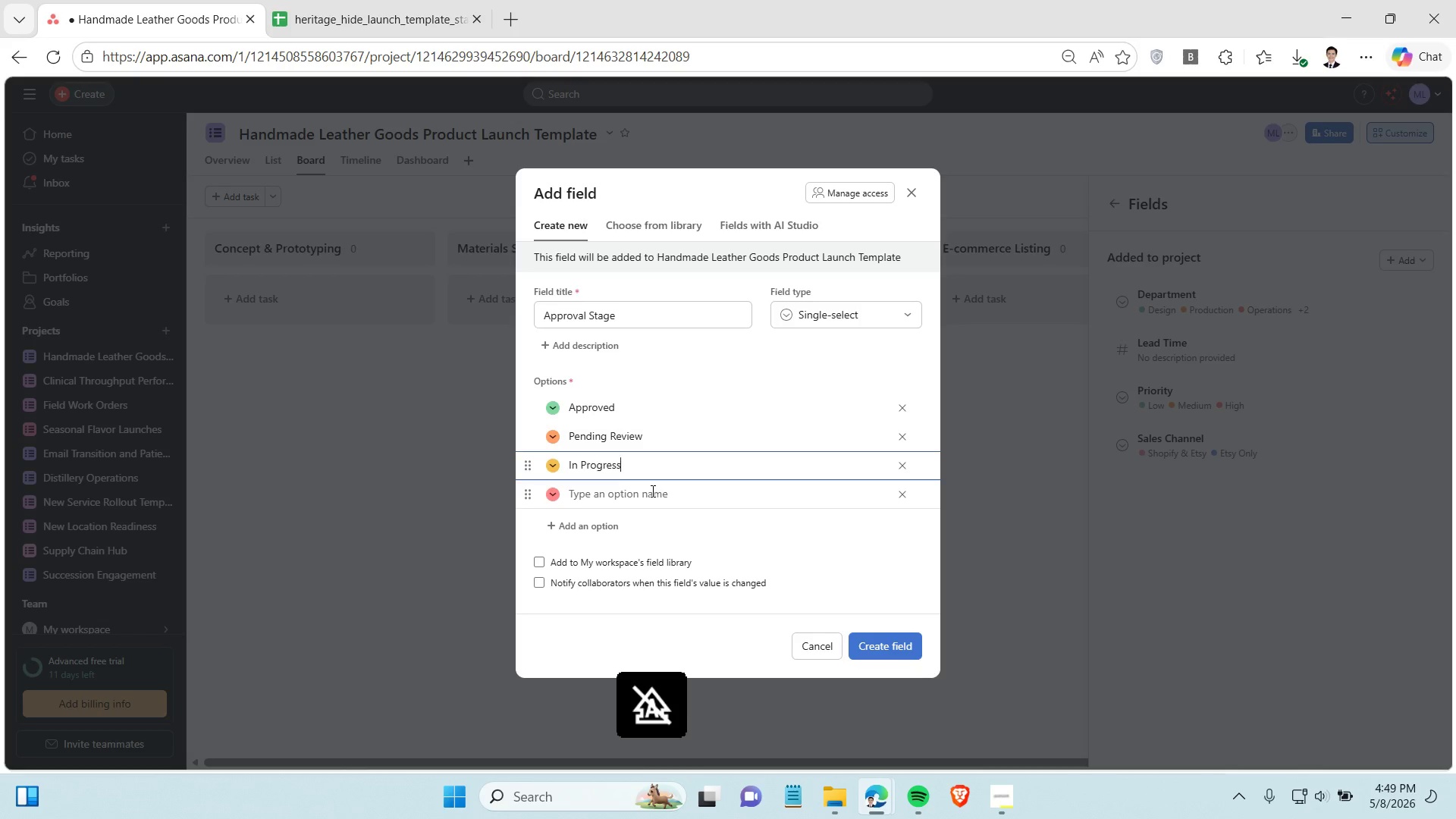 
left_click([651, 491])
 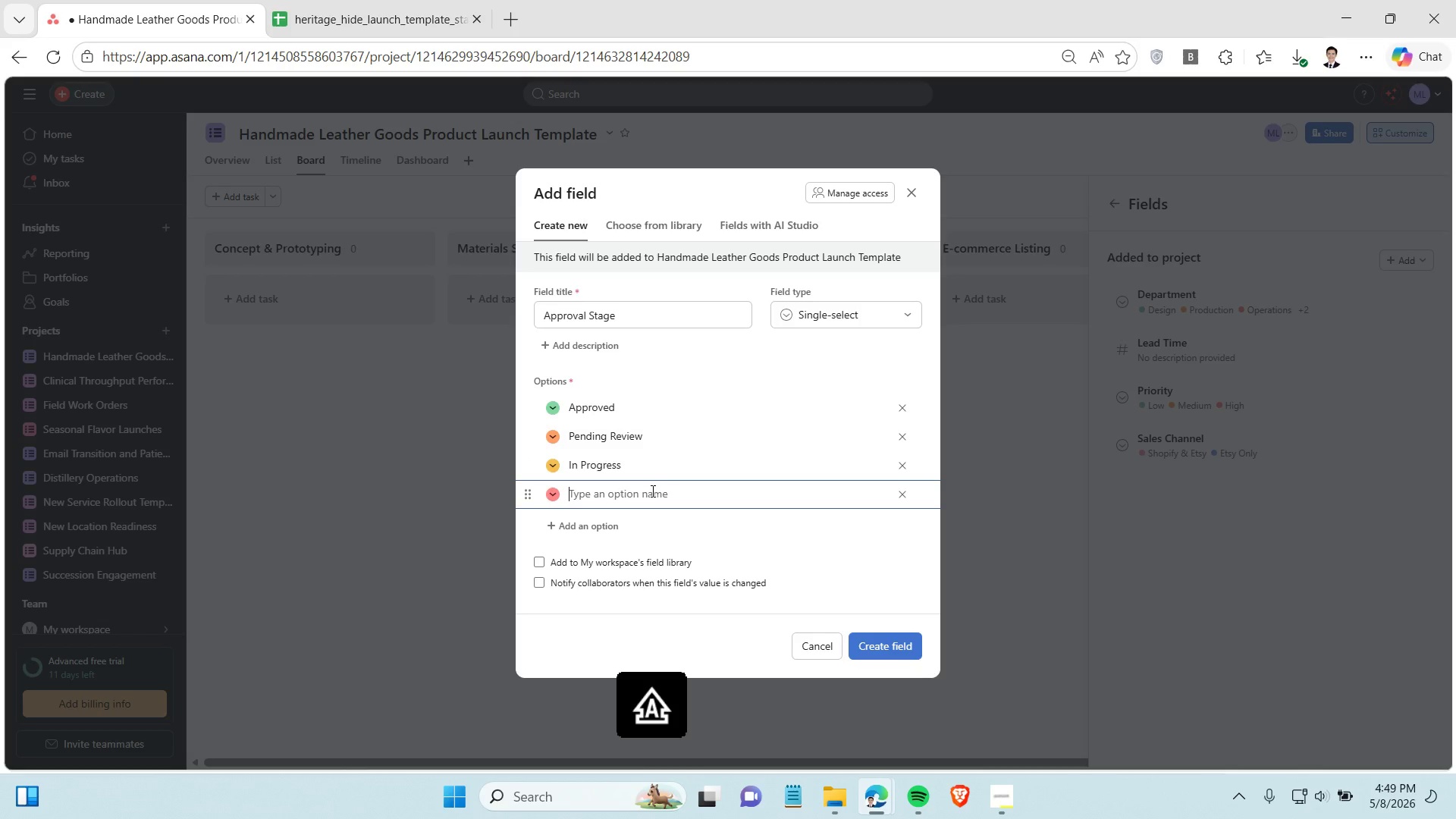 
type(Not Sa)
key(Backspace)
type(tarted)
 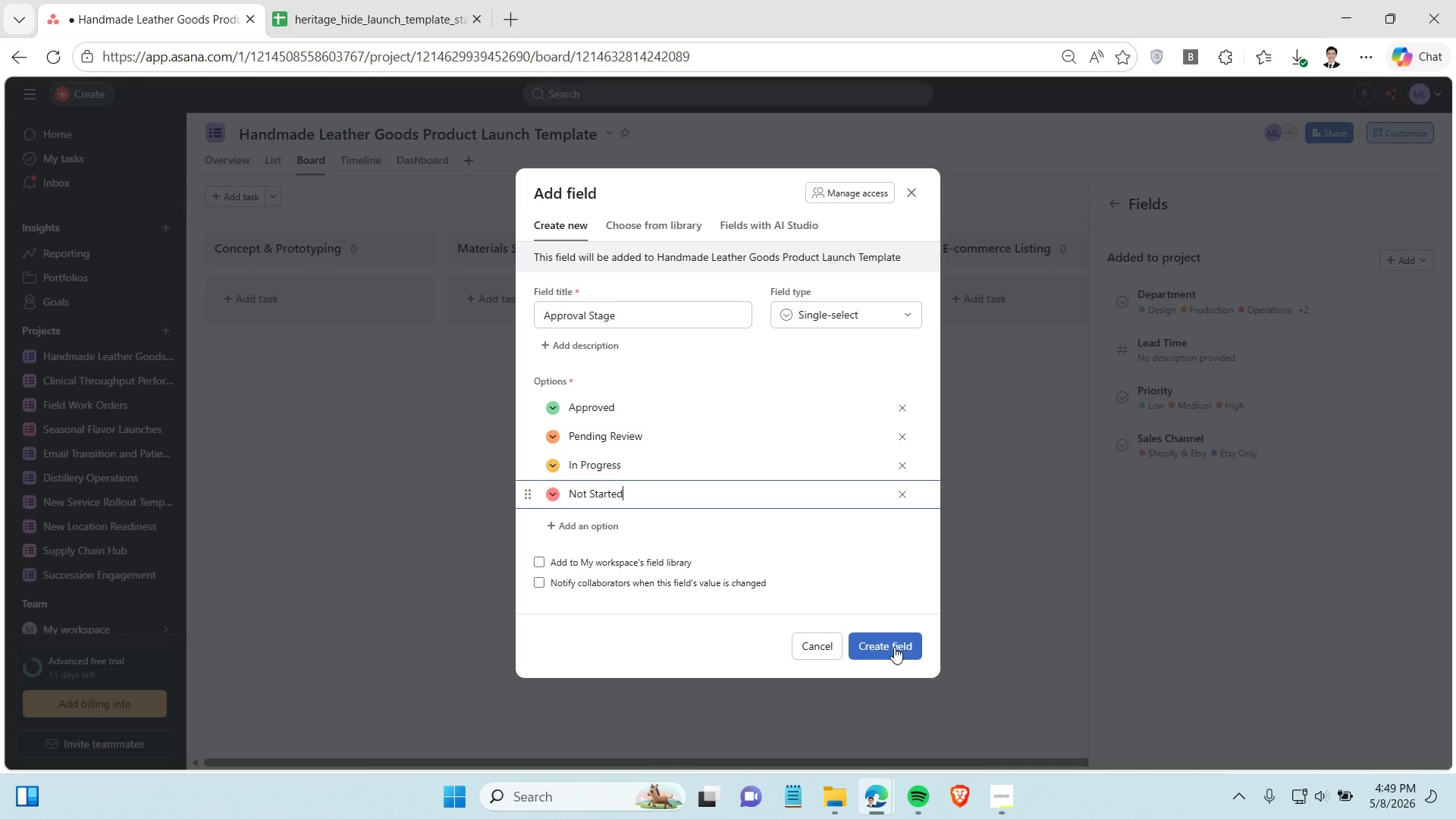 
left_click([894, 647])
 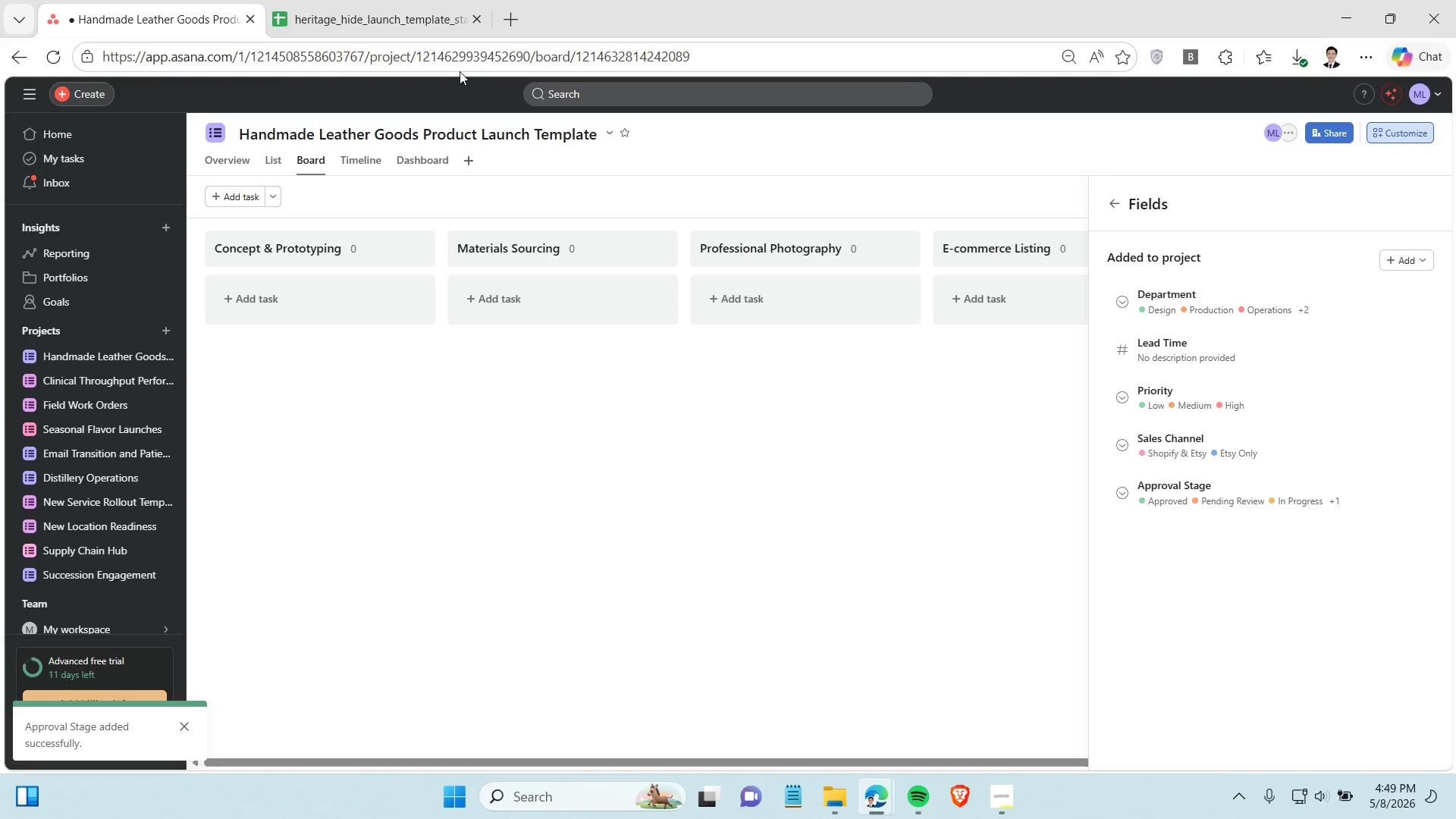 
left_click([418, 15])
 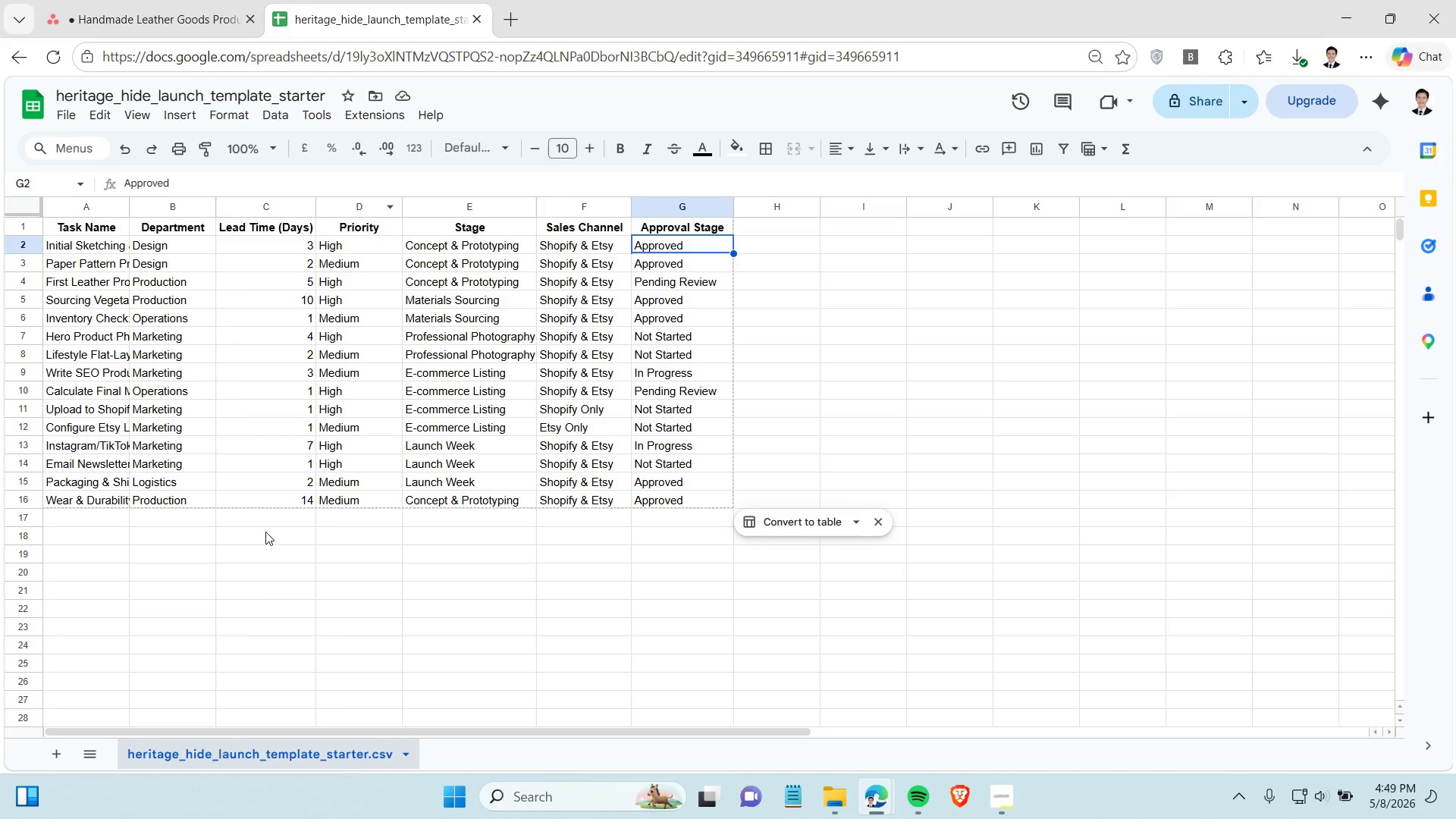 
wait(8.12)
 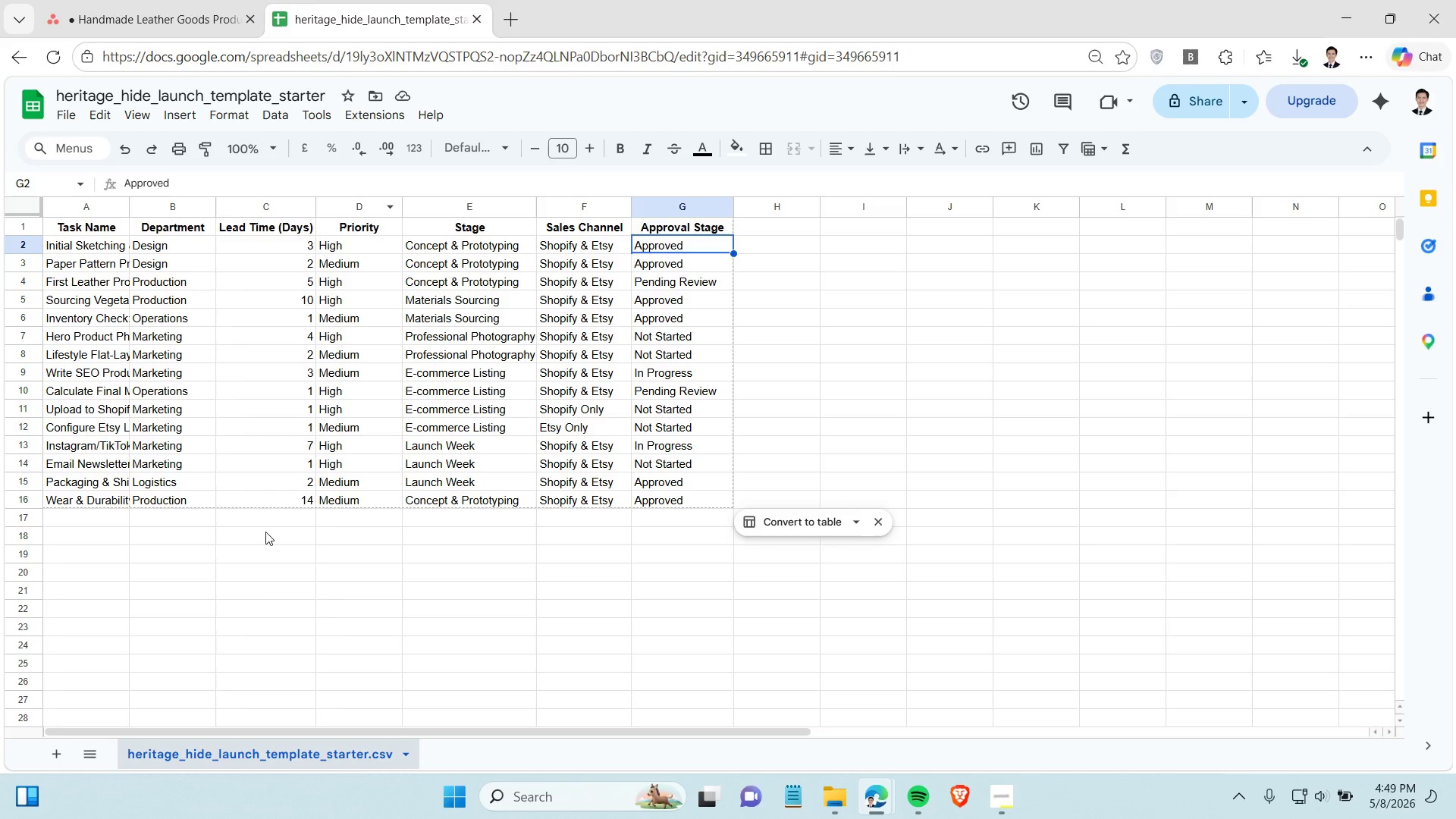 
double_click([111, 16])
 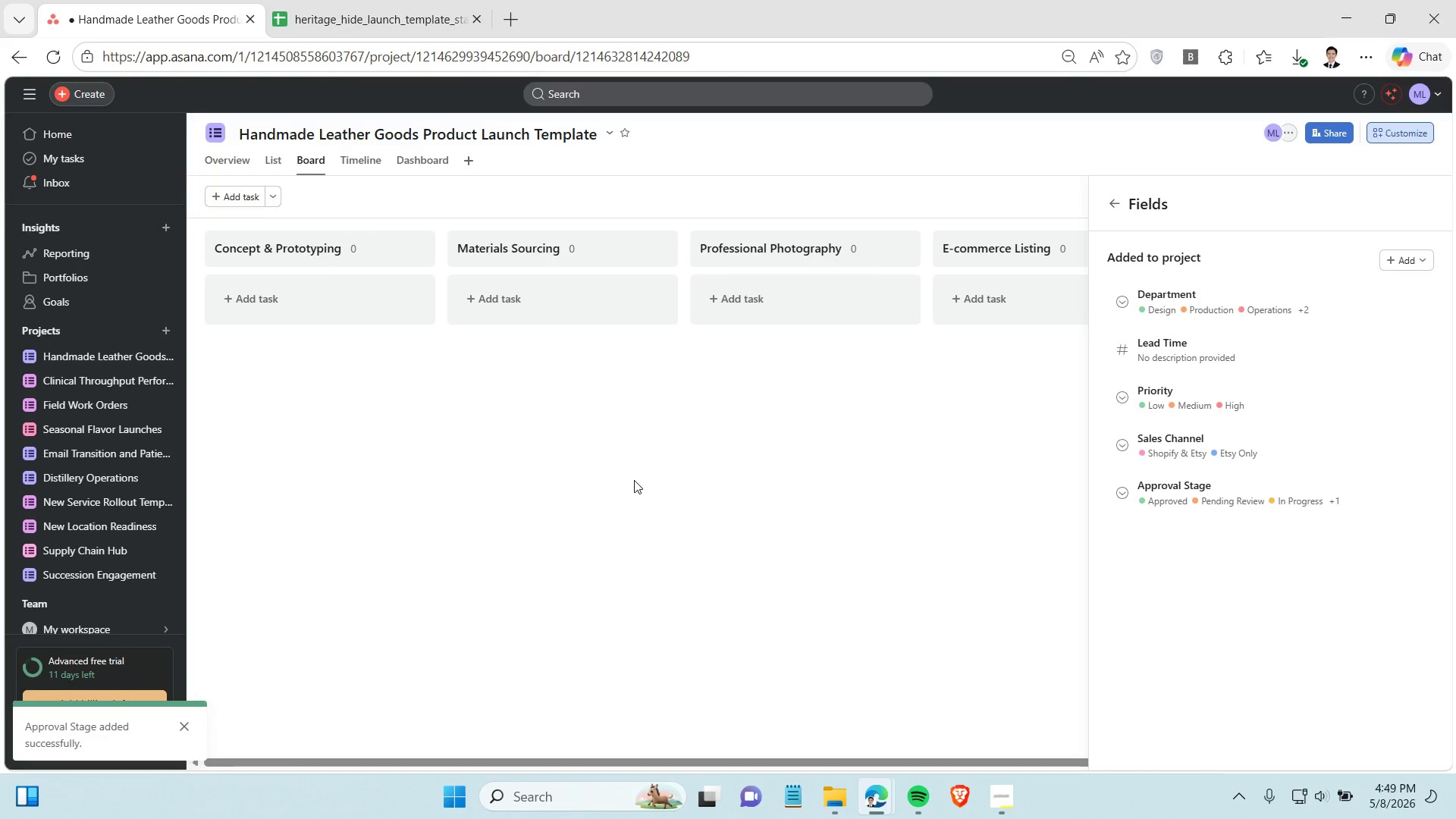 
left_click([691, 487])
 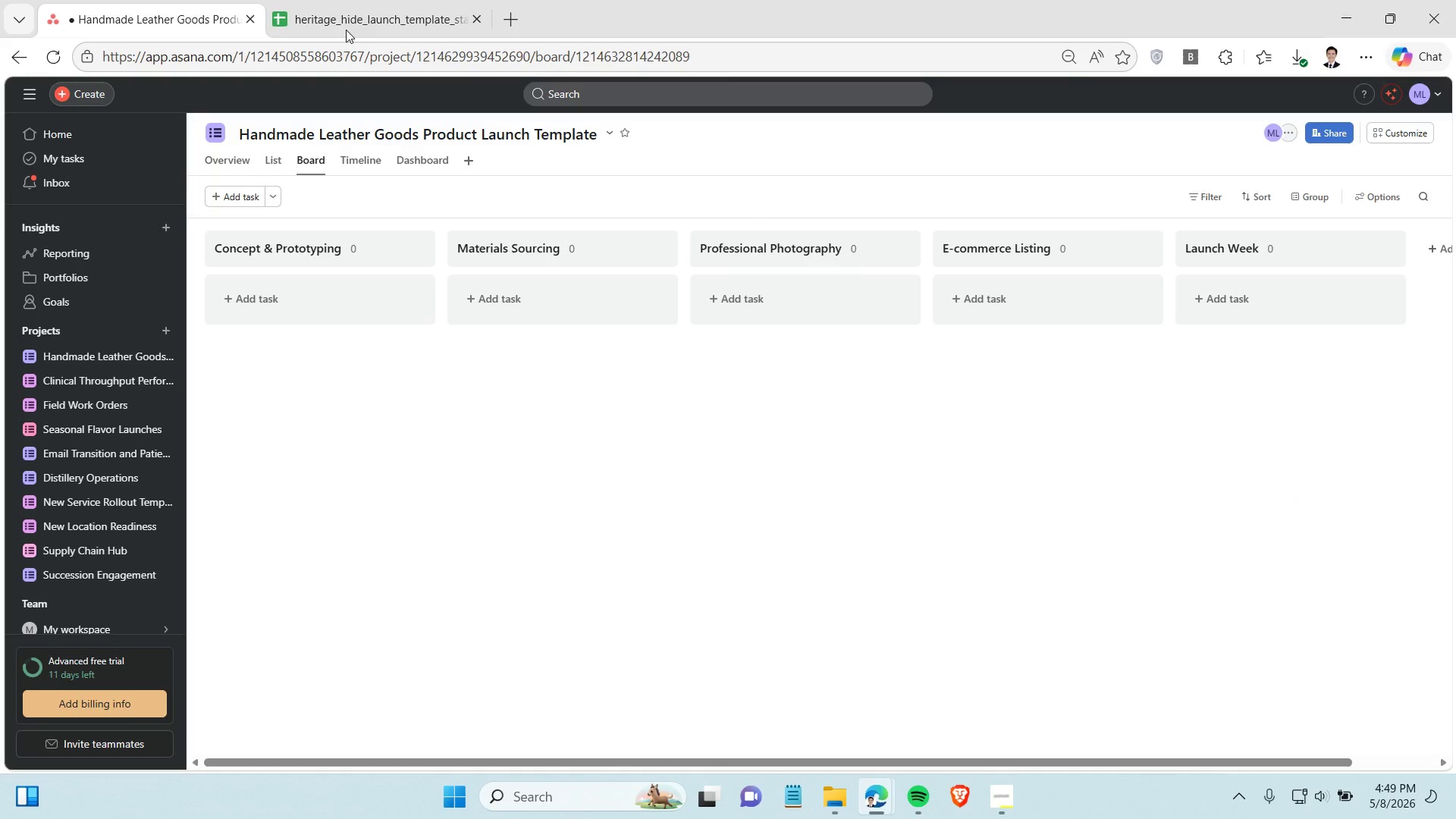 
left_click([343, 15])
 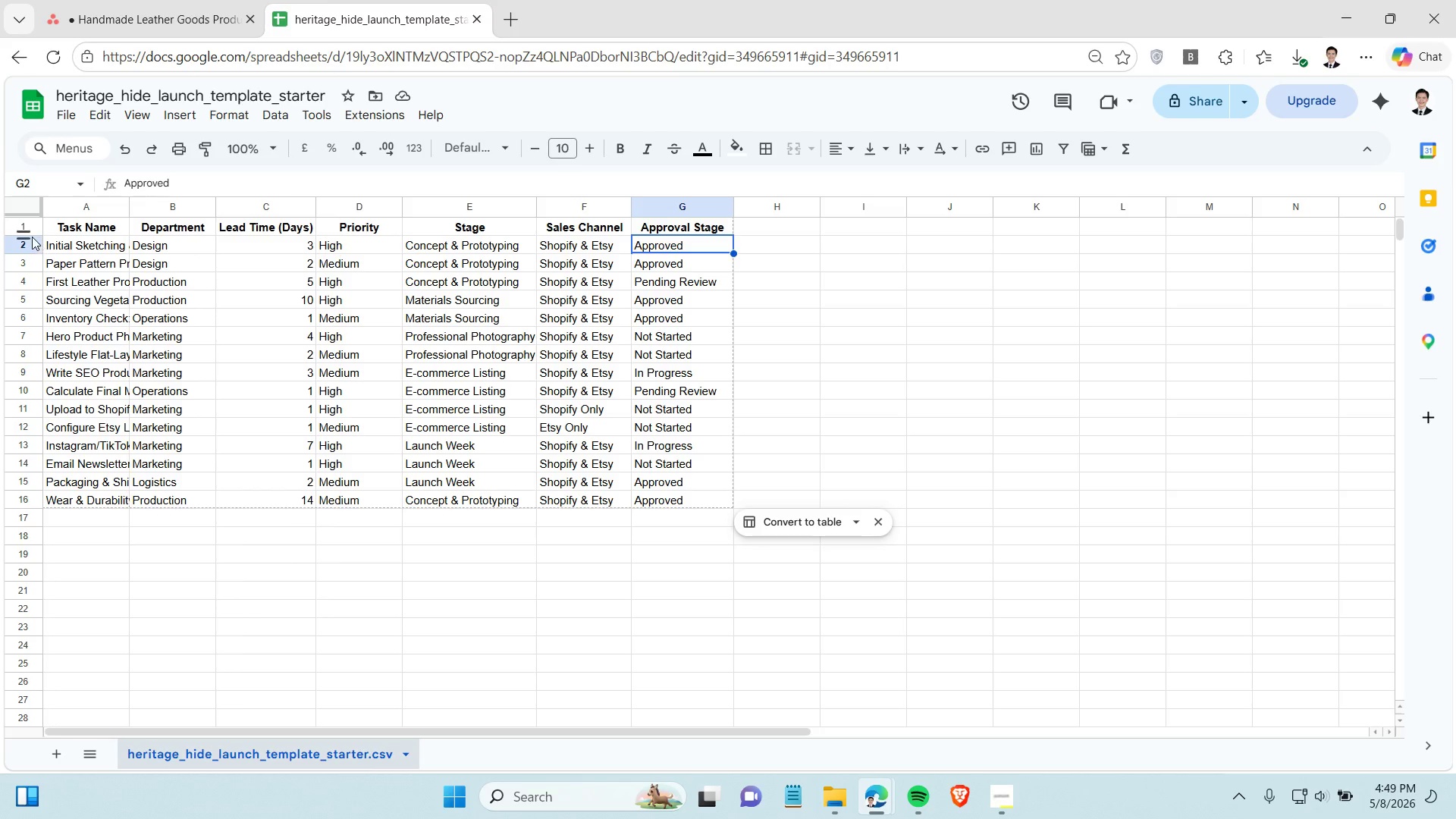 
left_click([24, 245])
 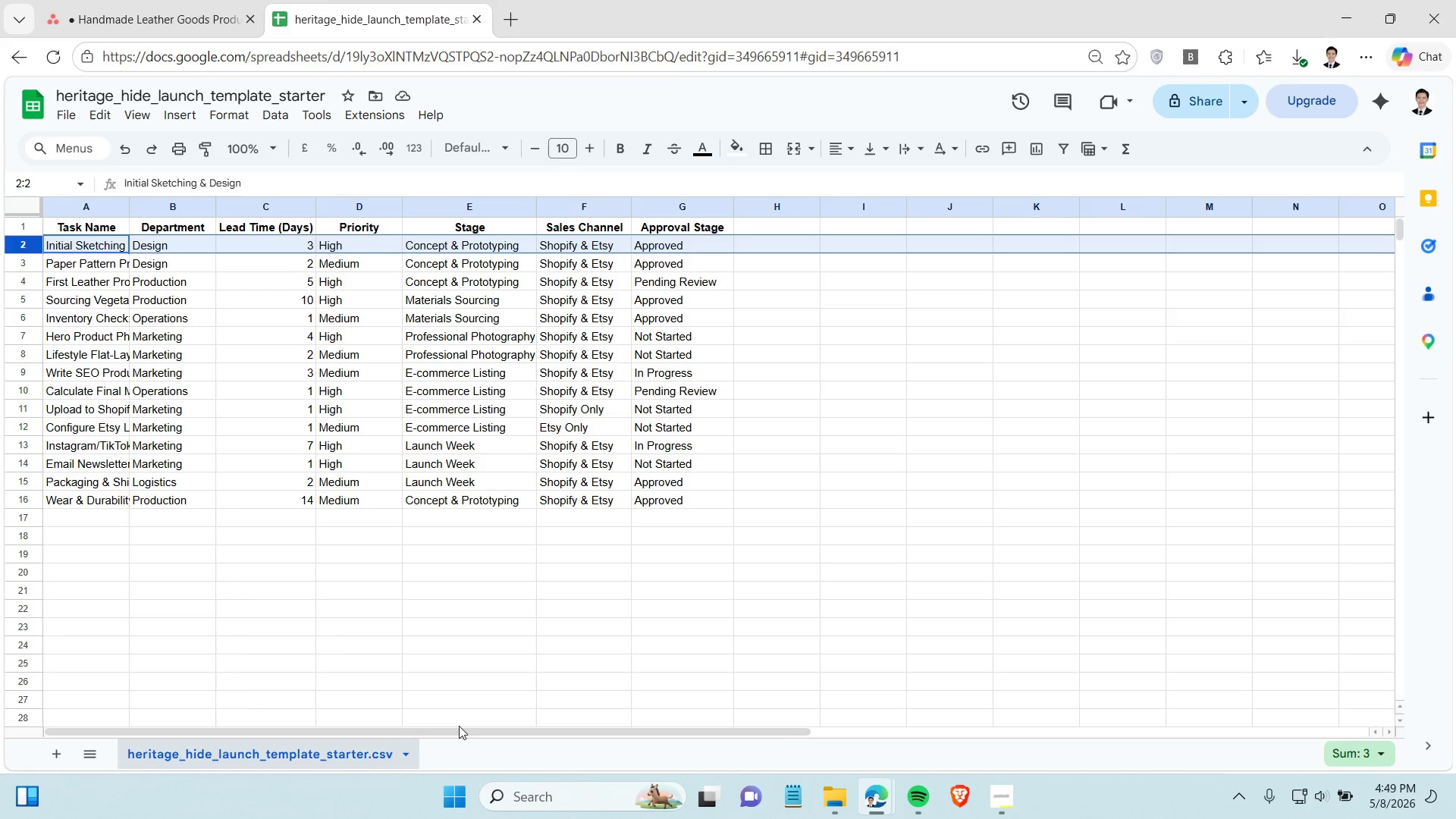 
left_click_drag(start_coordinate=[445, 730], to_coordinate=[394, 722])
 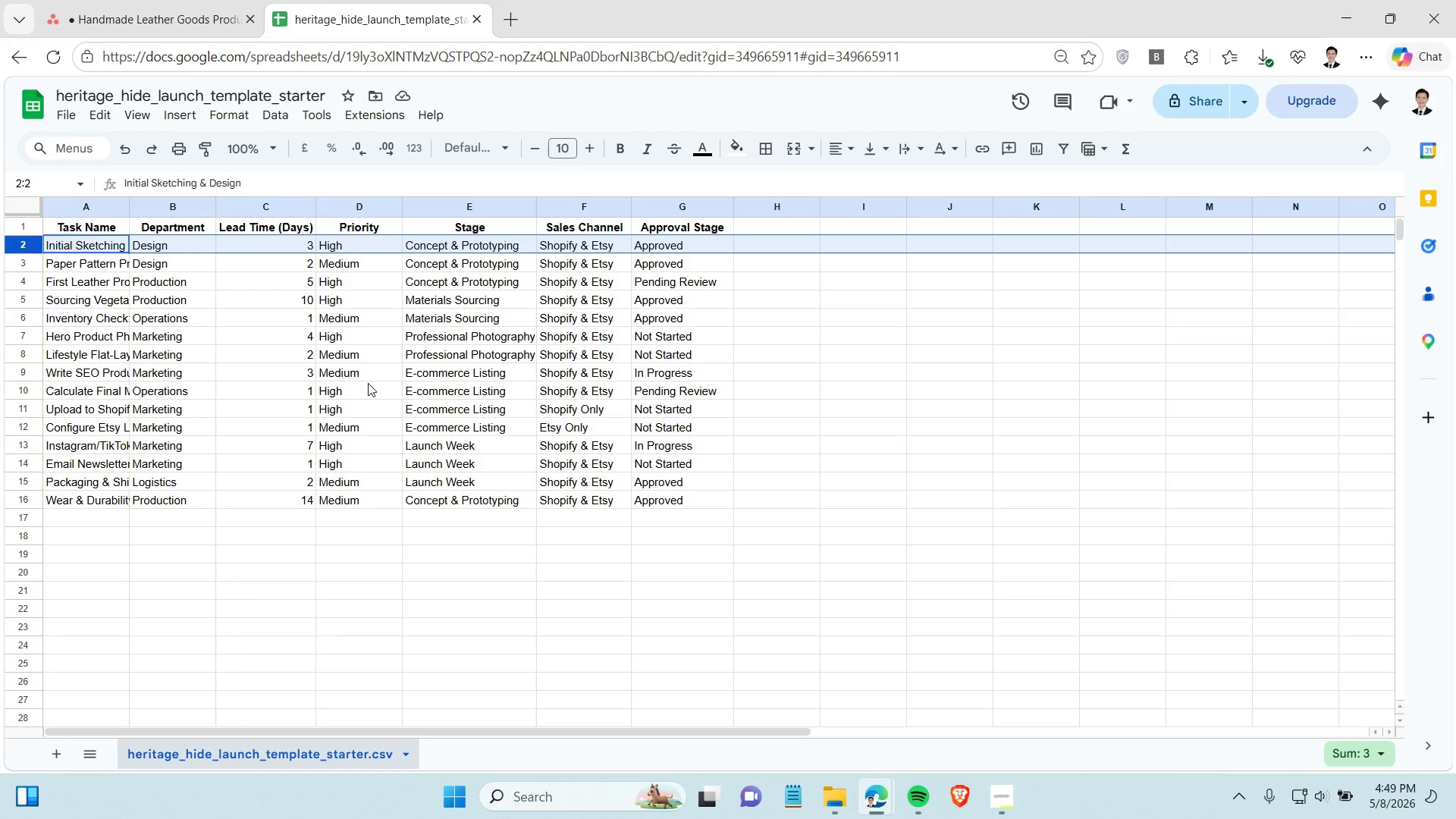 
left_click([162, 7])
 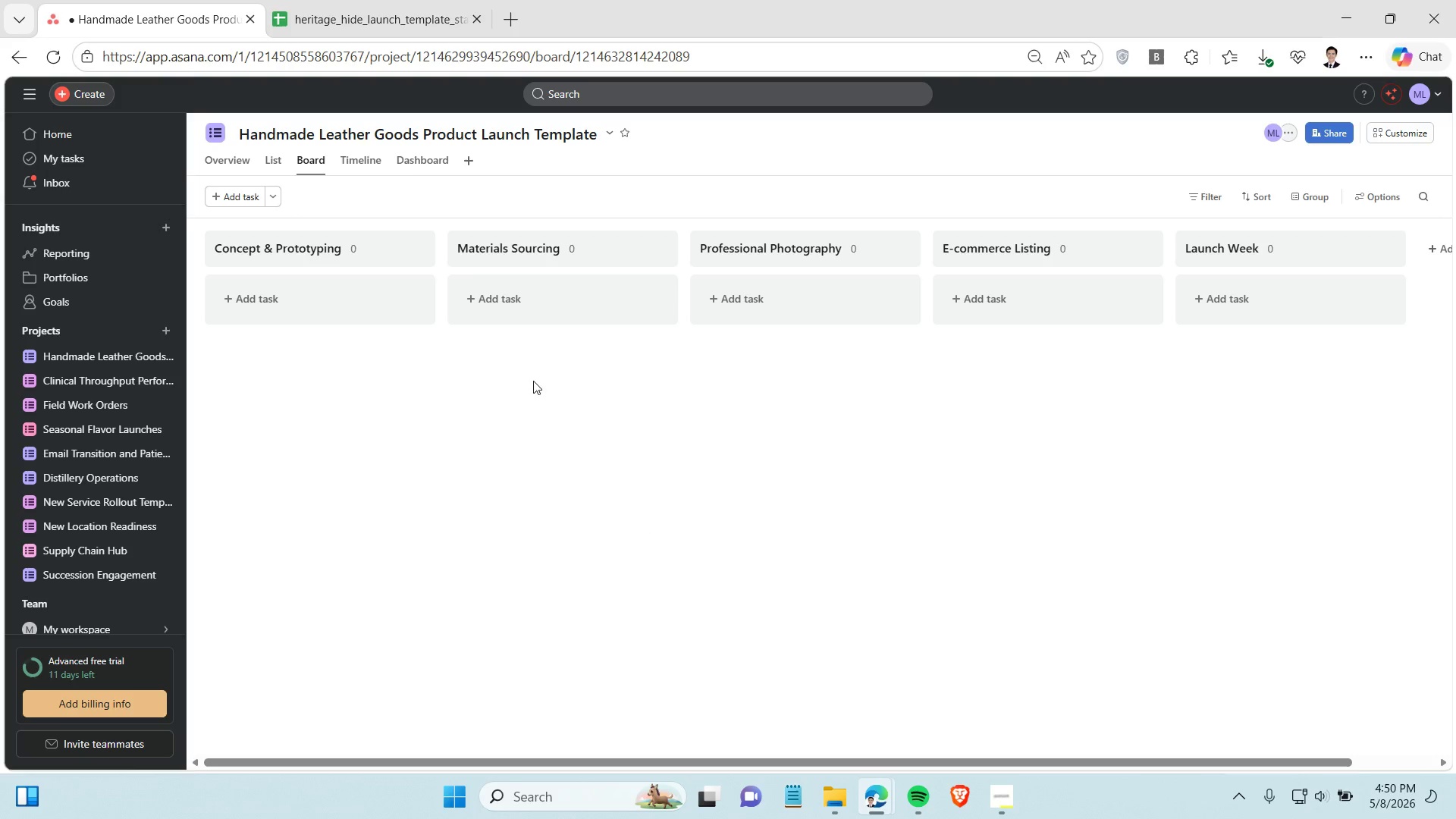 
wait(5.09)
 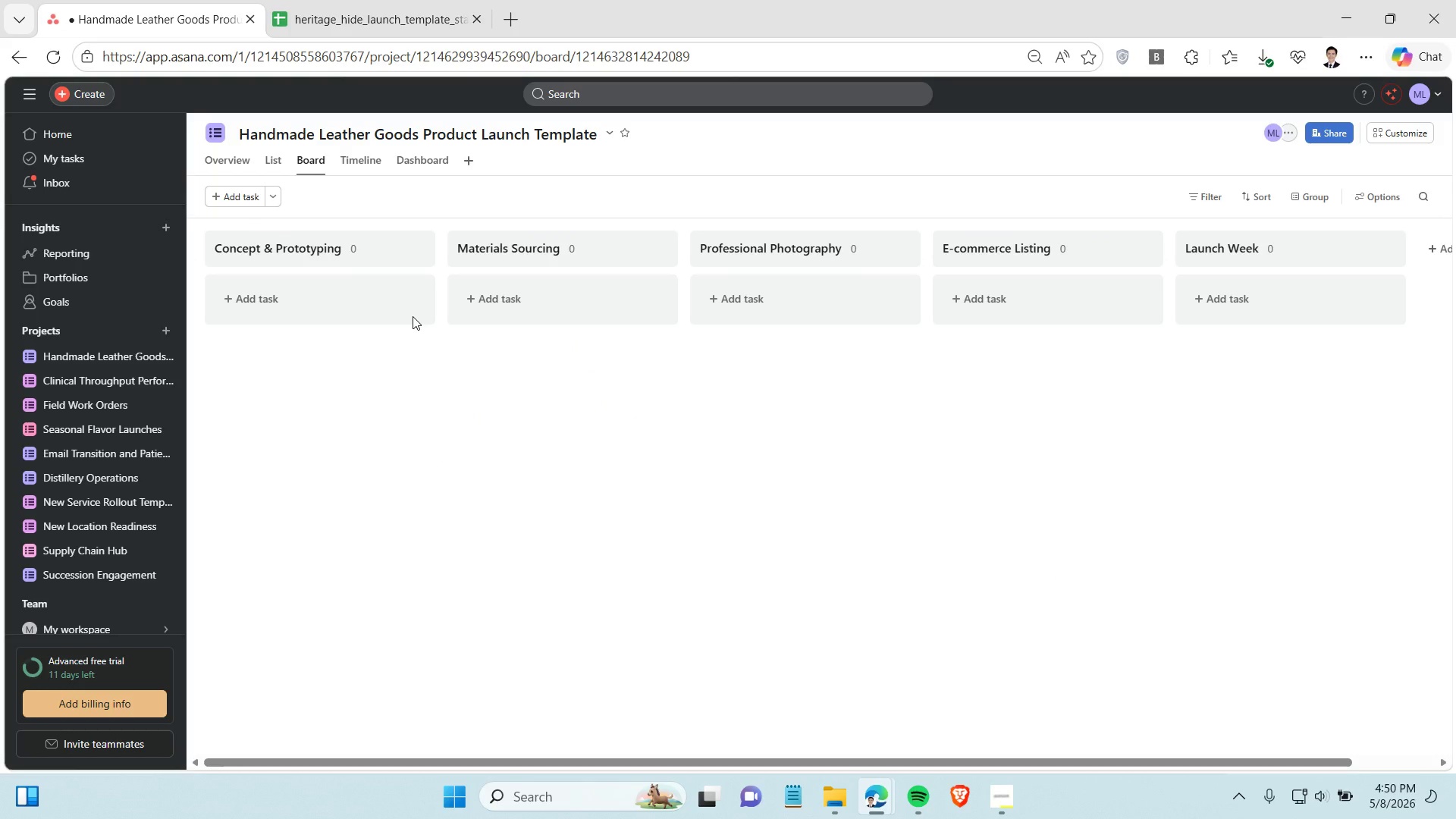 
left_click([337, 8])
 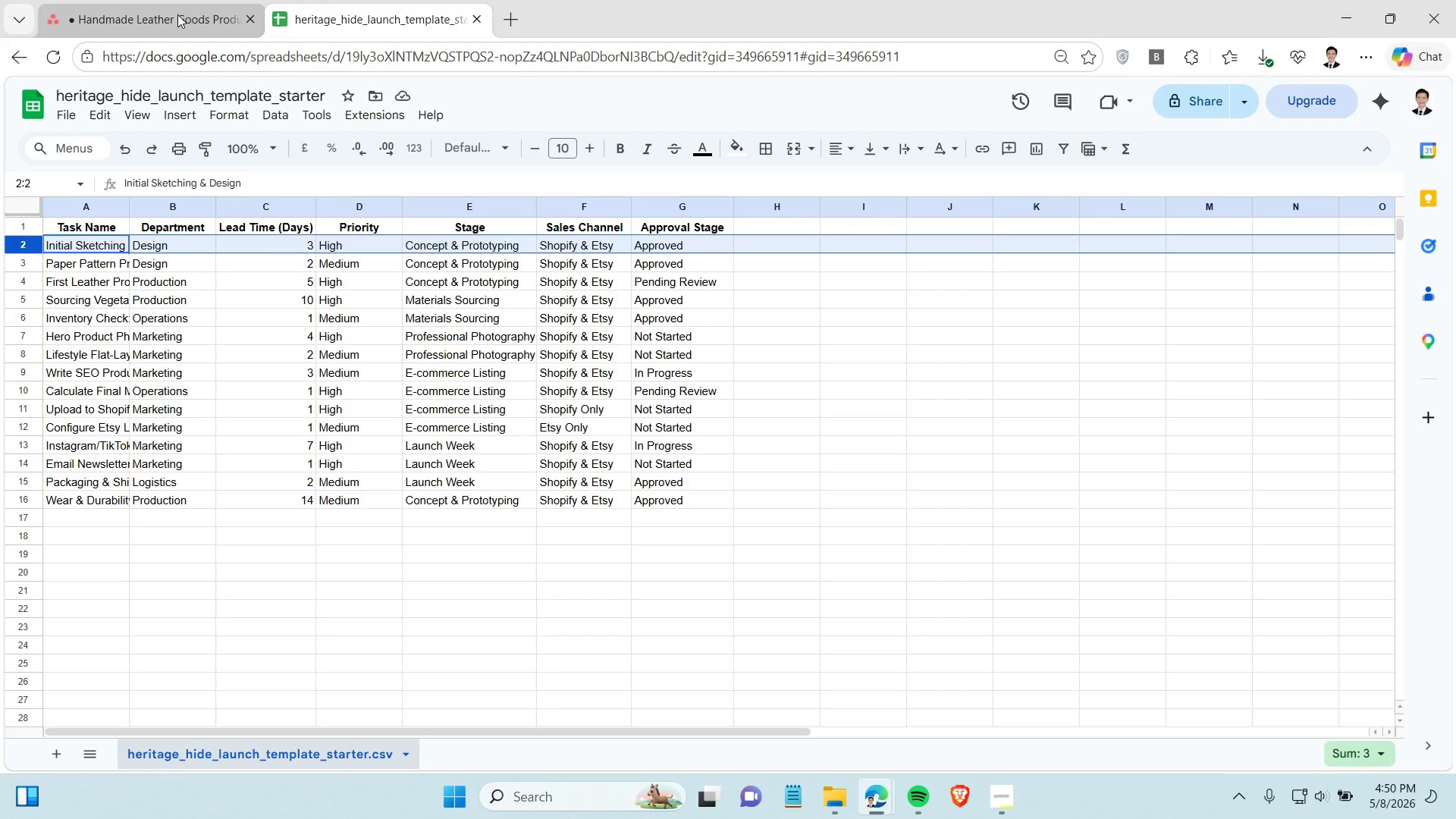 
left_click([123, 14])
 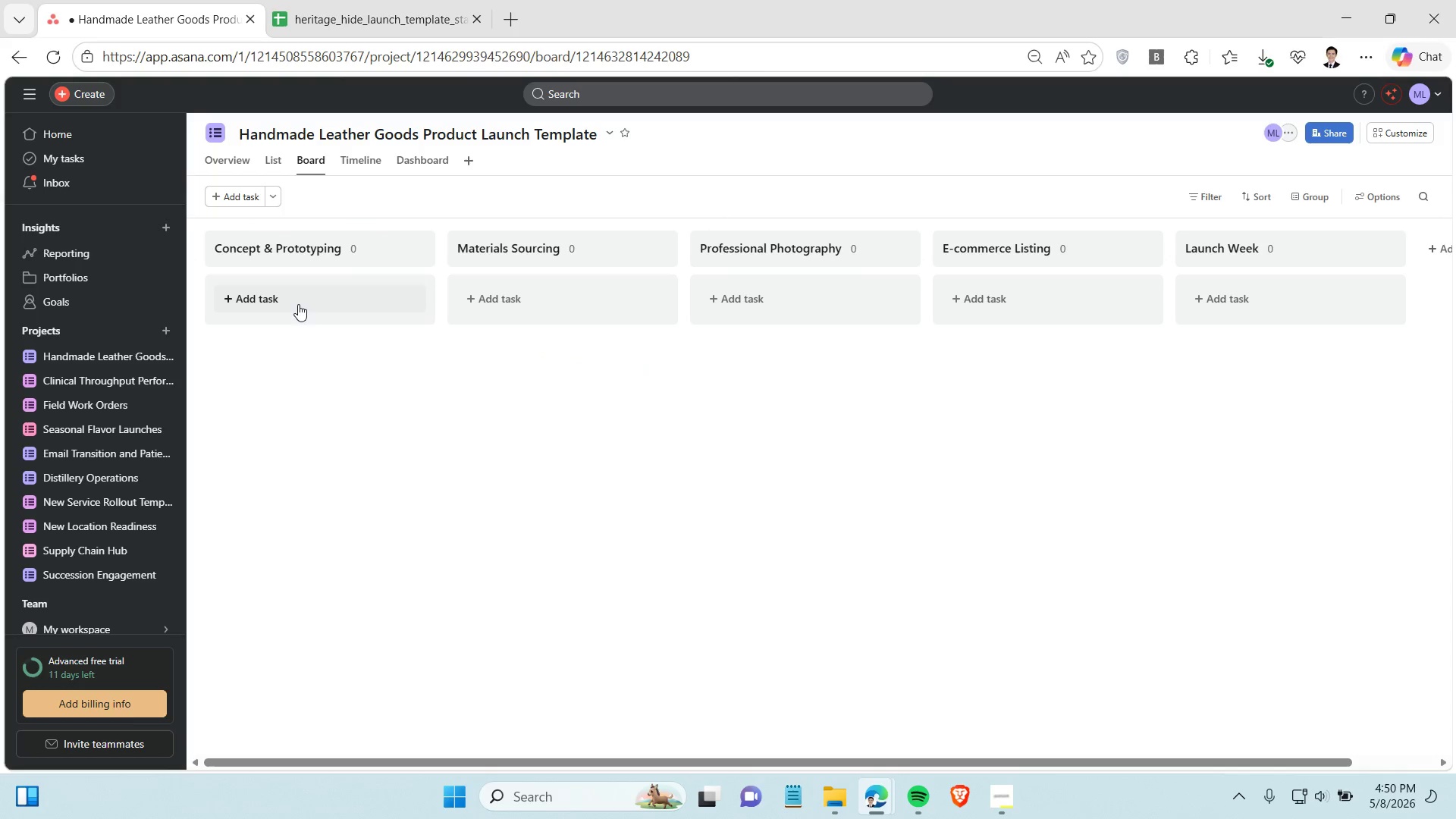 
left_click([298, 303])
 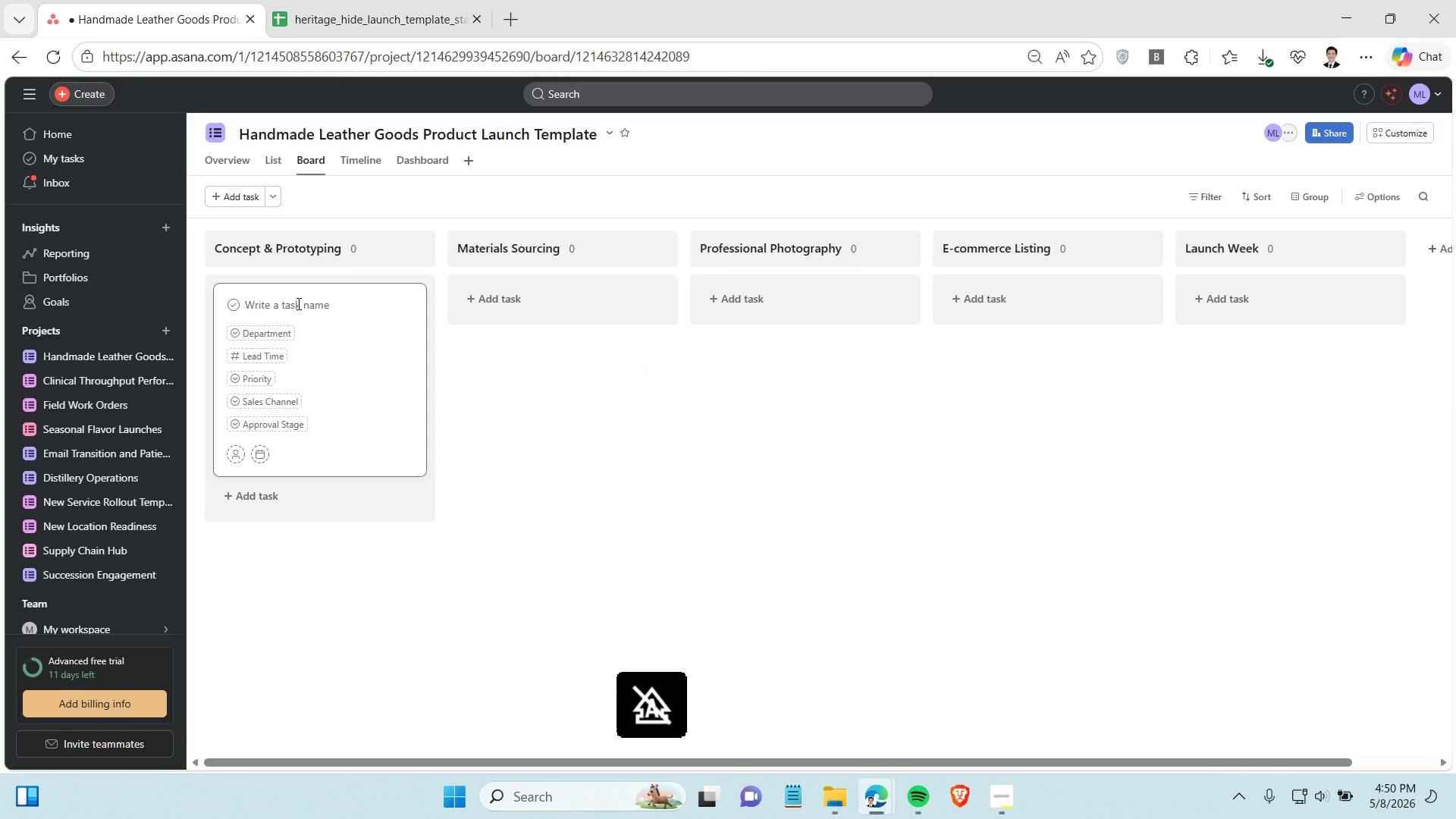 
type(Initial Sketching)
 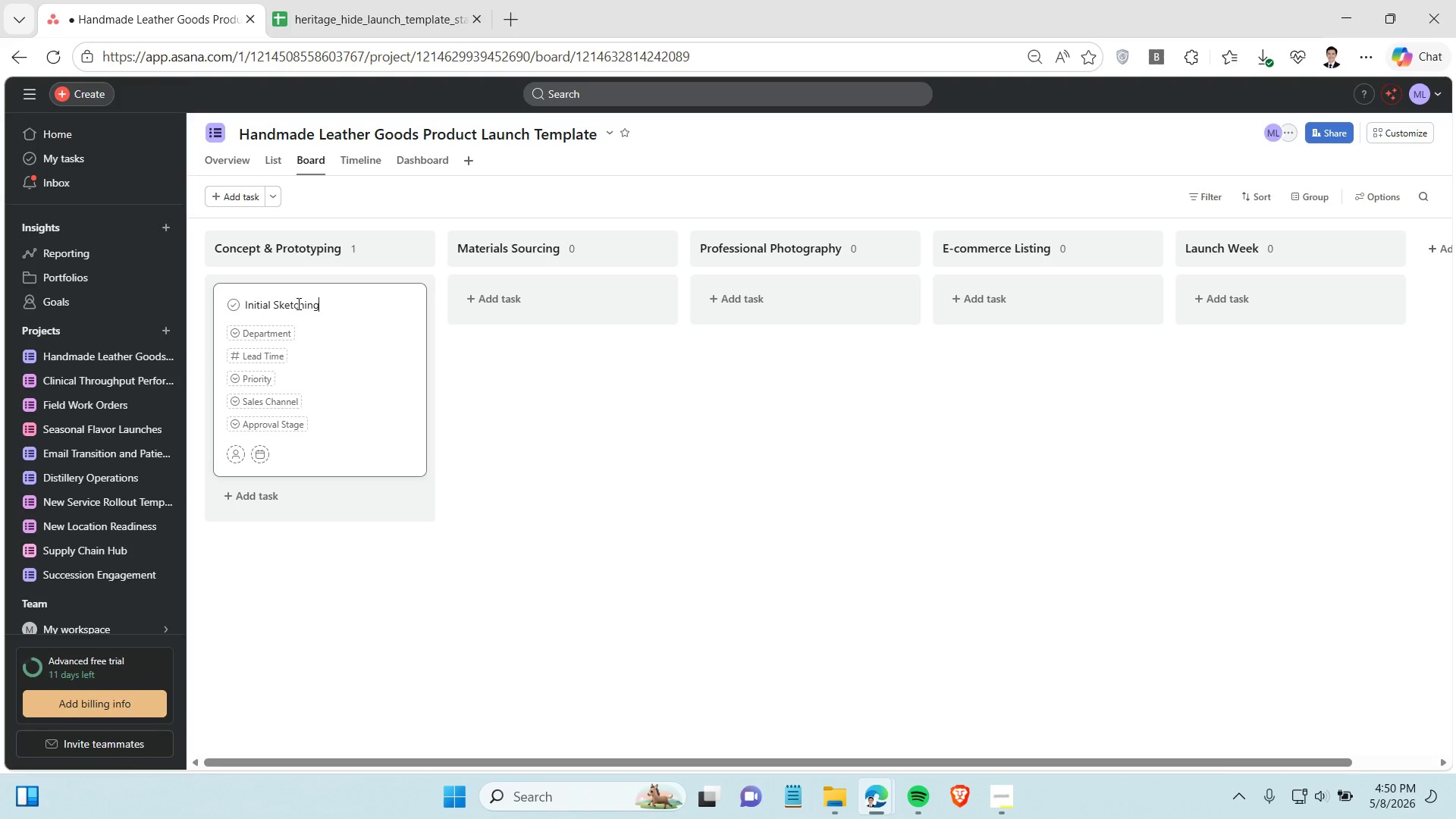 
mouse_move([248, 260])
 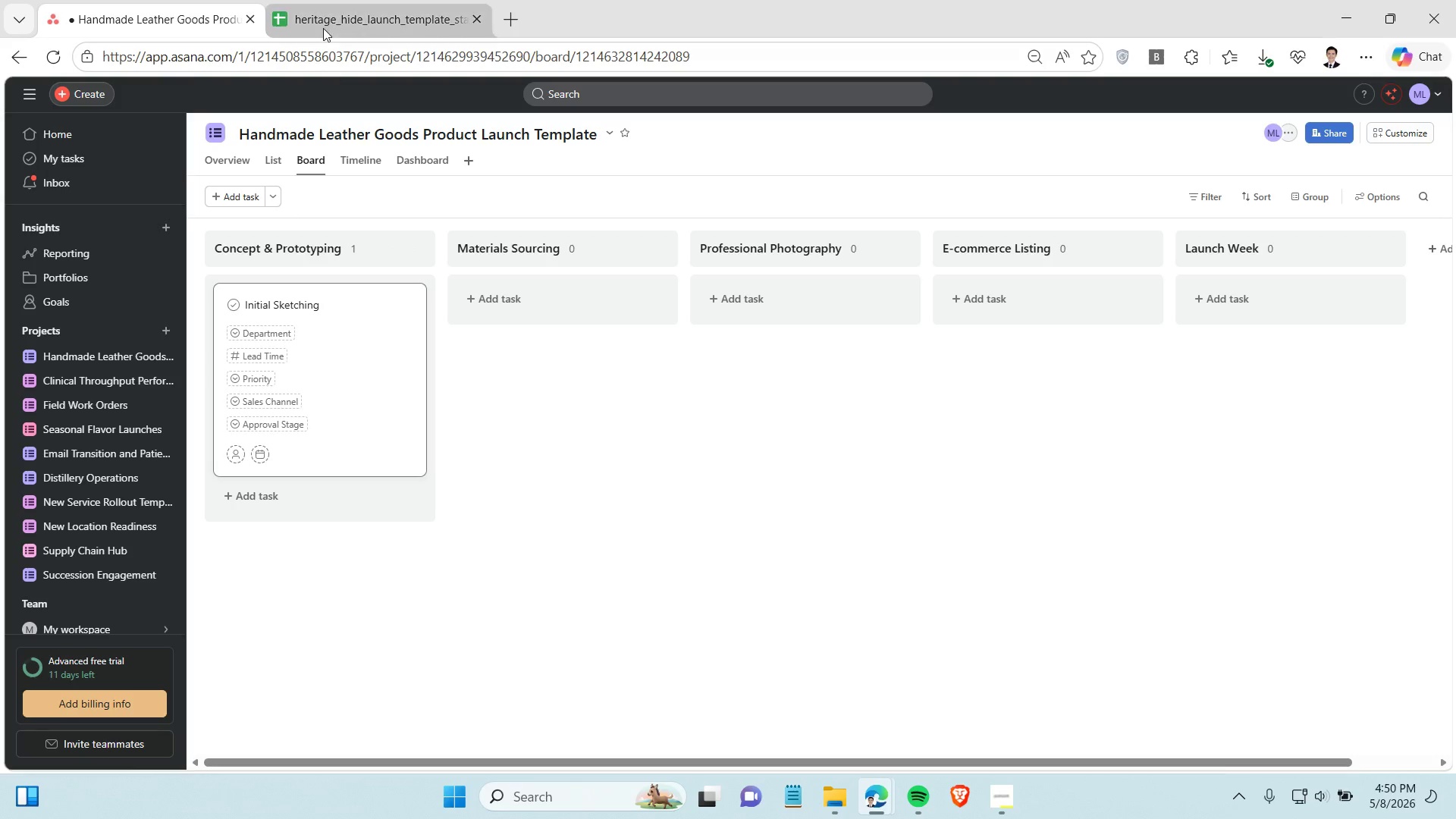 
double_click([331, 15])
 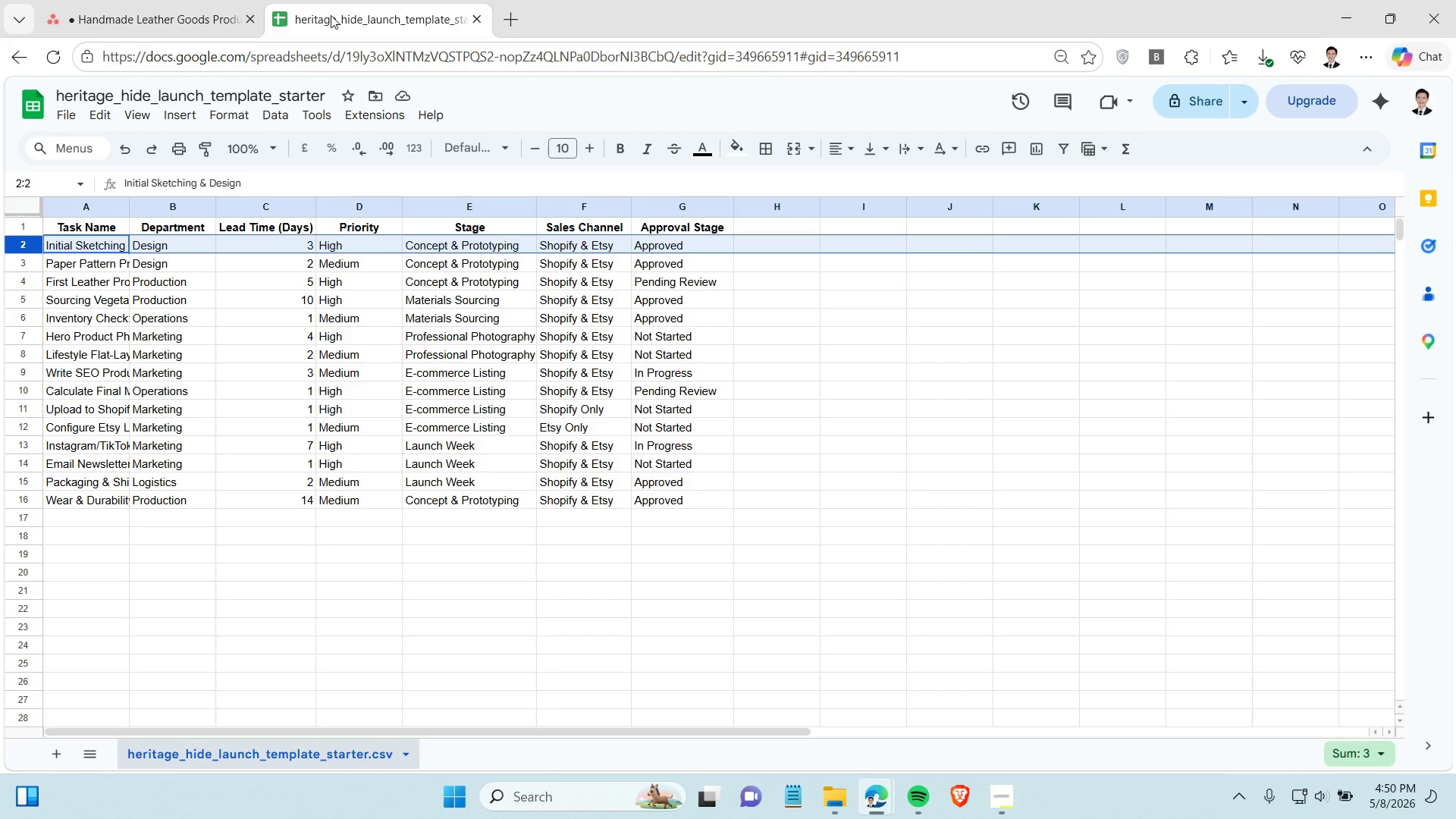 
left_click([187, 14])
 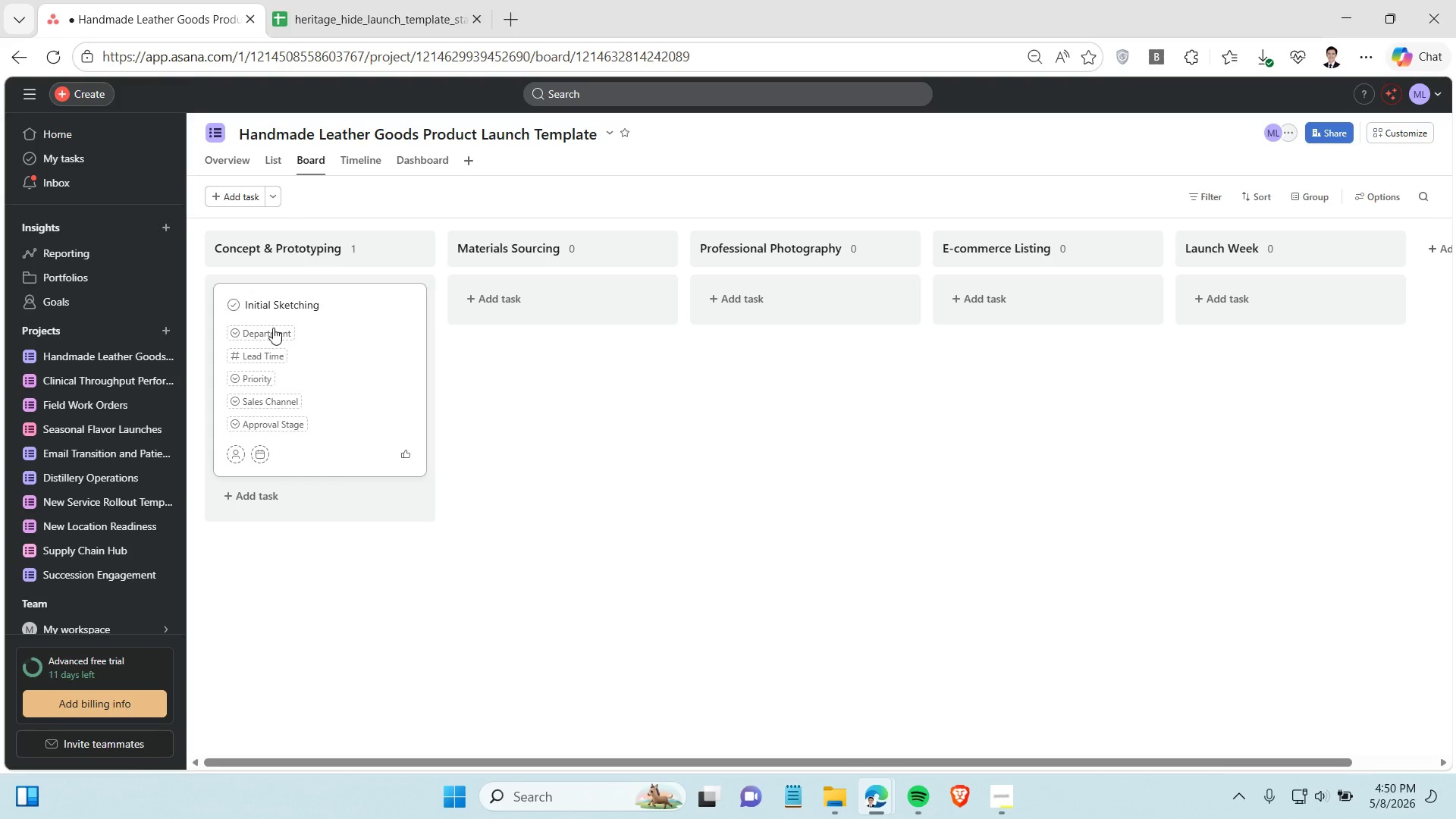 
left_click([271, 337])
 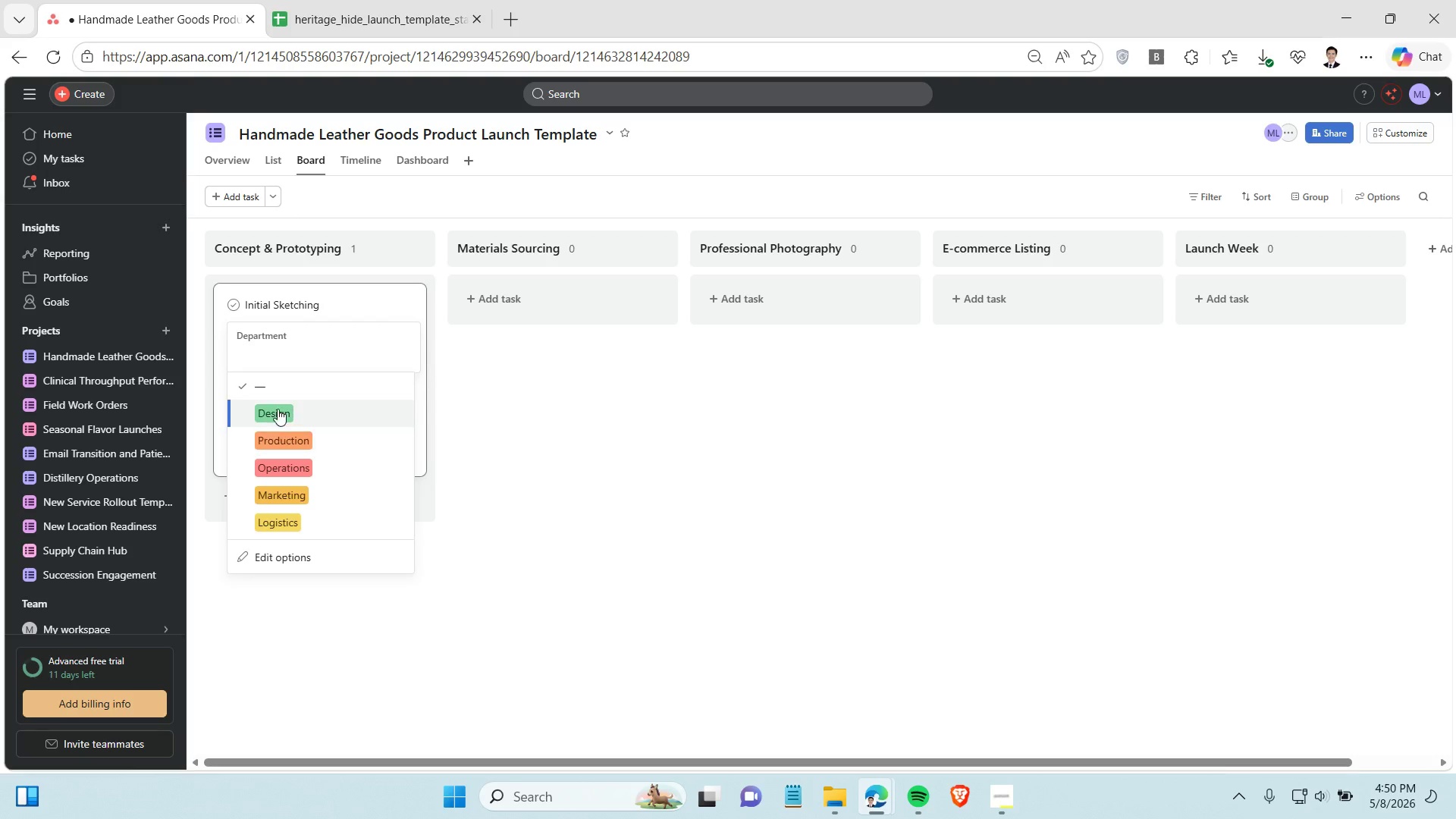 
left_click([278, 409])
 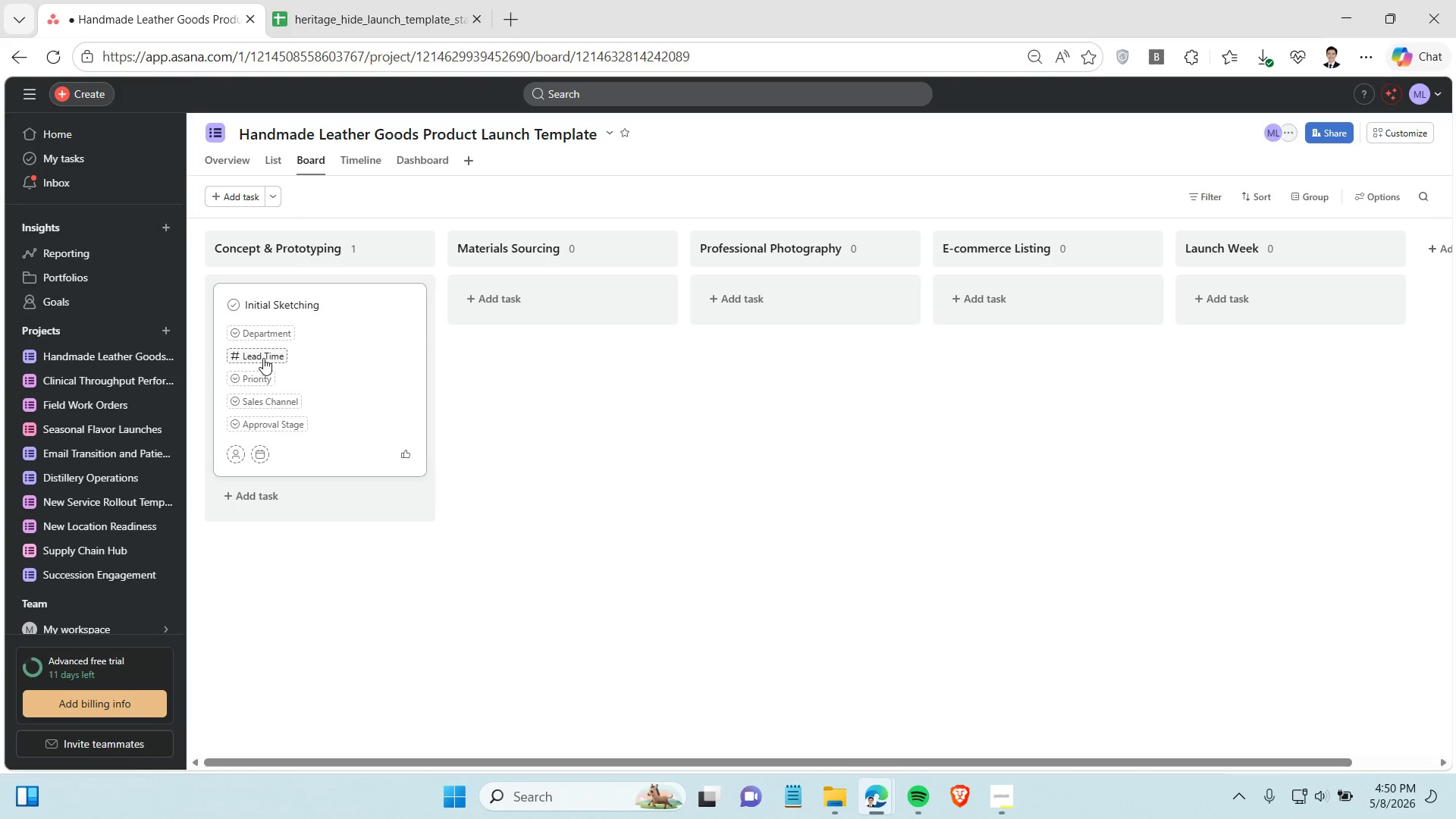 
left_click([263, 358])
 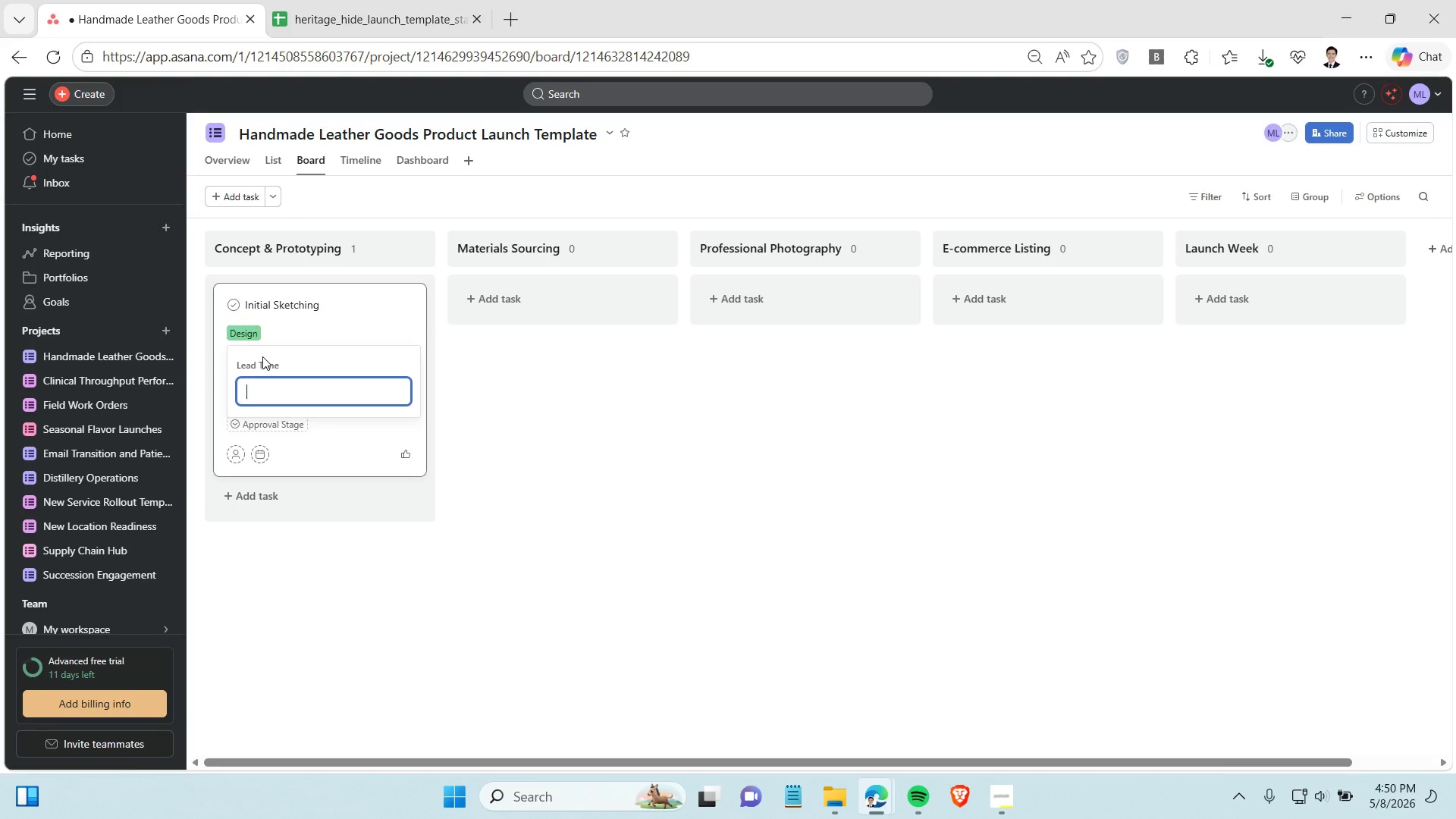 
key(3)
 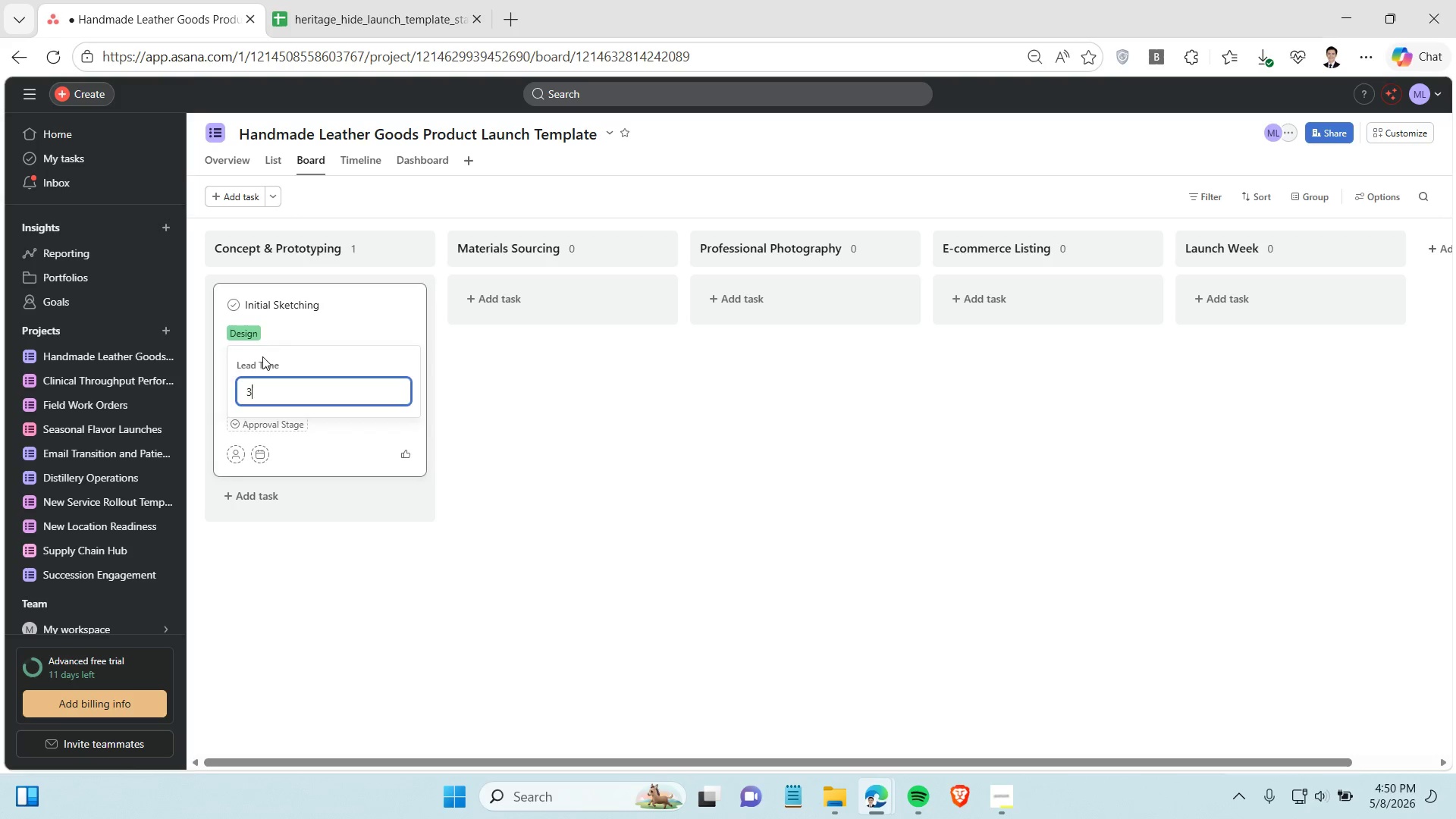 
key(Enter)
 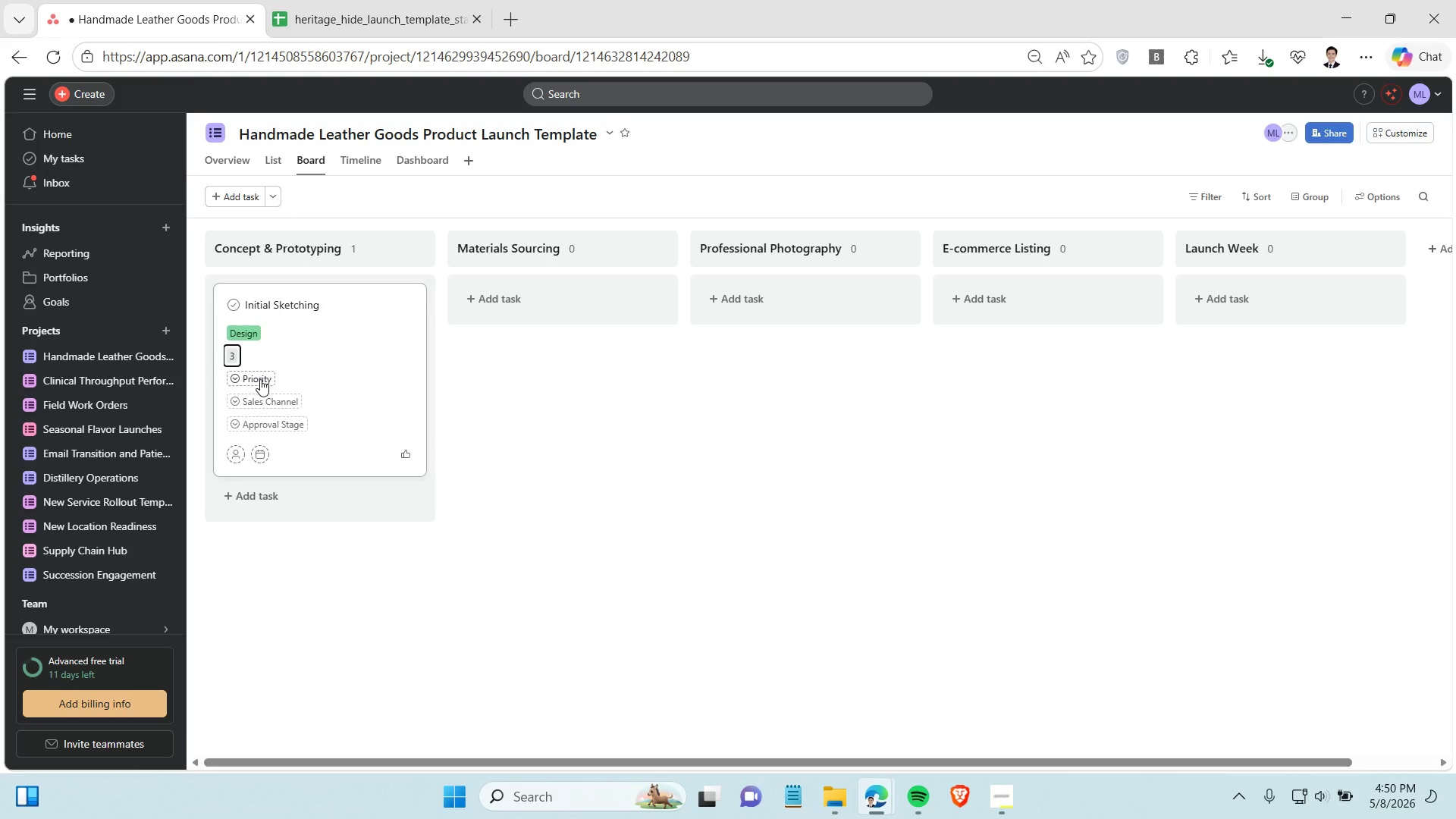 
left_click([260, 379])
 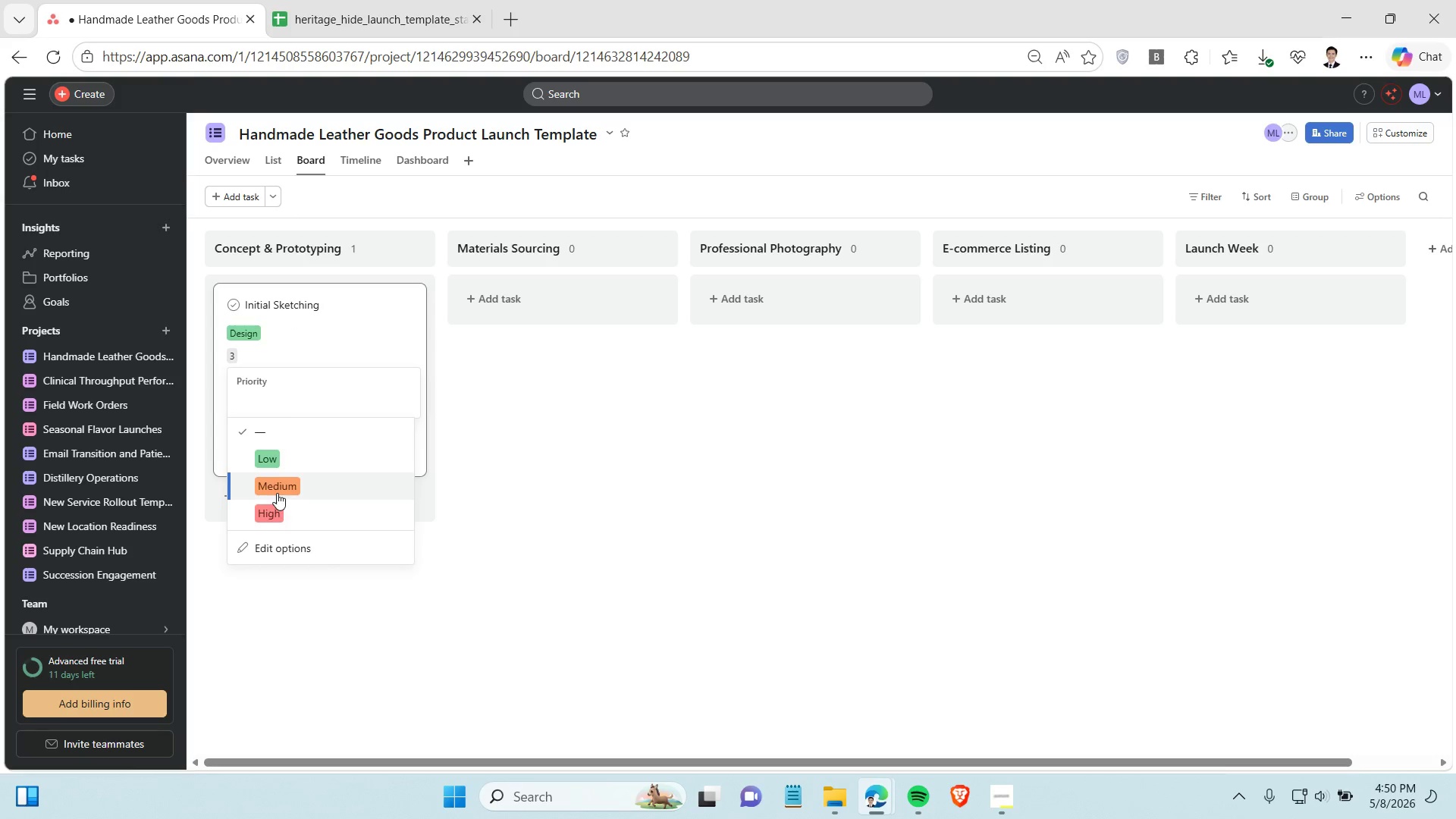 
left_click([275, 510])
 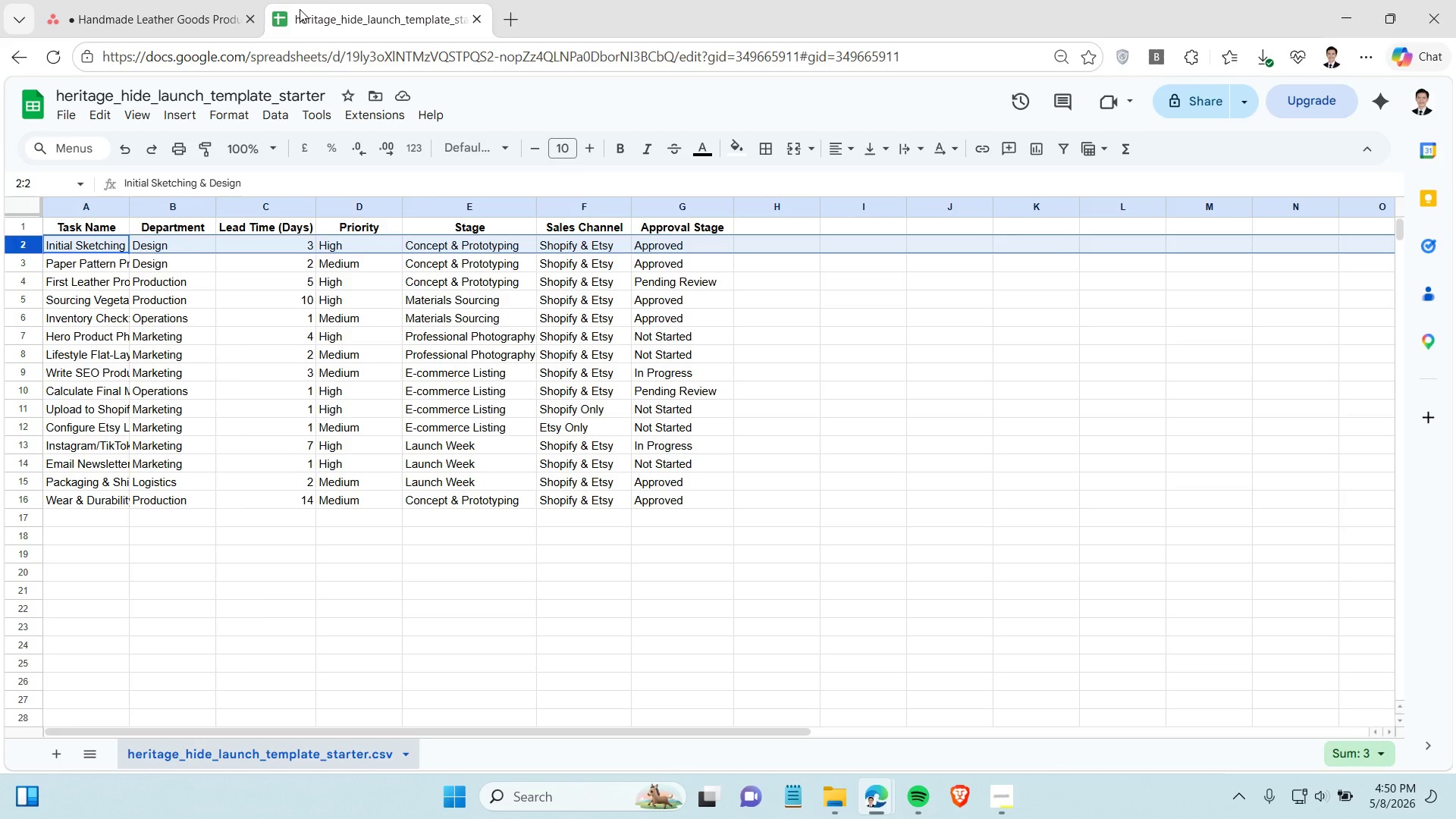 
left_click([136, 25])
 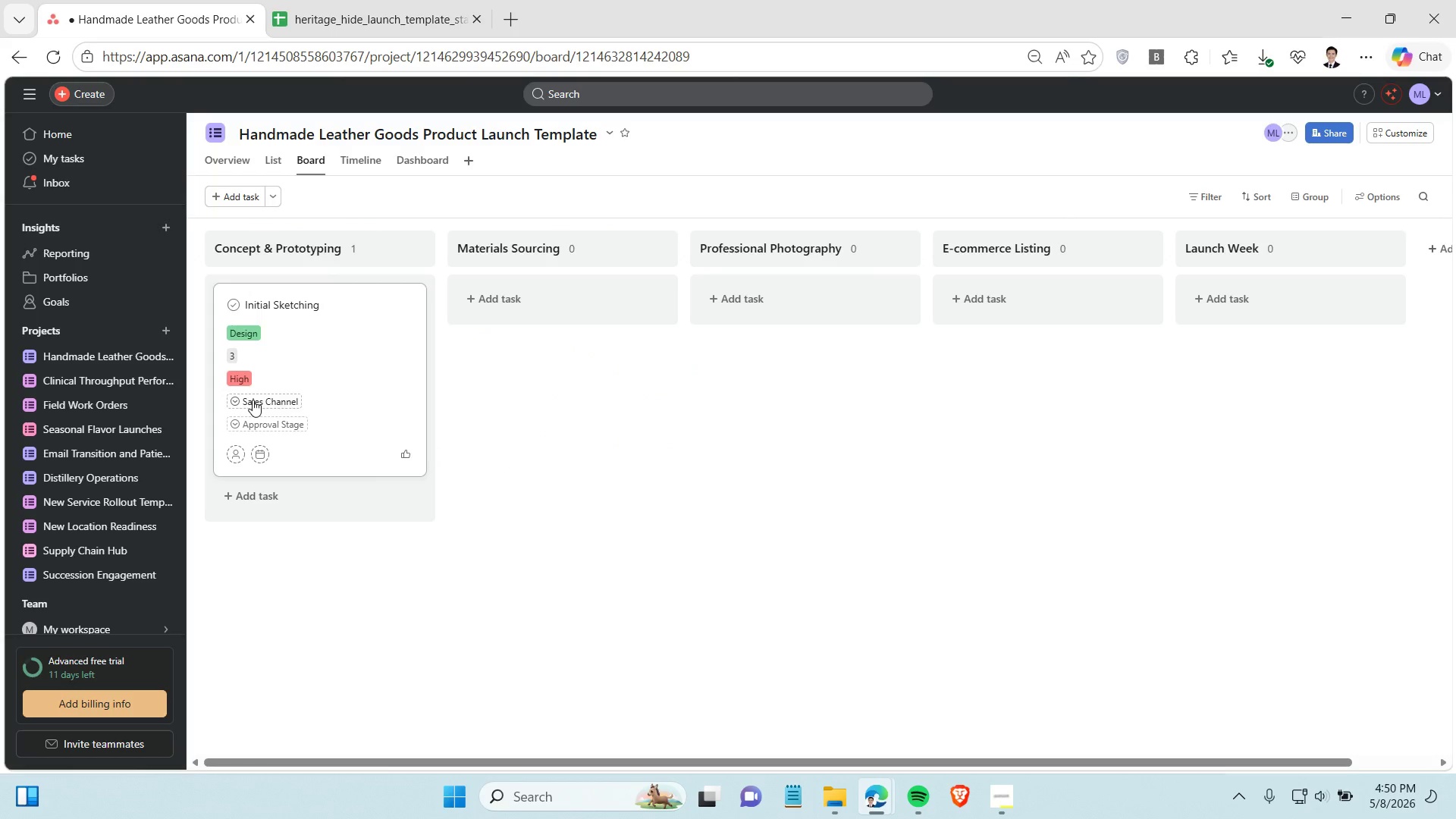 
left_click([275, 432])
 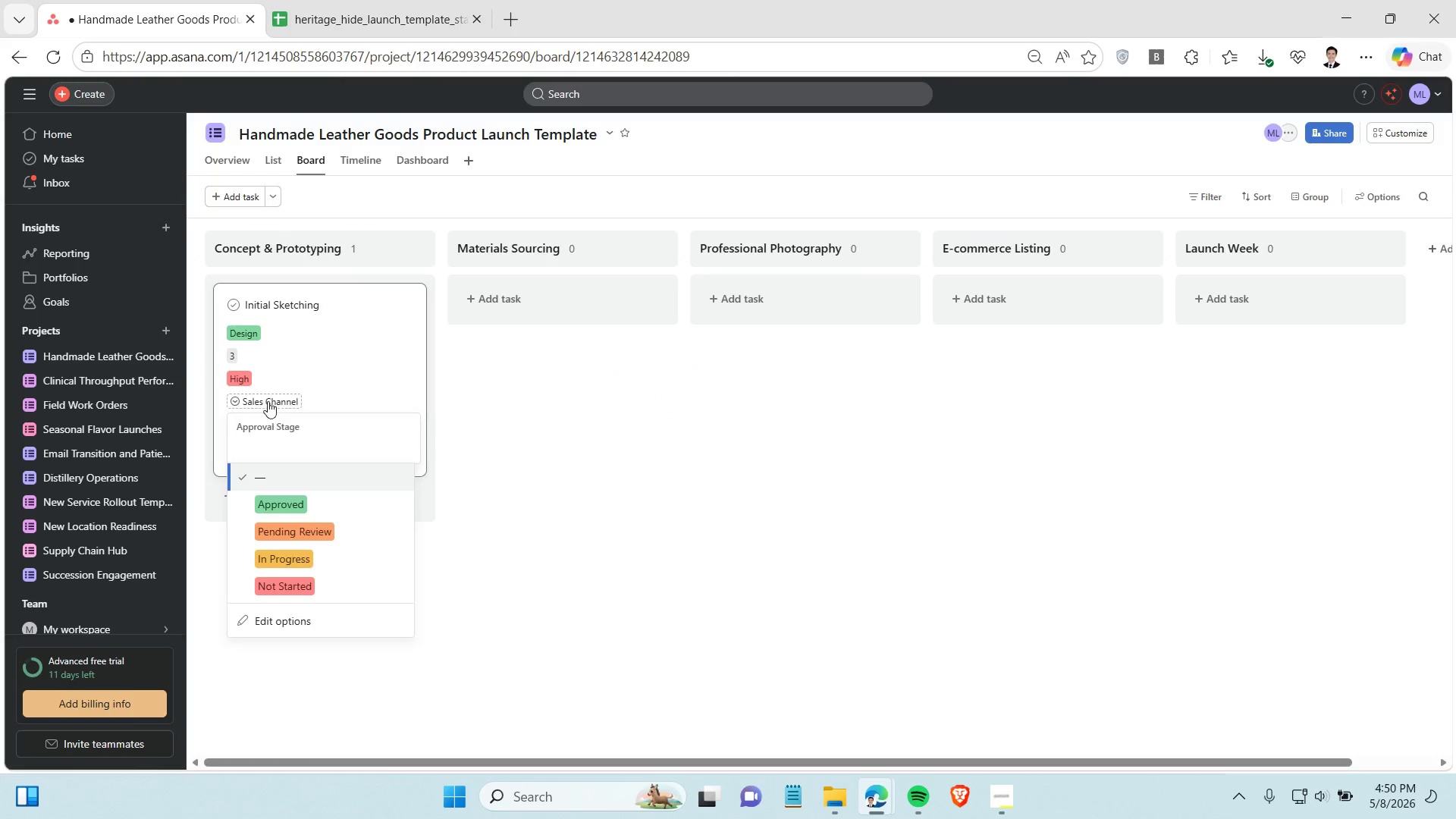 
left_click([268, 398])
 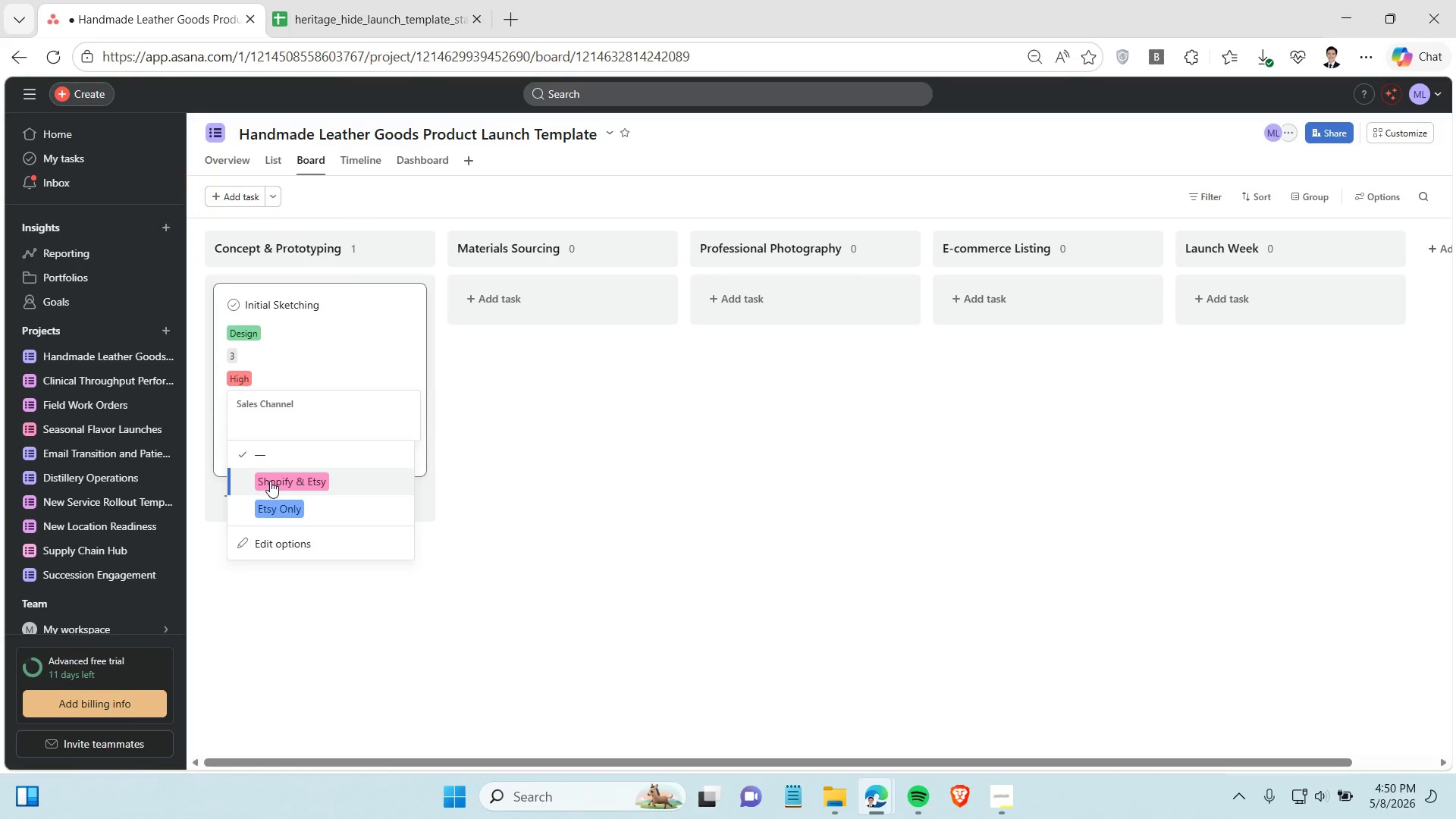 
left_click([270, 481])
 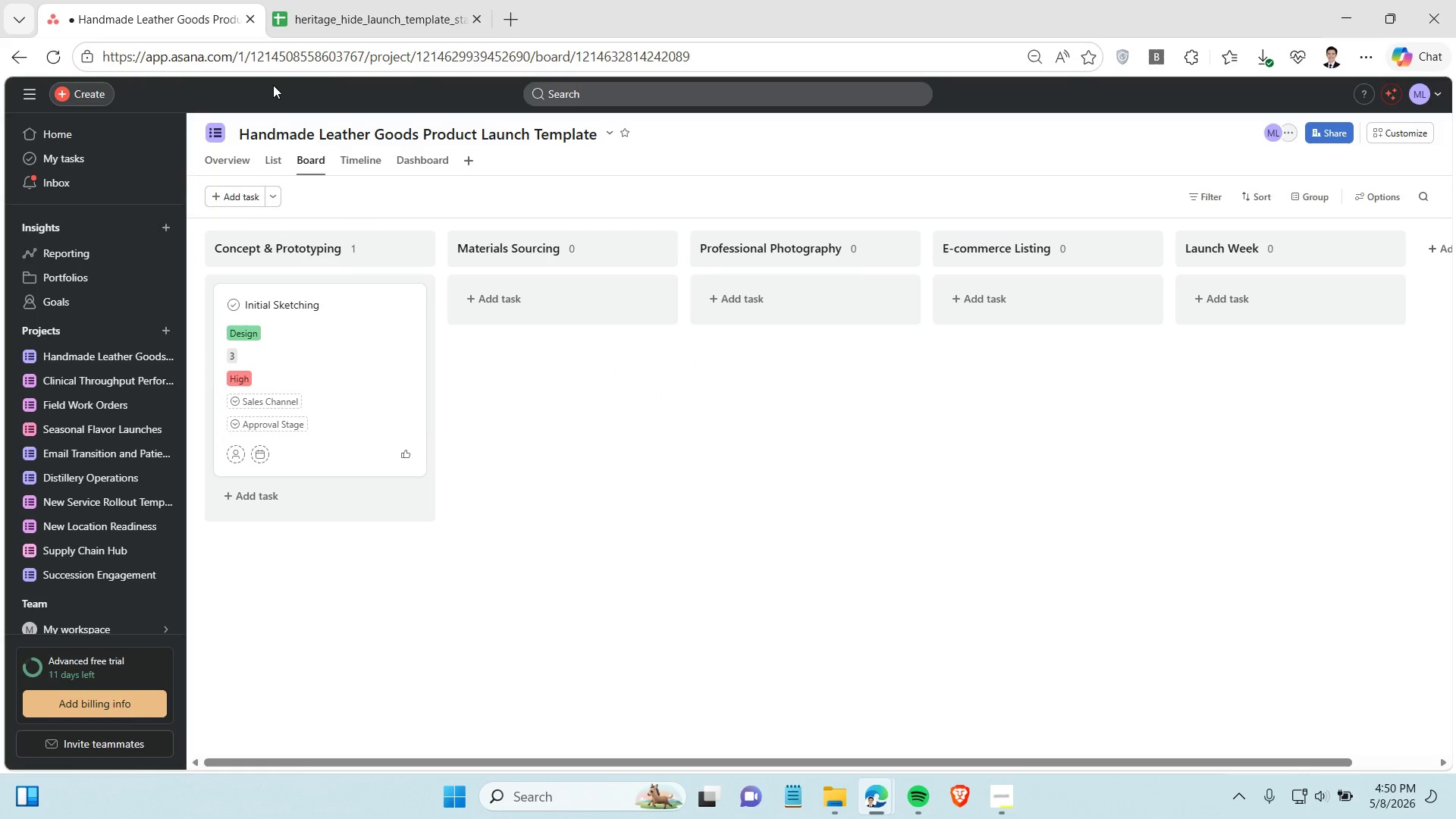 
left_click([304, 14])
 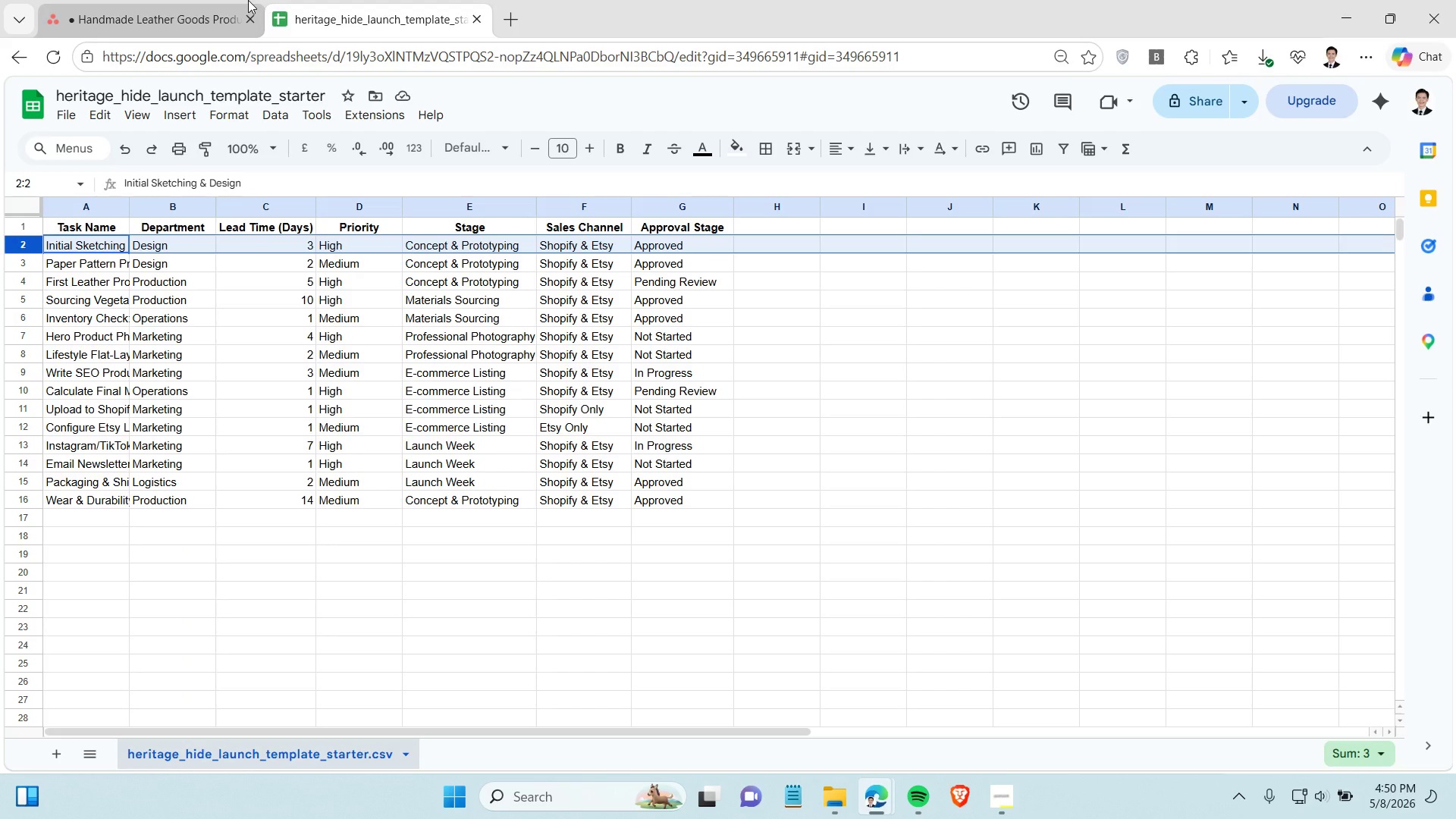 
left_click([216, 2])
 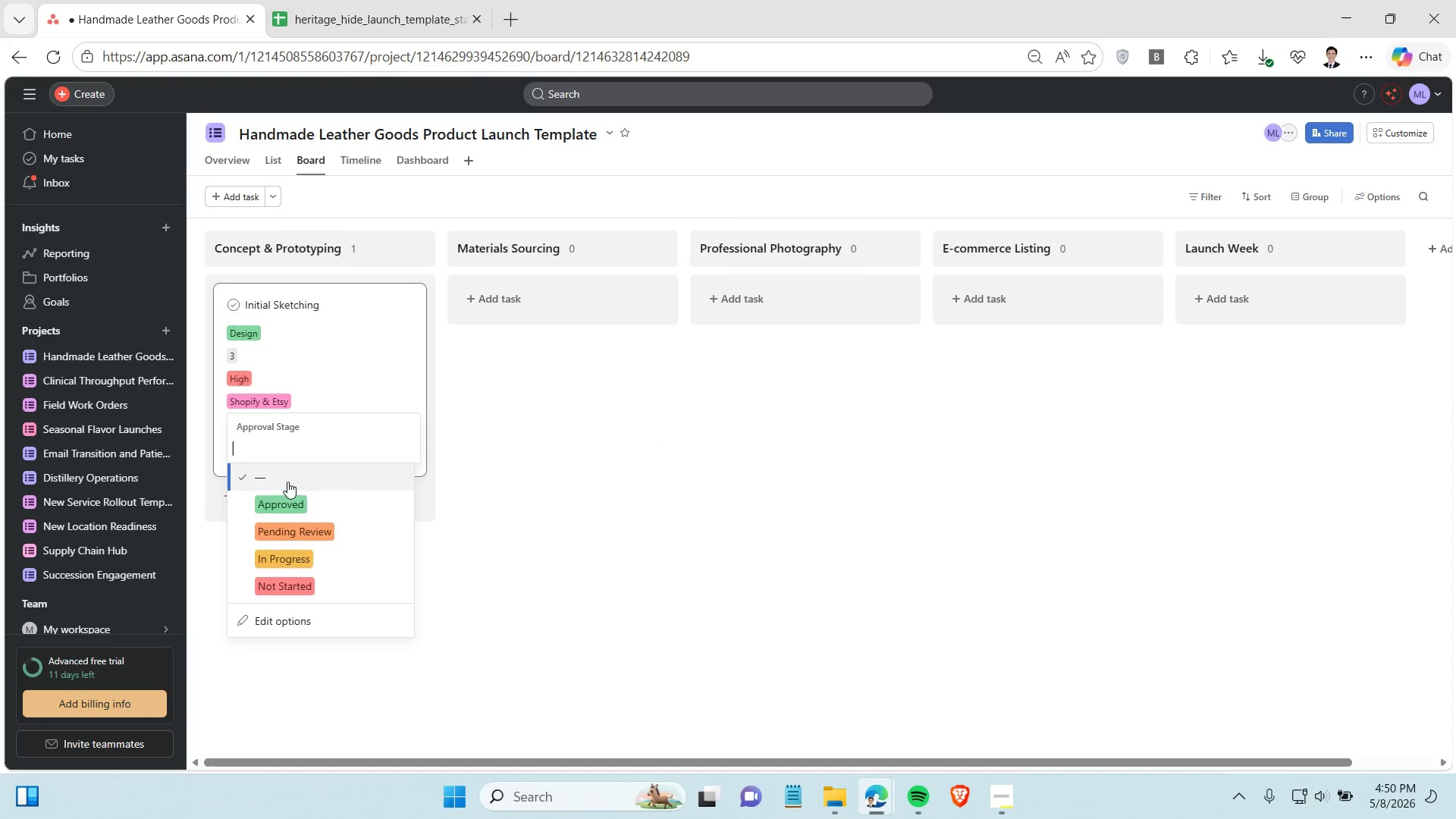 
left_click([288, 504])
 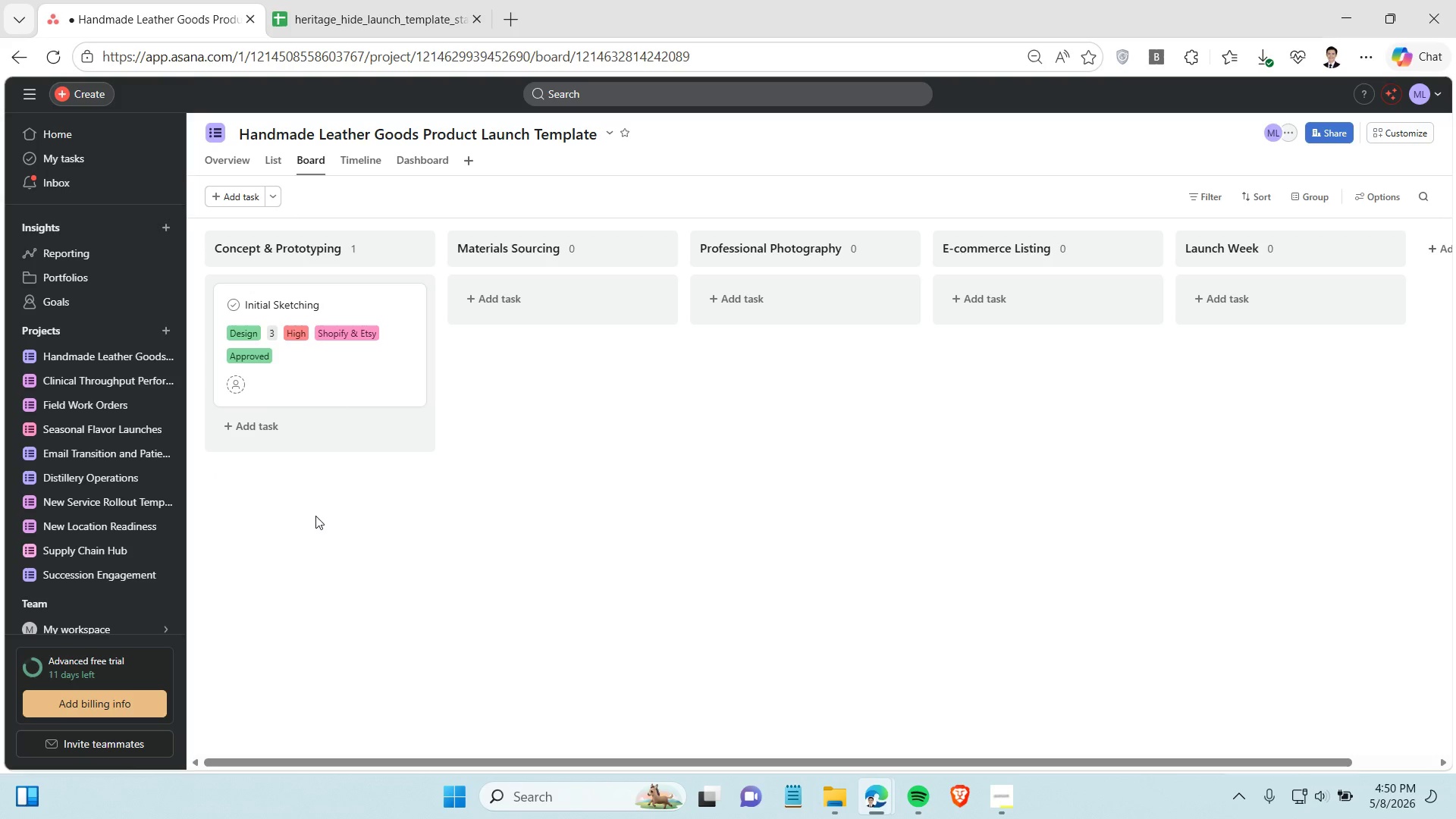 
wait(7.58)
 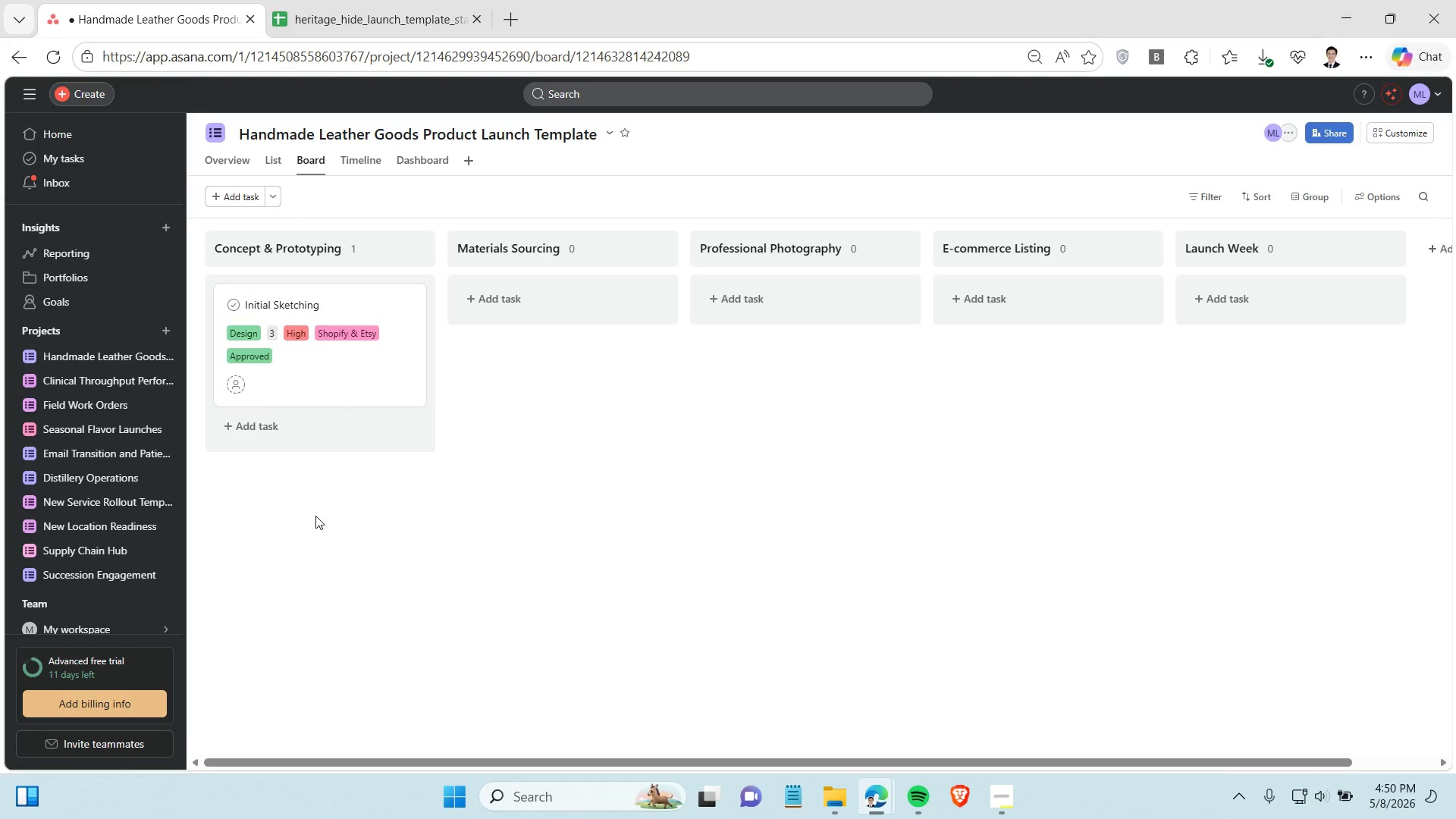 
left_click([352, 0])
 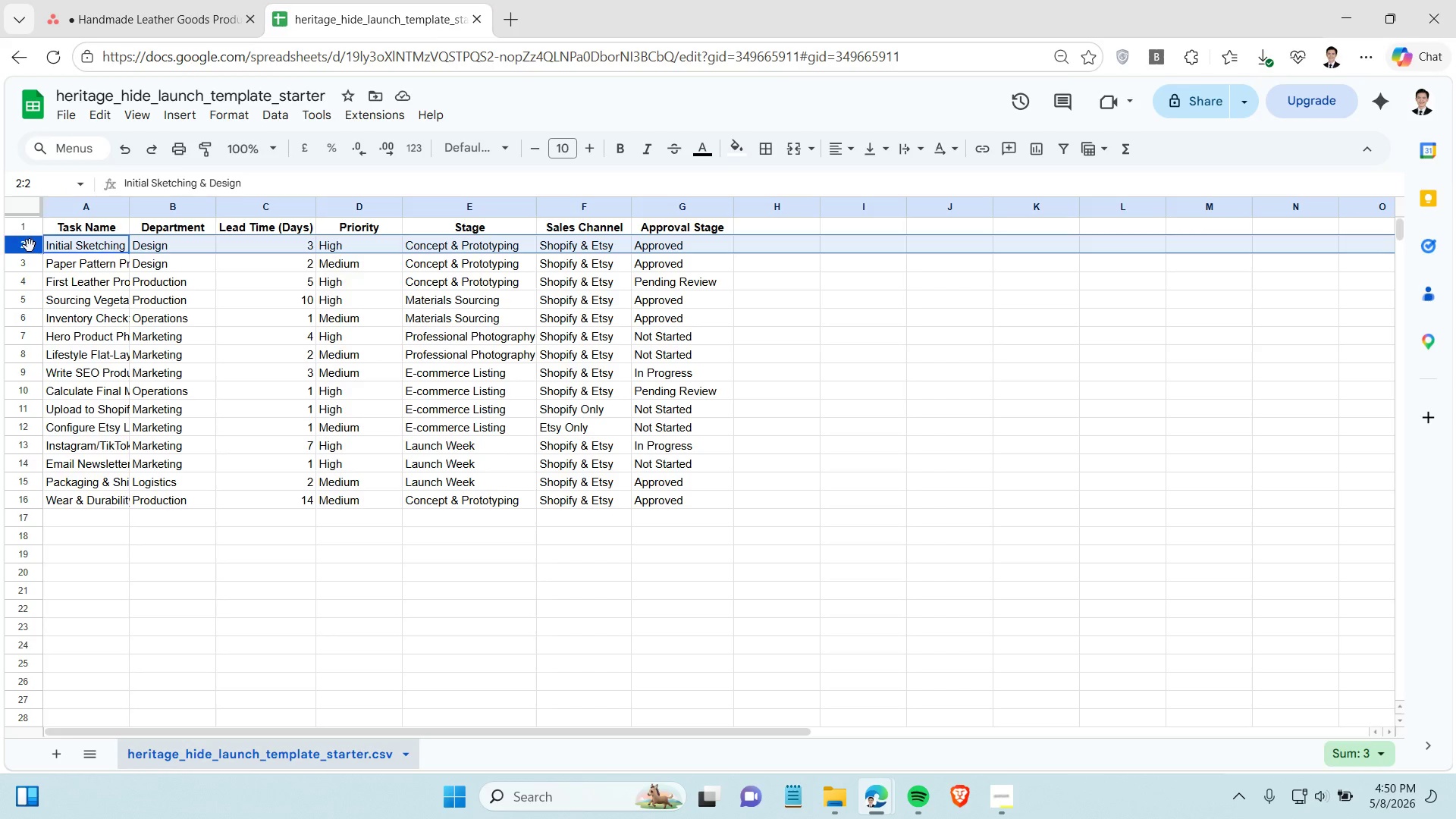 
left_click([23, 243])
 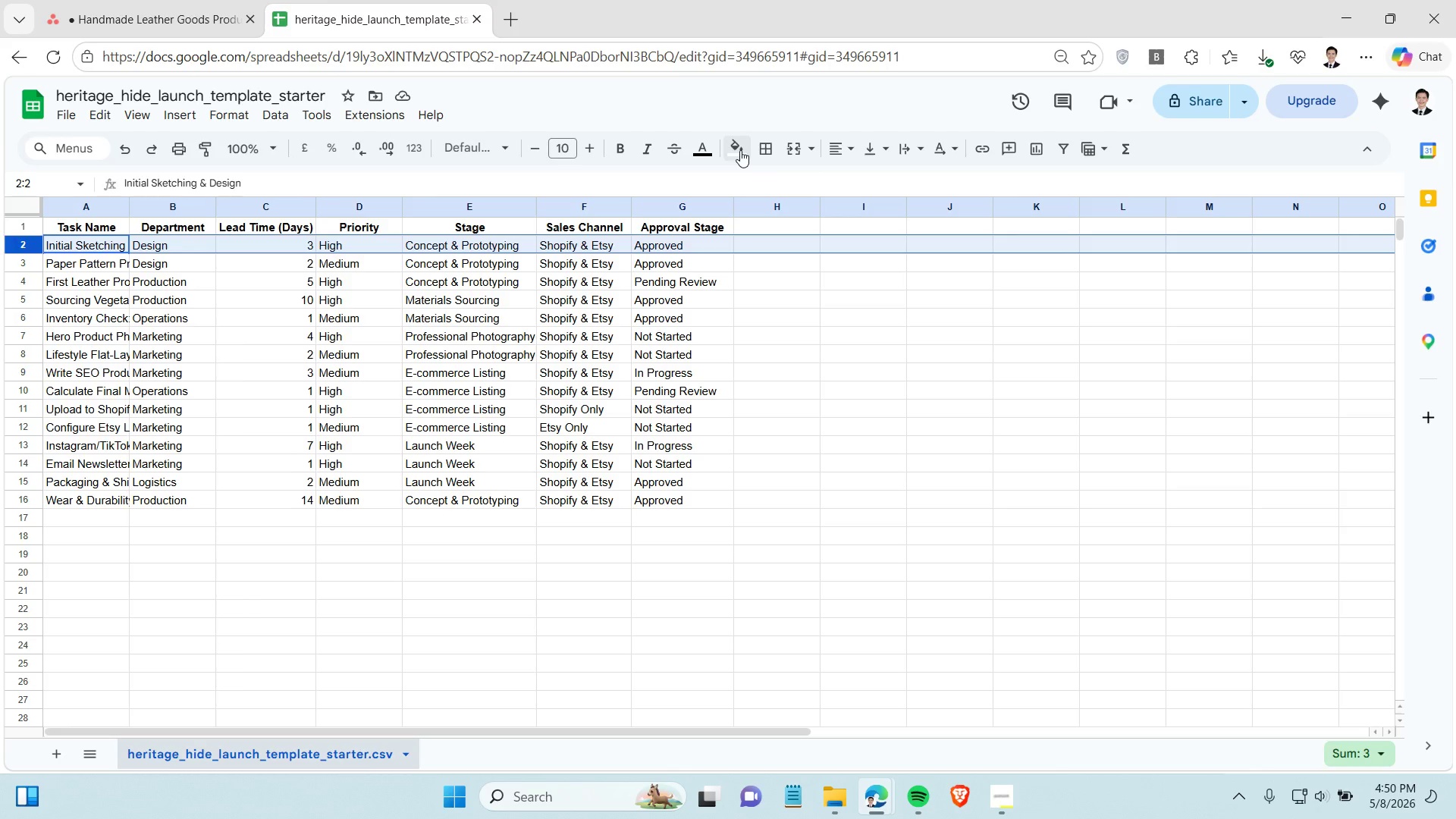 
left_click([739, 150])
 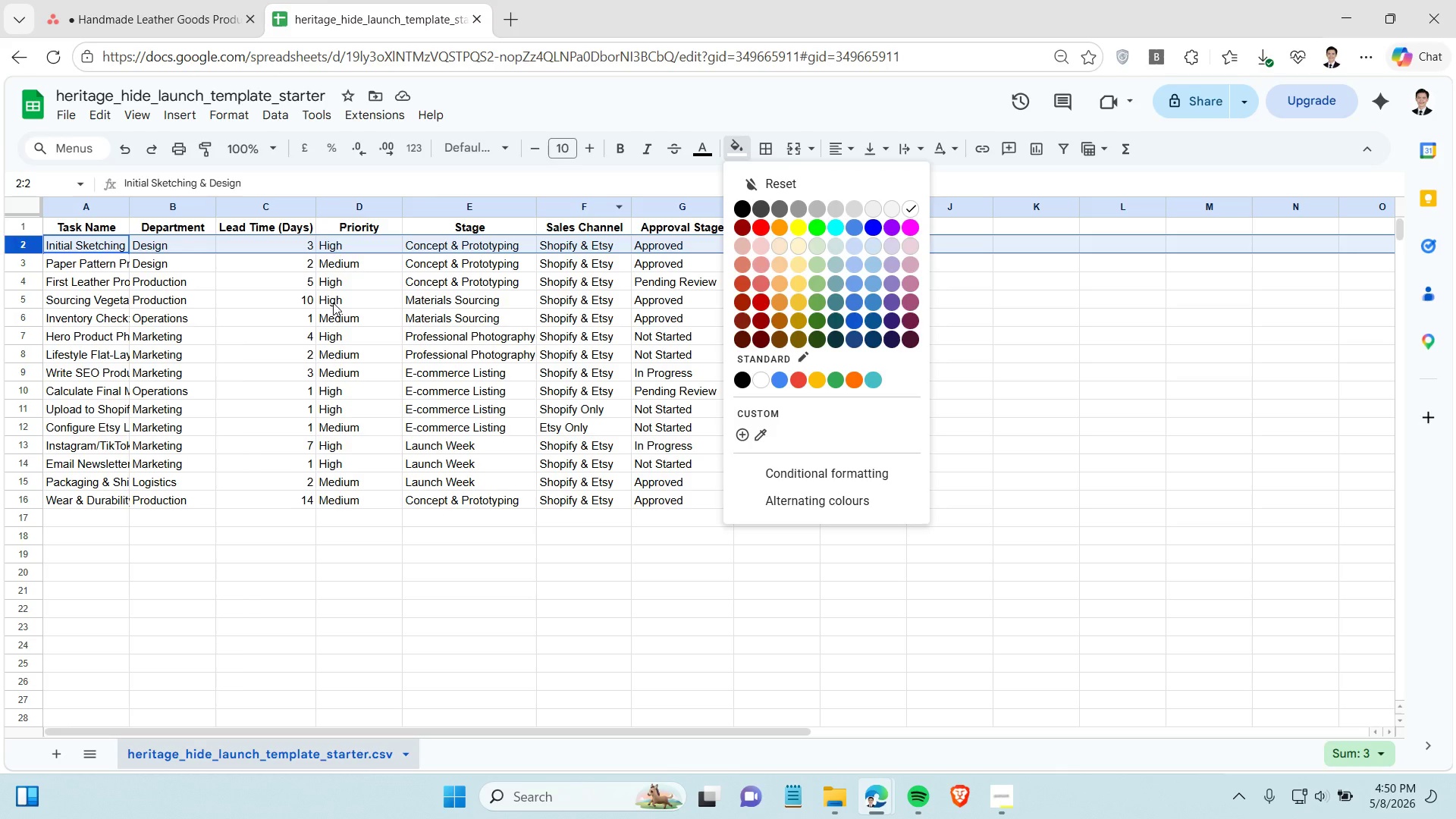 
left_click([292, 303])
 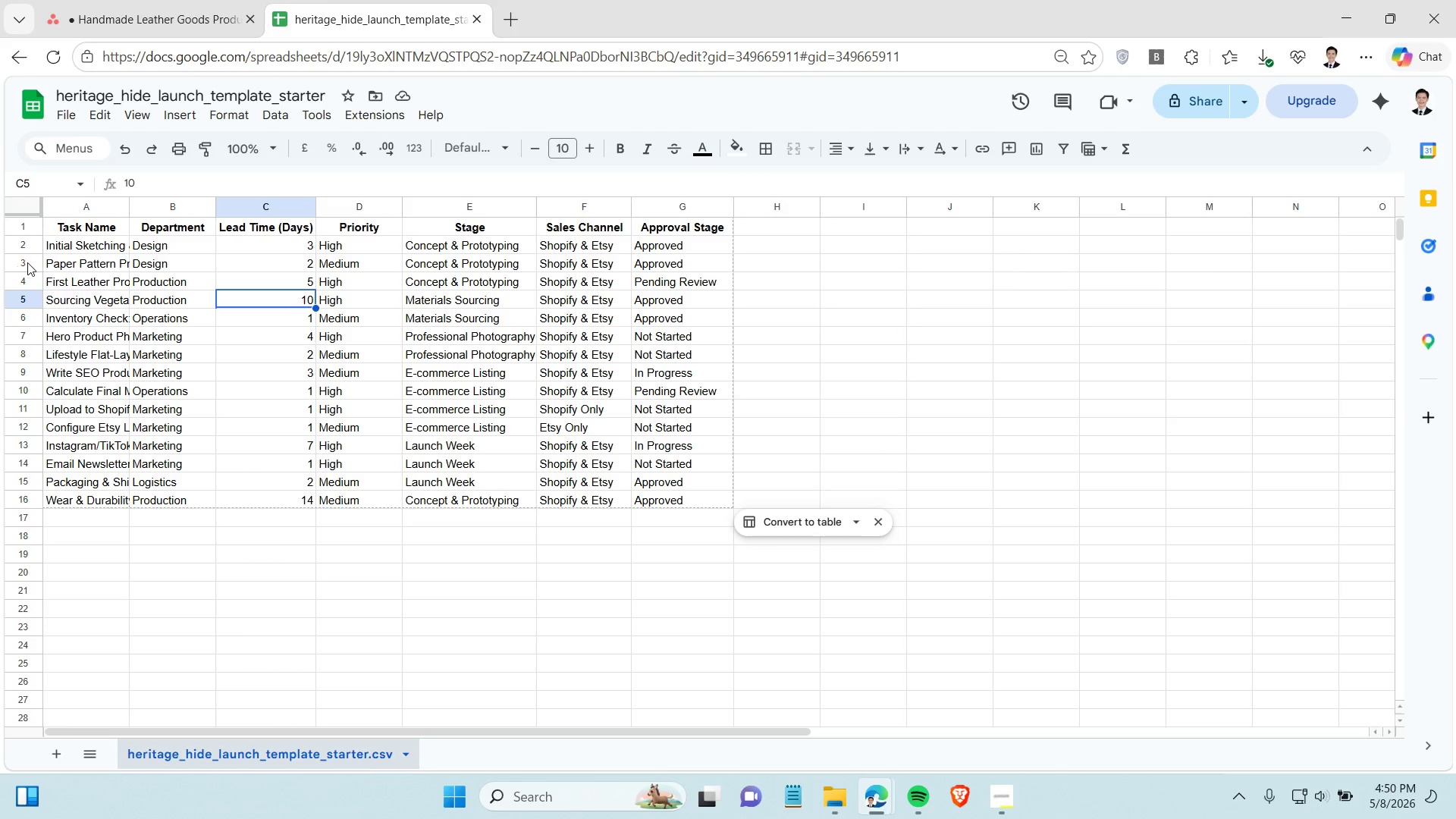 
left_click([25, 261])
 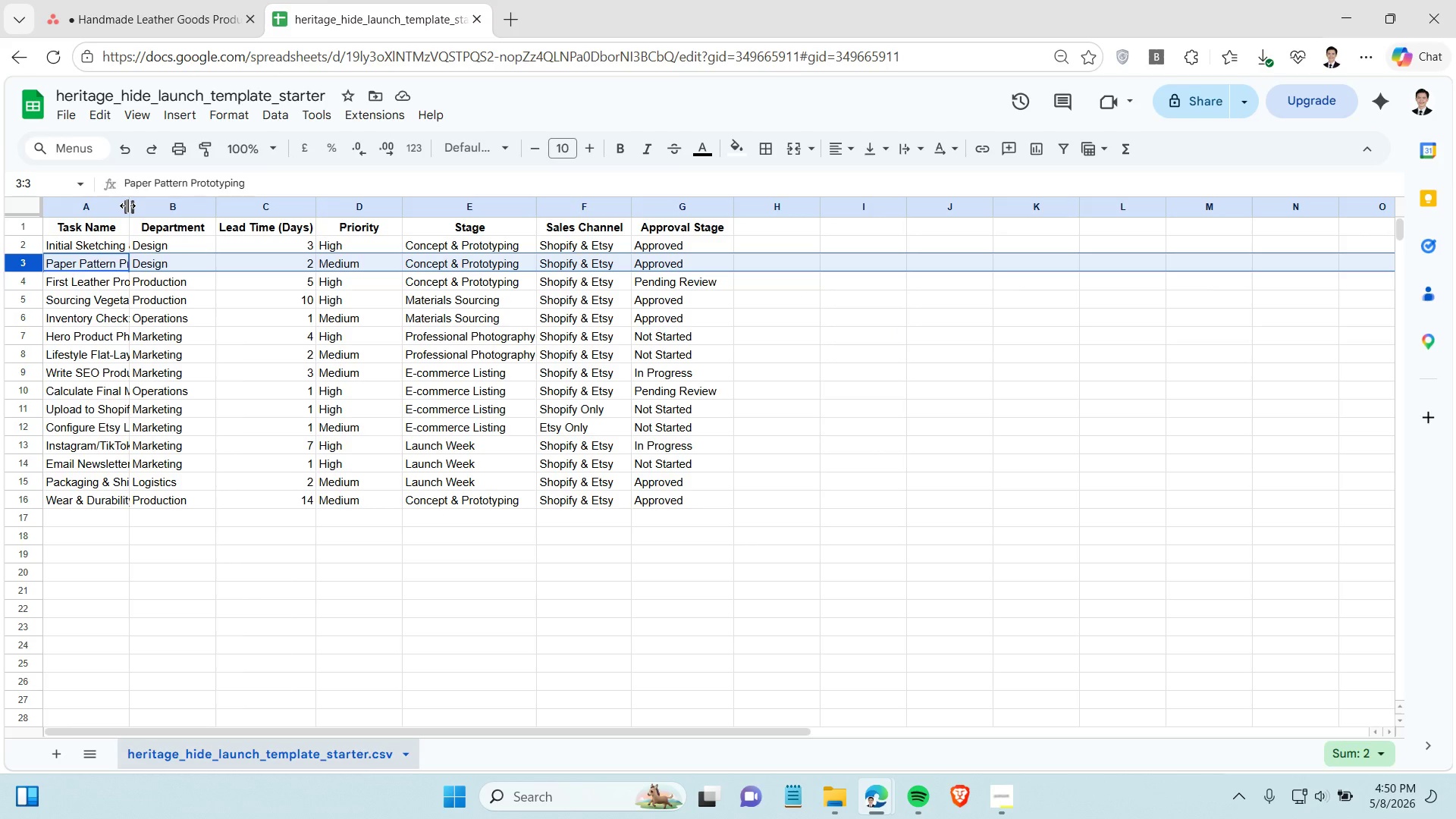 
left_click_drag(start_coordinate=[127, 206], to_coordinate=[174, 206])
 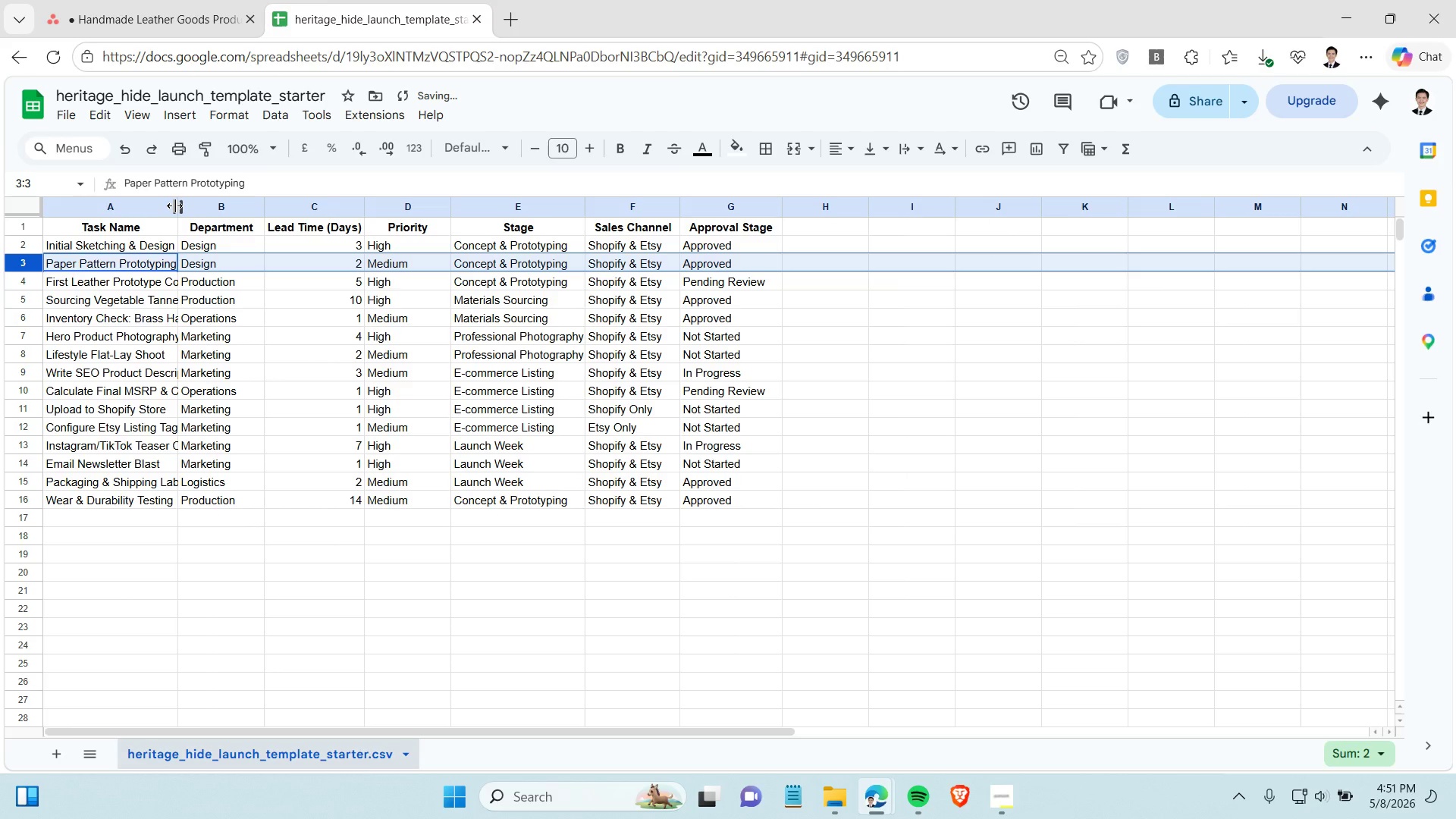 
left_click_drag(start_coordinate=[174, 206], to_coordinate=[214, 206])
 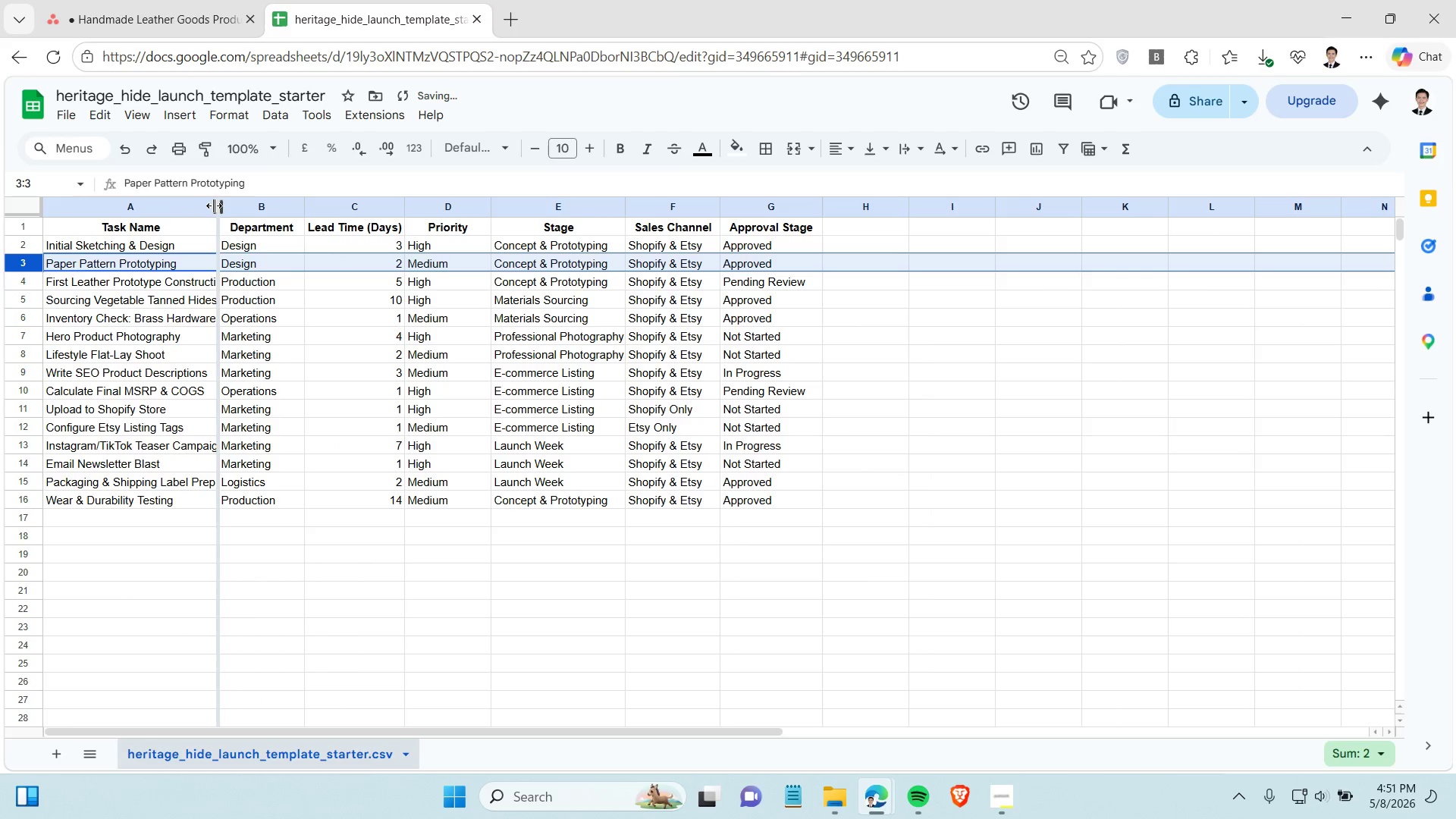 
left_click_drag(start_coordinate=[214, 206], to_coordinate=[257, 206])
 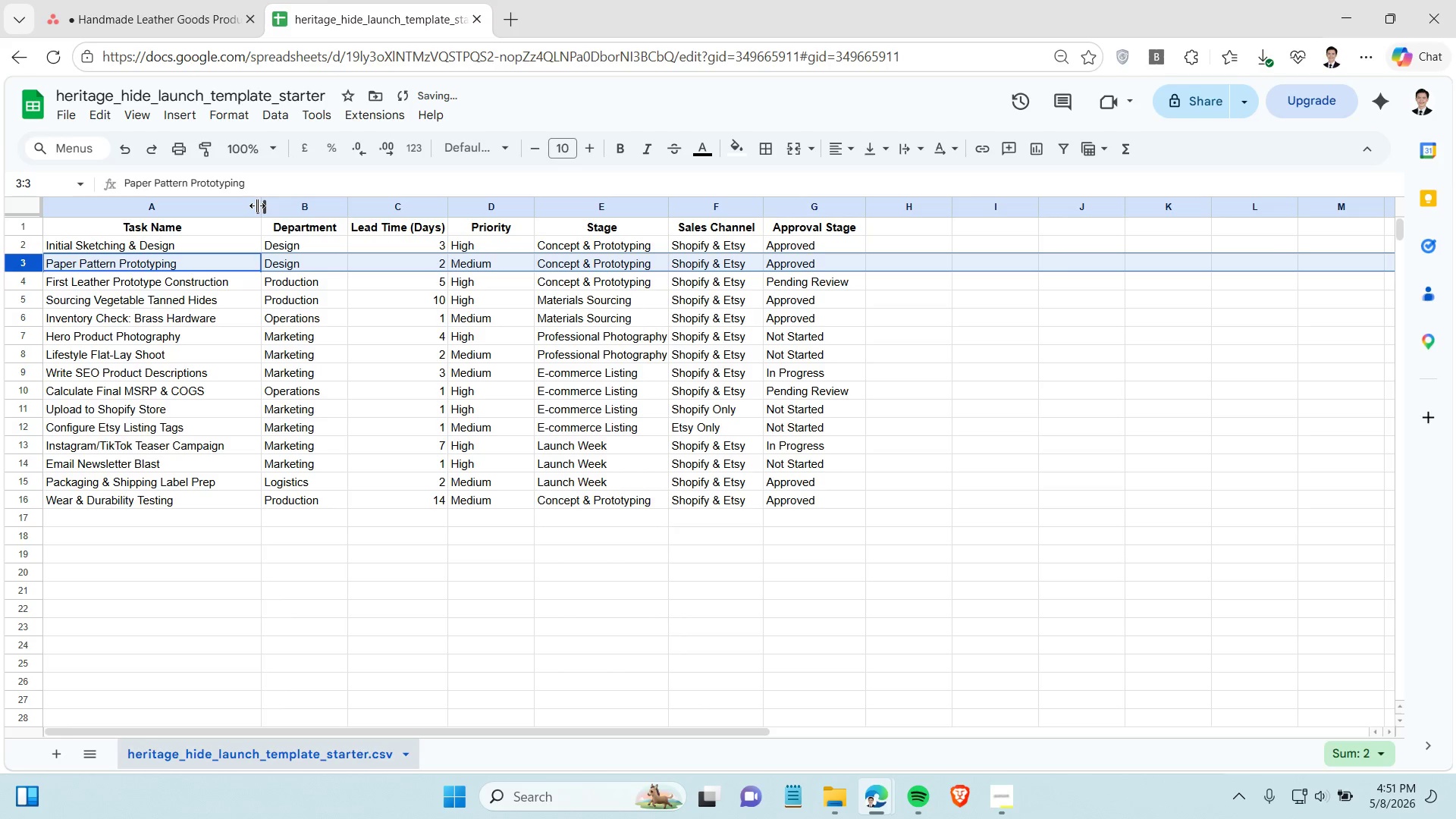 
left_click_drag(start_coordinate=[257, 206], to_coordinate=[246, 202])
 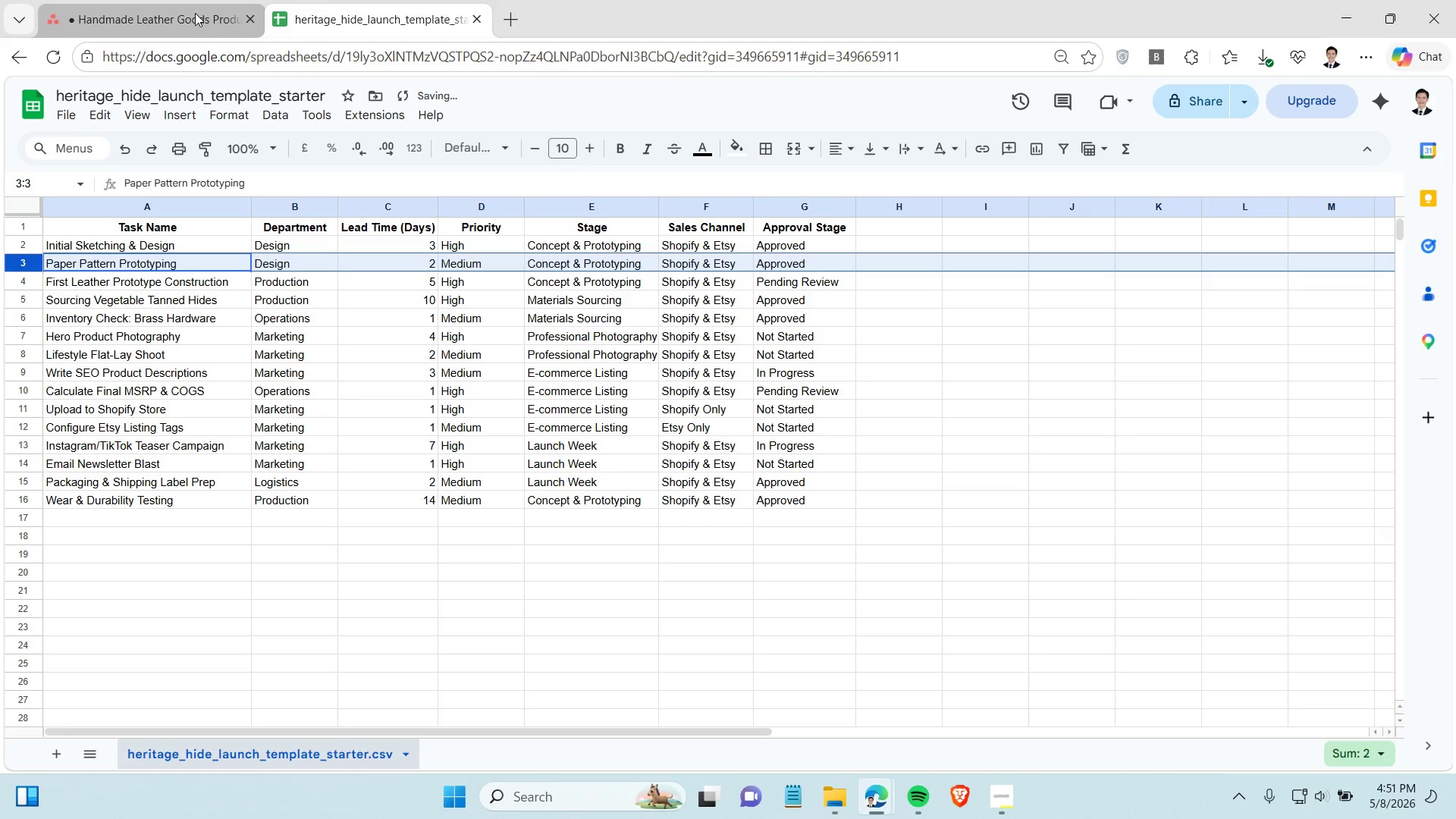 
left_click([195, 13])
 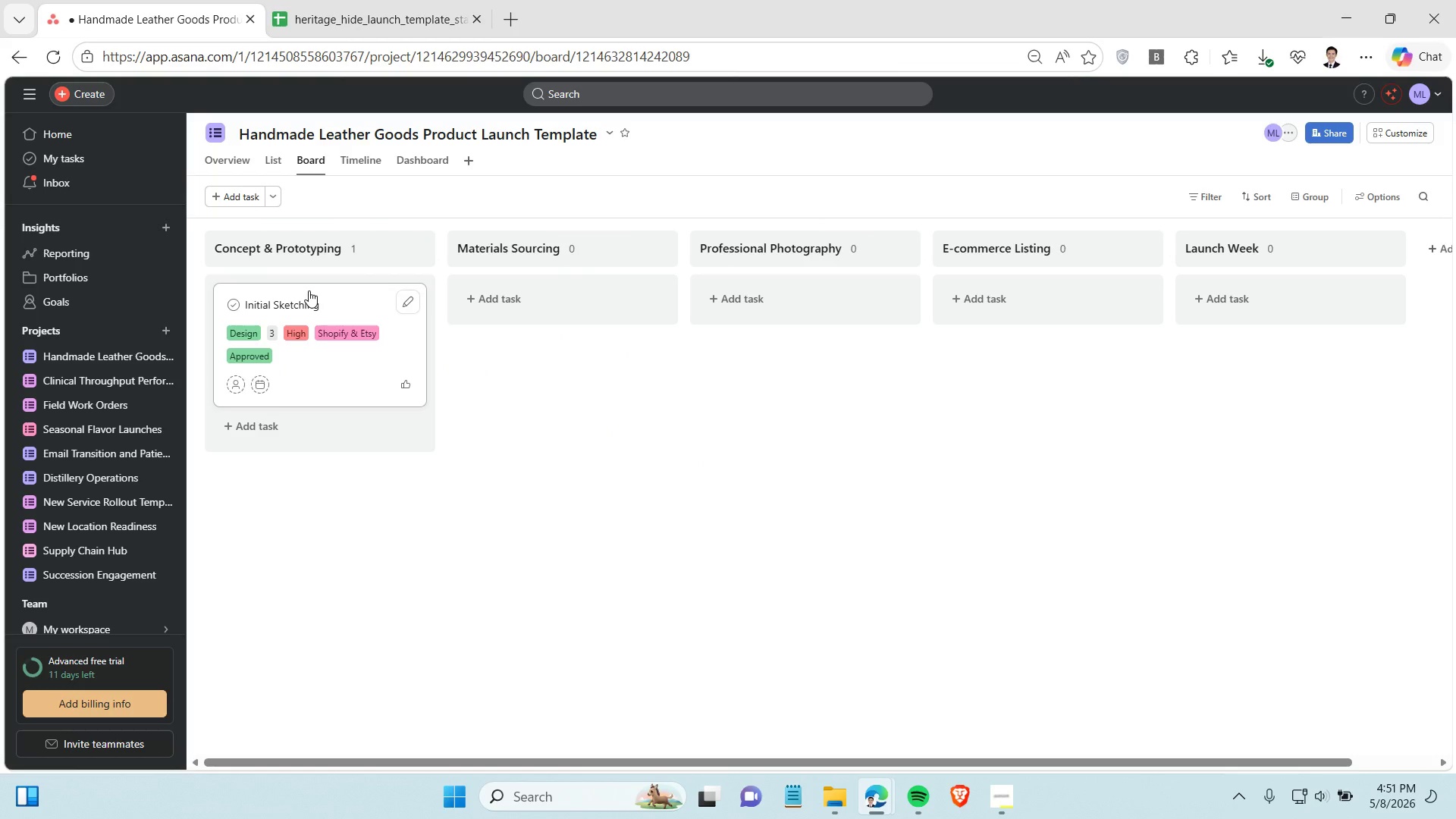 
left_click([315, 299])
 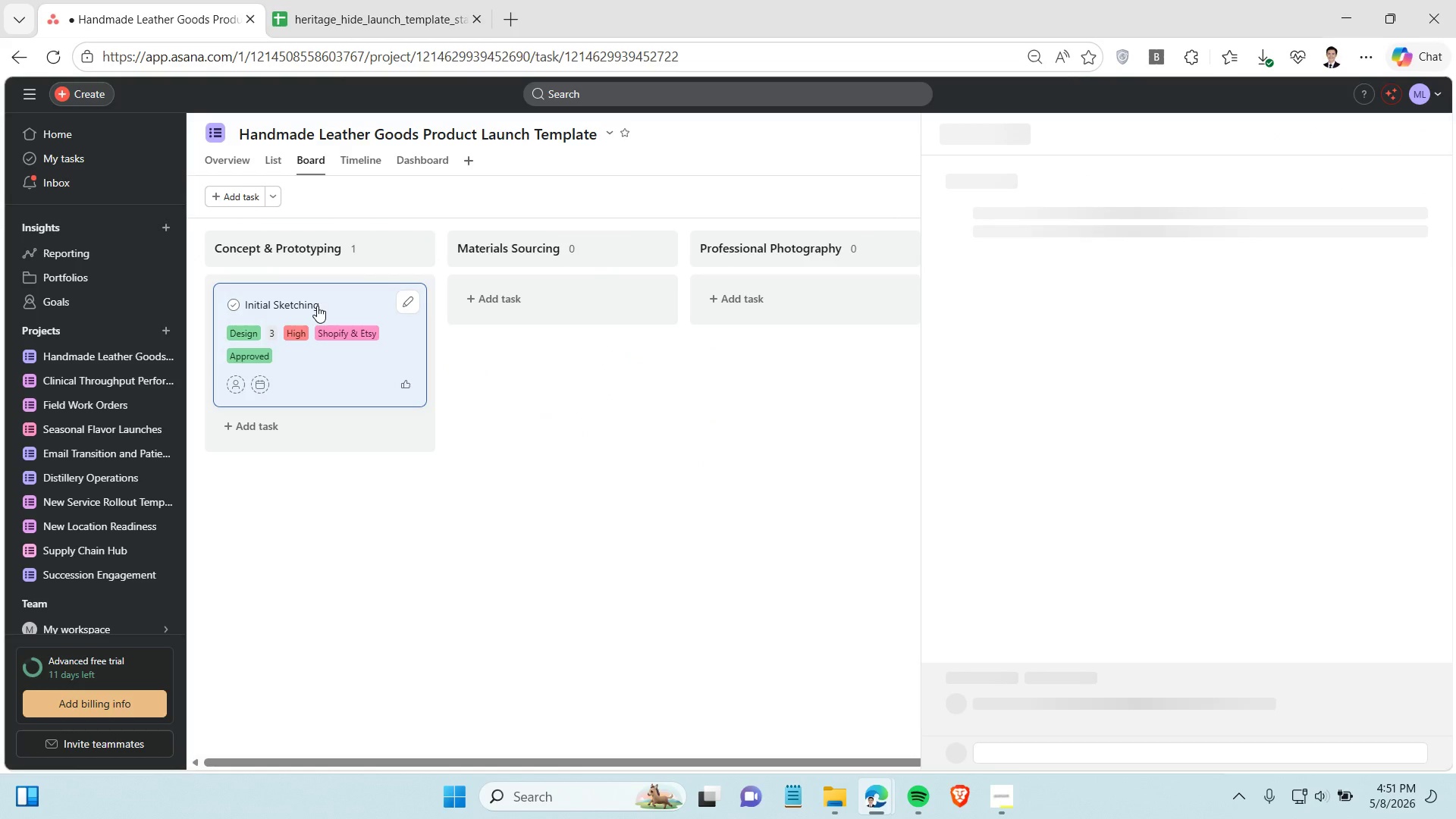 
left_click([1112, 180])
 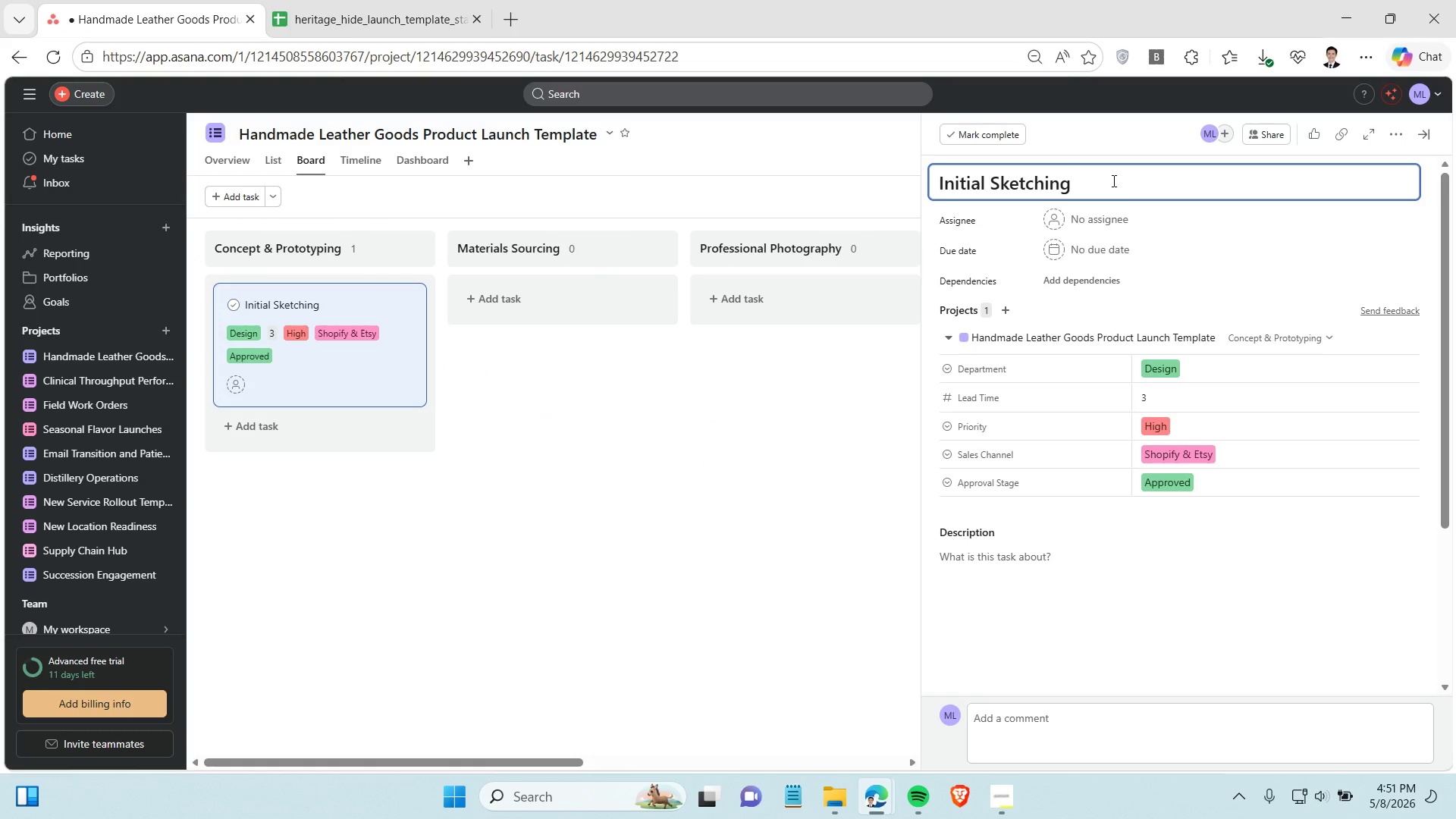 
type( )
key(Backspace)
type( and Design)
 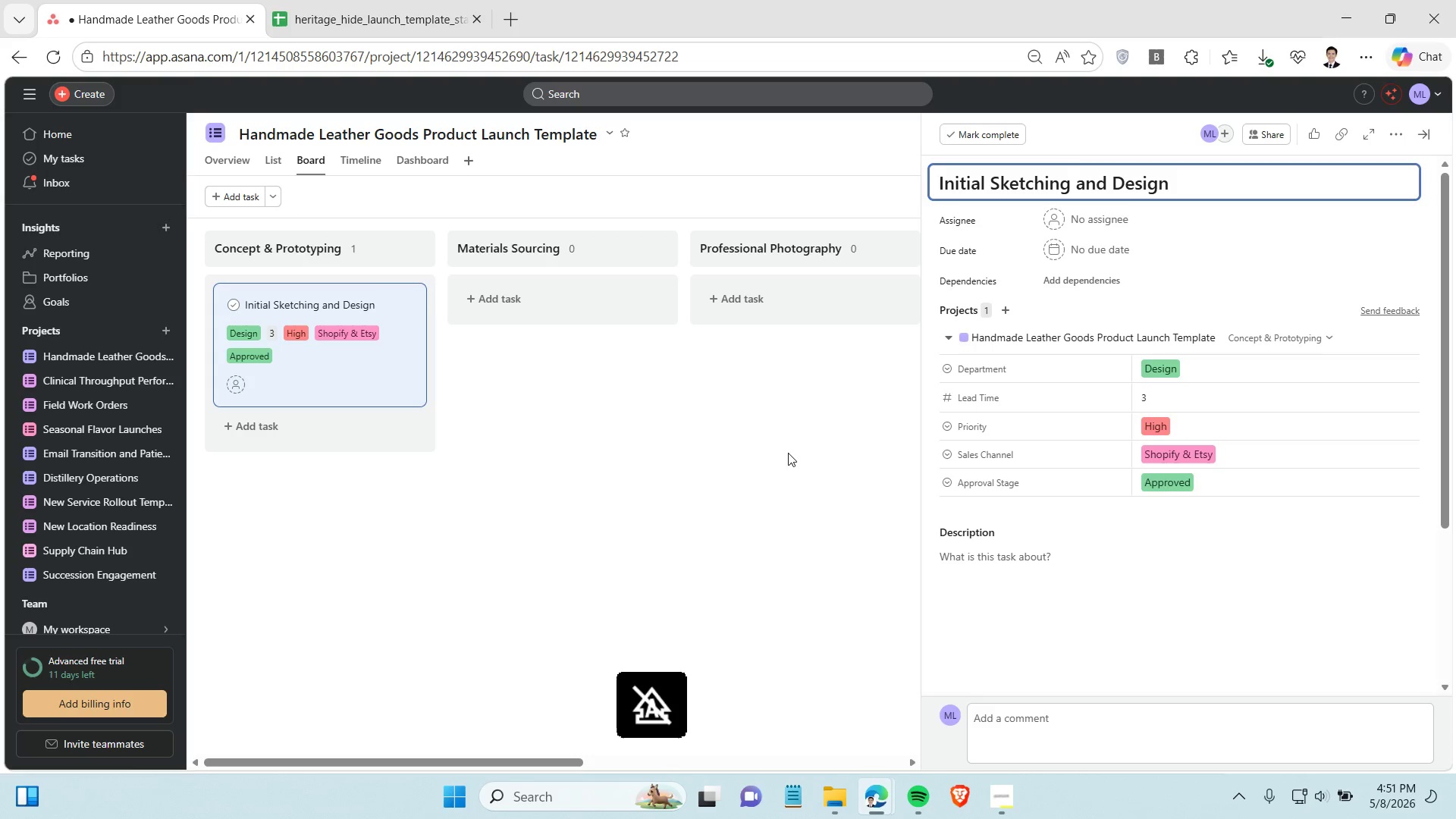 
left_click([712, 442])
 